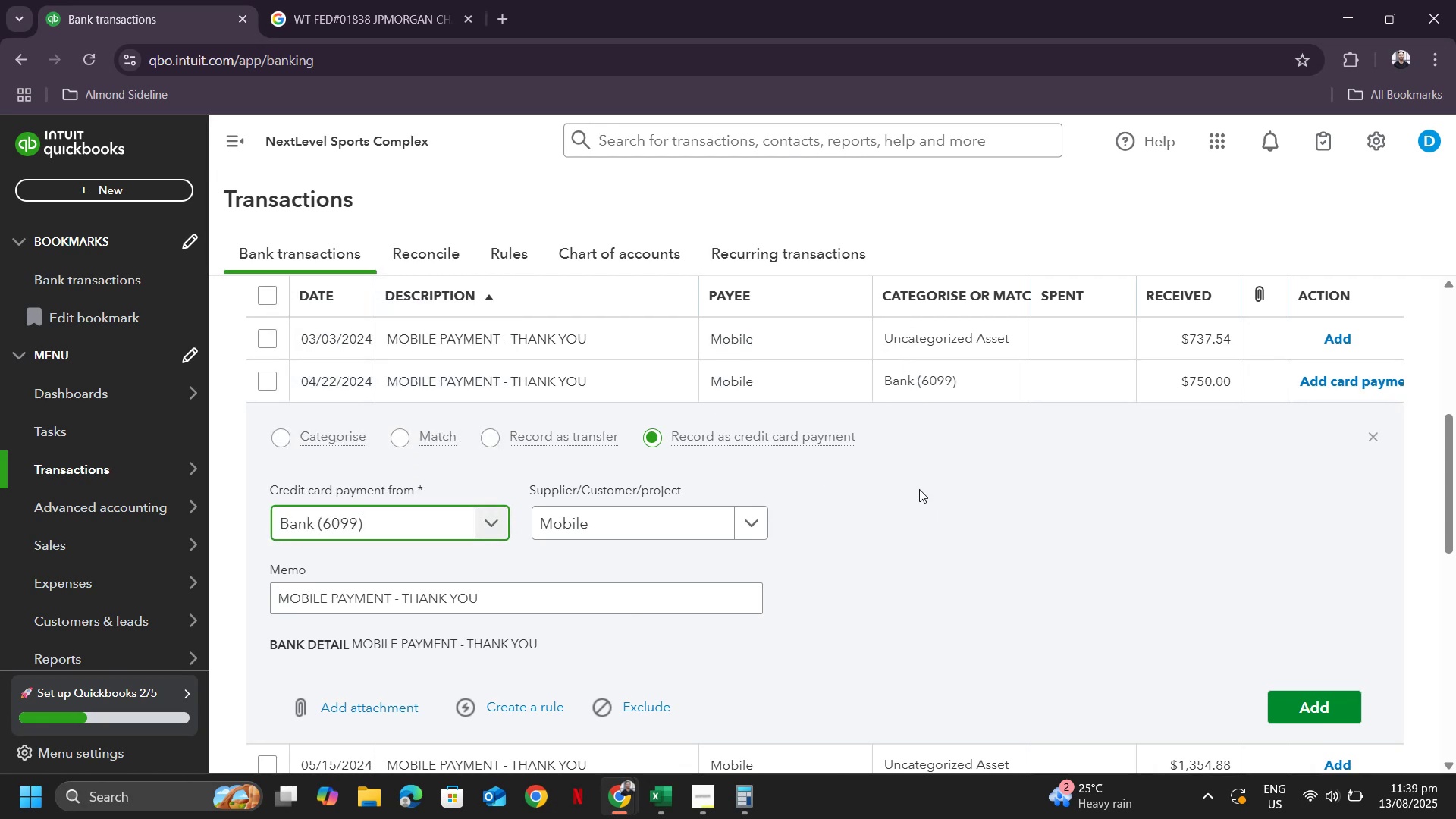 
scroll: coordinate [916, 452], scroll_direction: up, amount: 6.0
 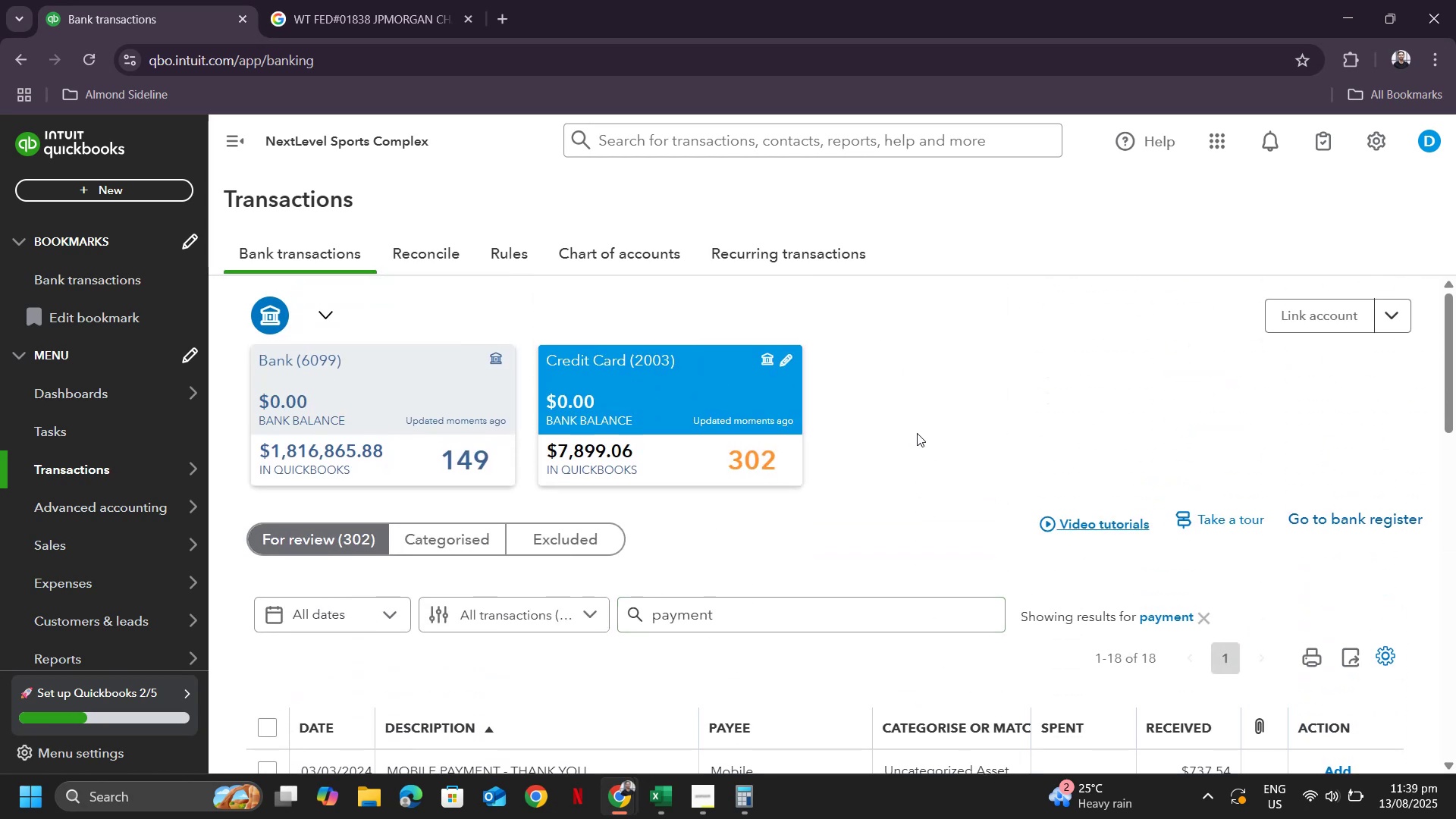 
scroll: coordinate [913, 435], scroll_direction: down, amount: 4.0
 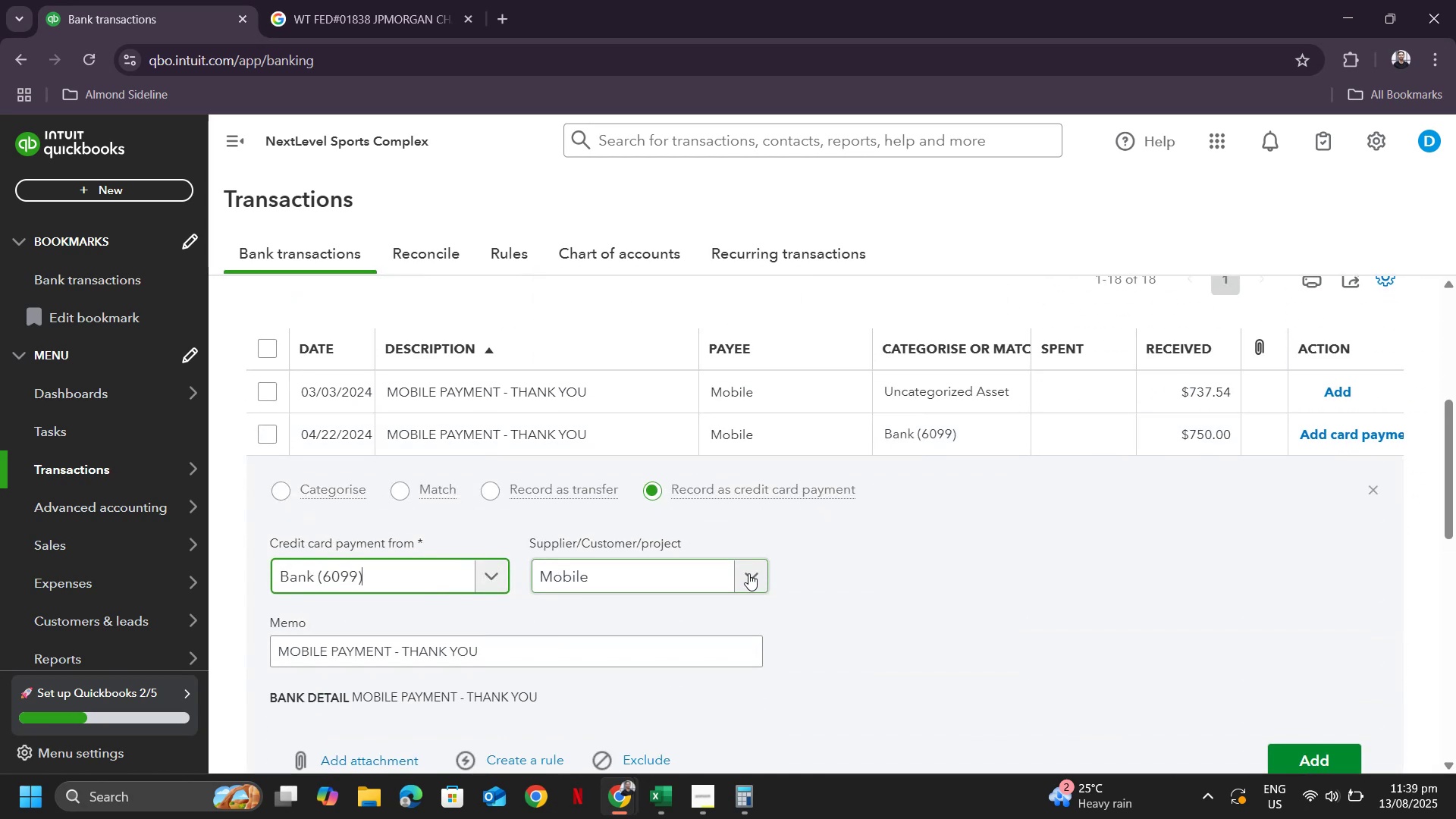 
left_click([745, 577])
 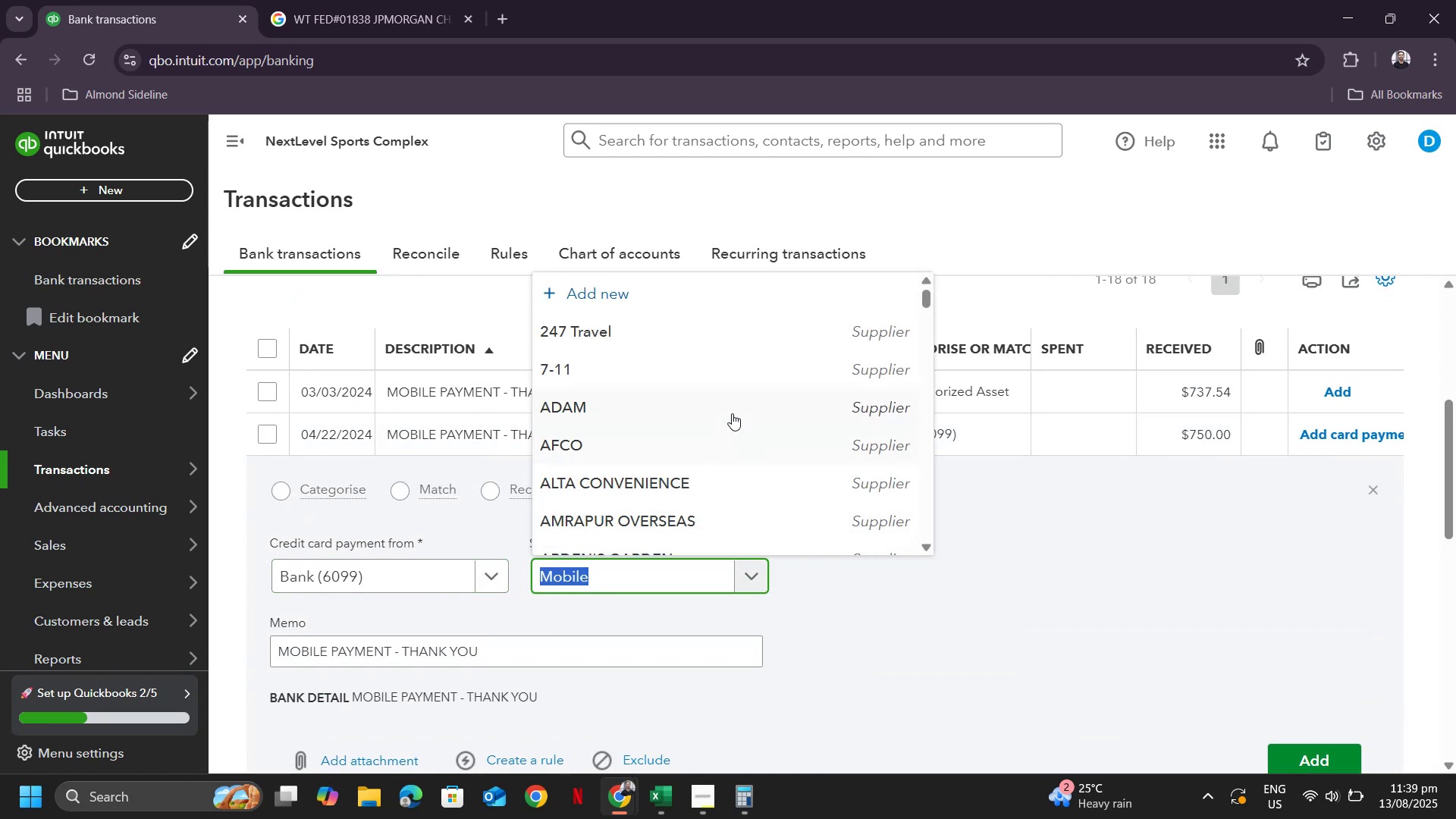 
scroll: coordinate [843, 515], scroll_direction: down, amount: 2.0
 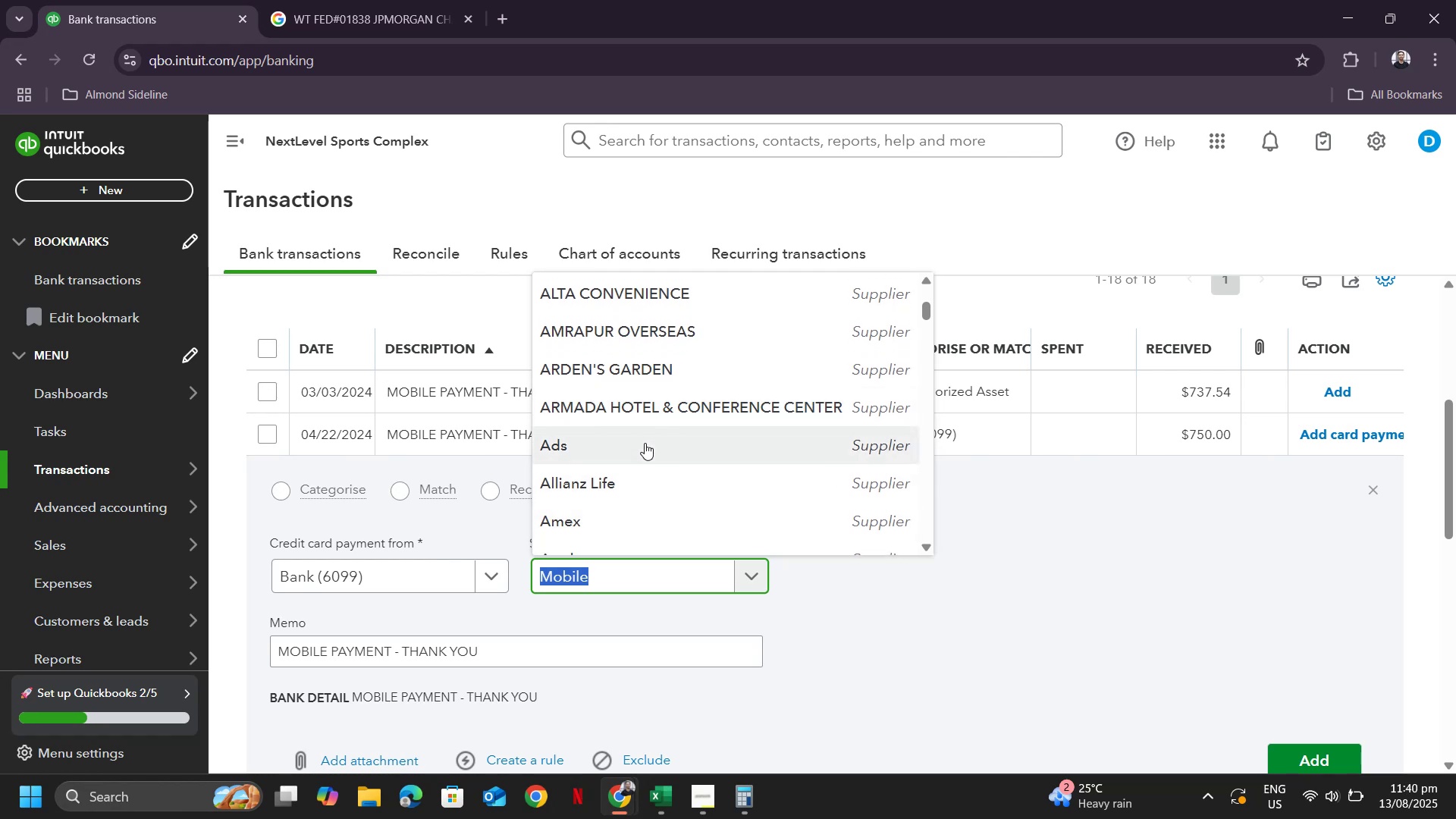 
left_click([645, 443])
 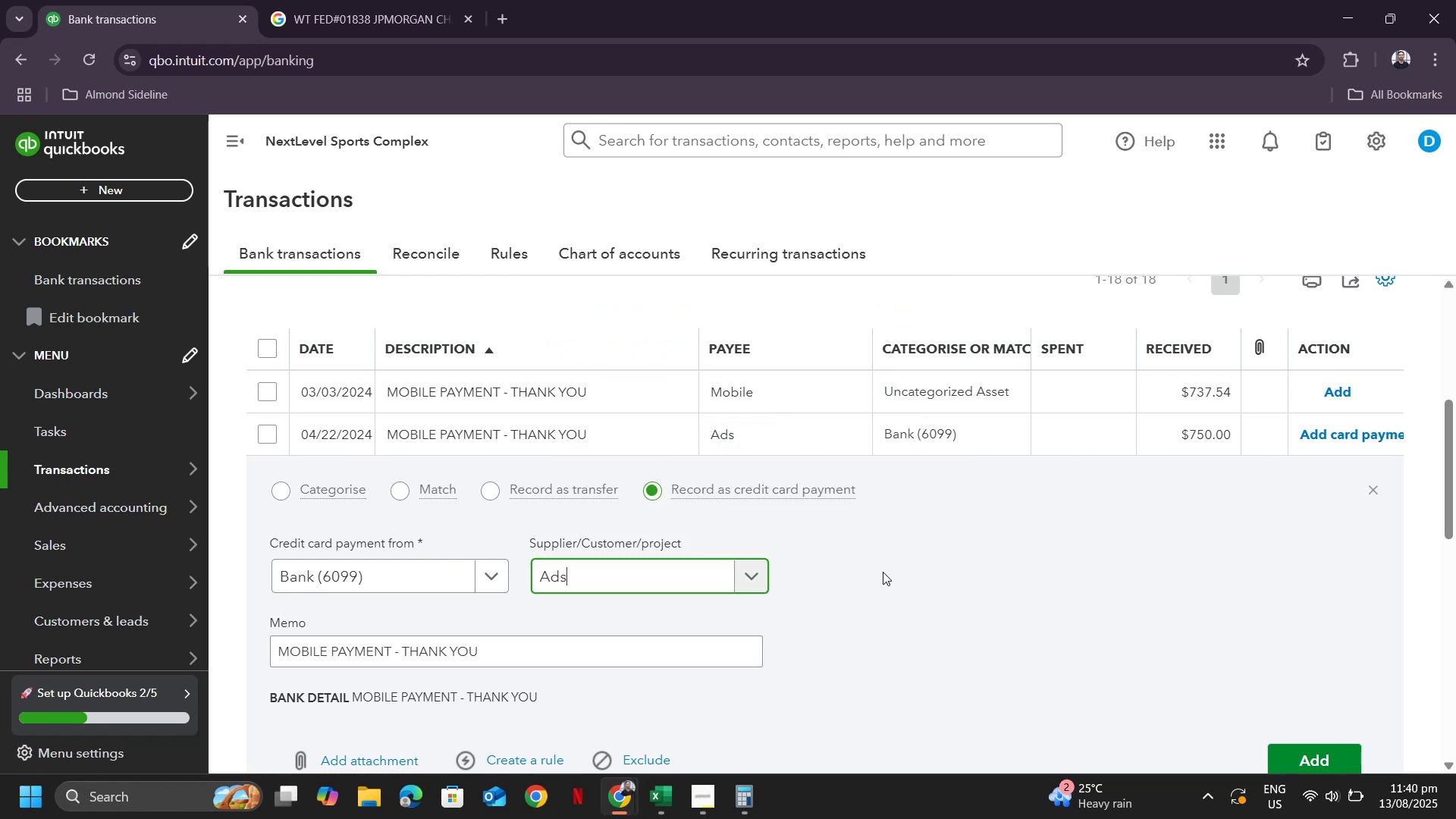 
scroll: coordinate [933, 594], scroll_direction: down, amount: 1.0
 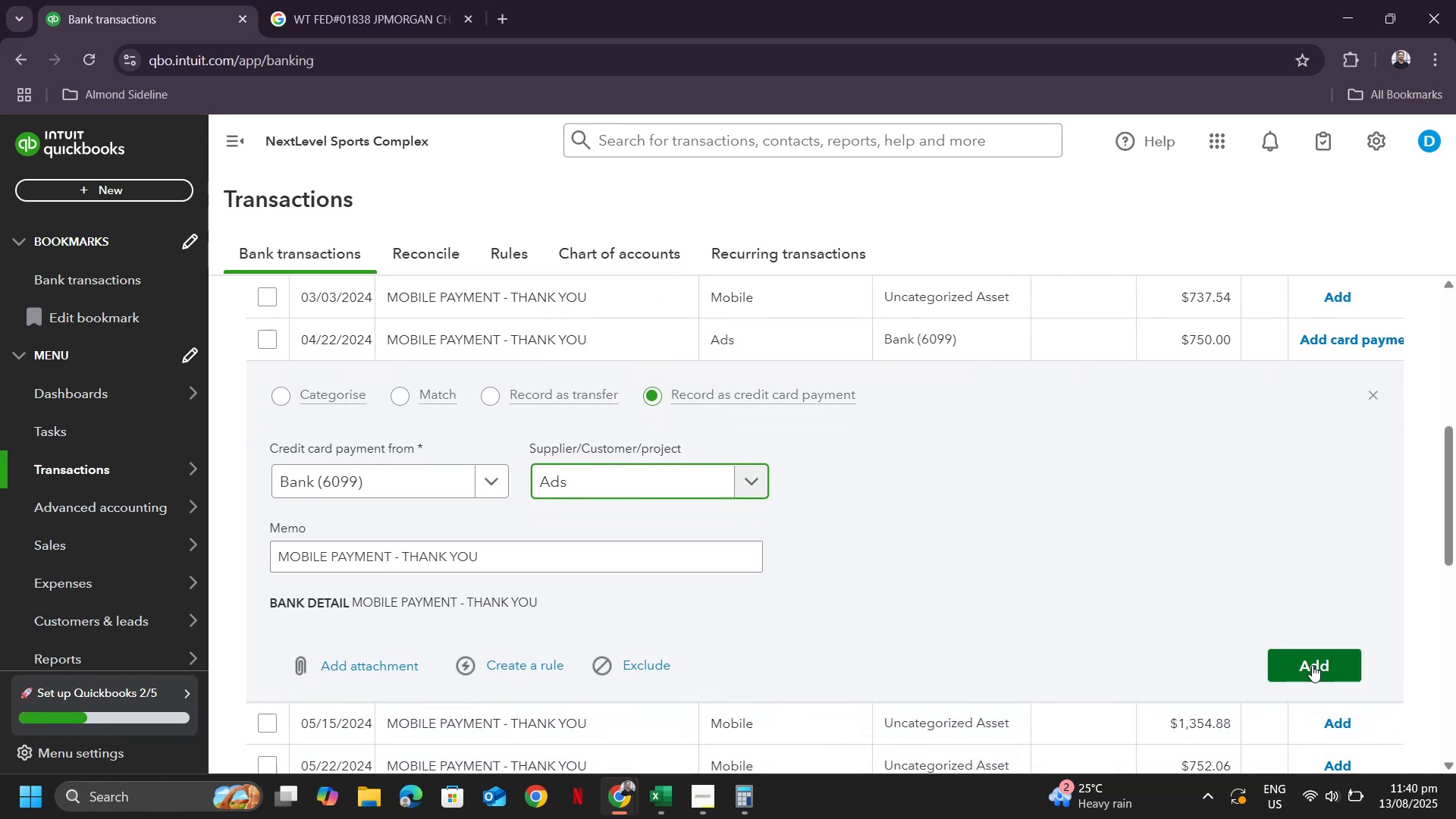 
left_click([1312, 664])
 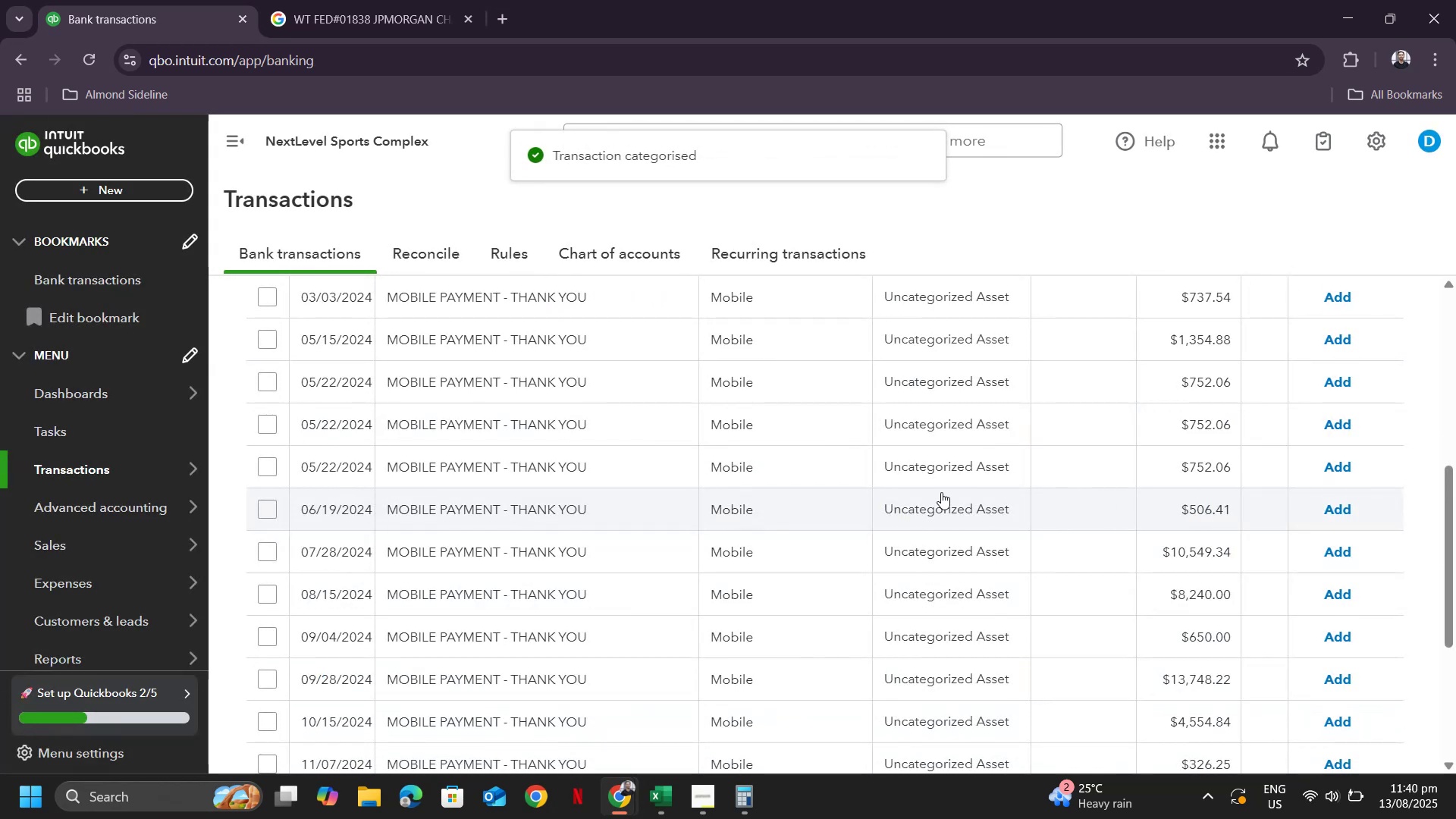 
scroll: coordinate [1137, 497], scroll_direction: none, amount: 0.0
 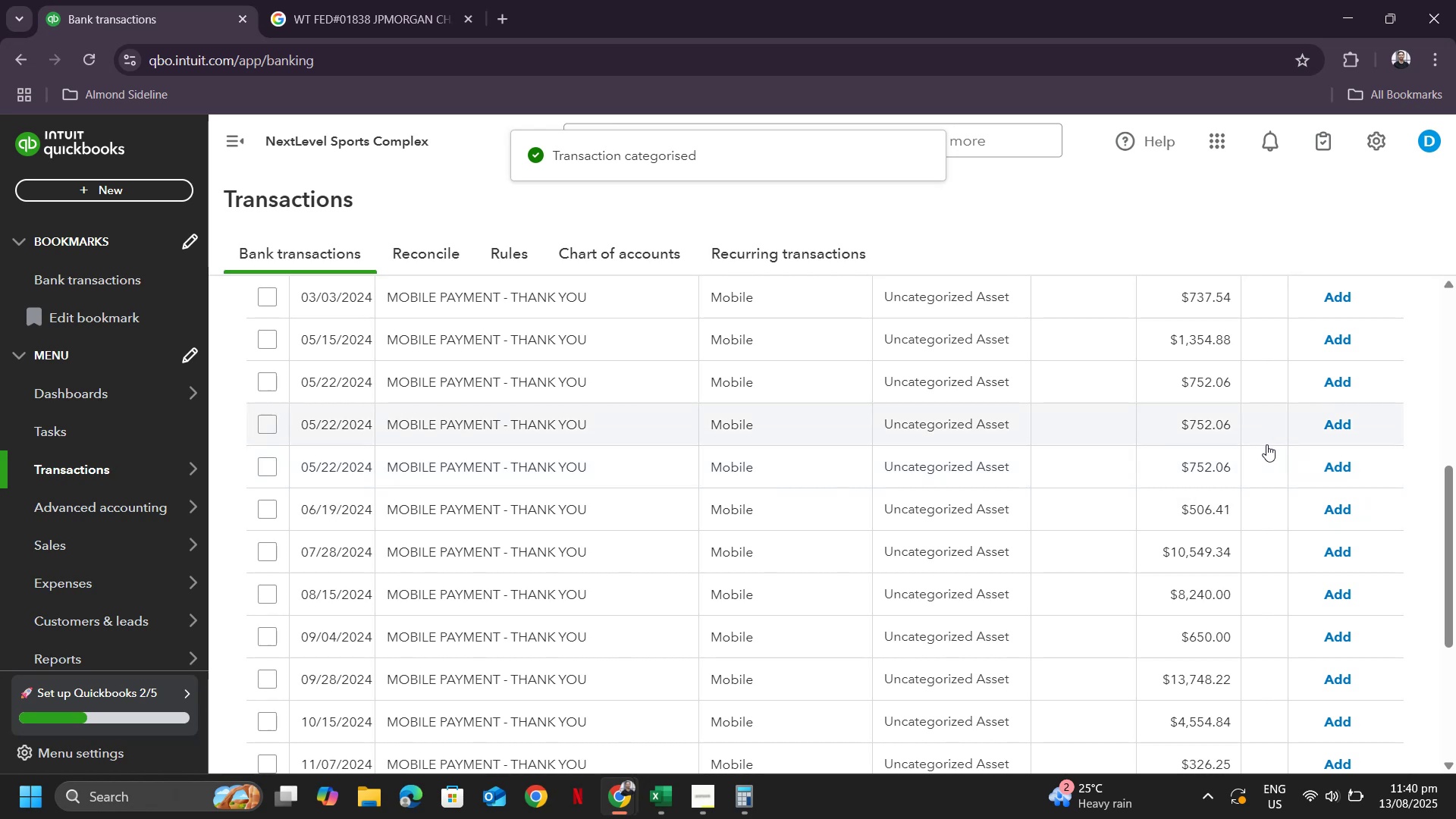 
scroll: coordinate [1250, 449], scroll_direction: up, amount: 2.0
 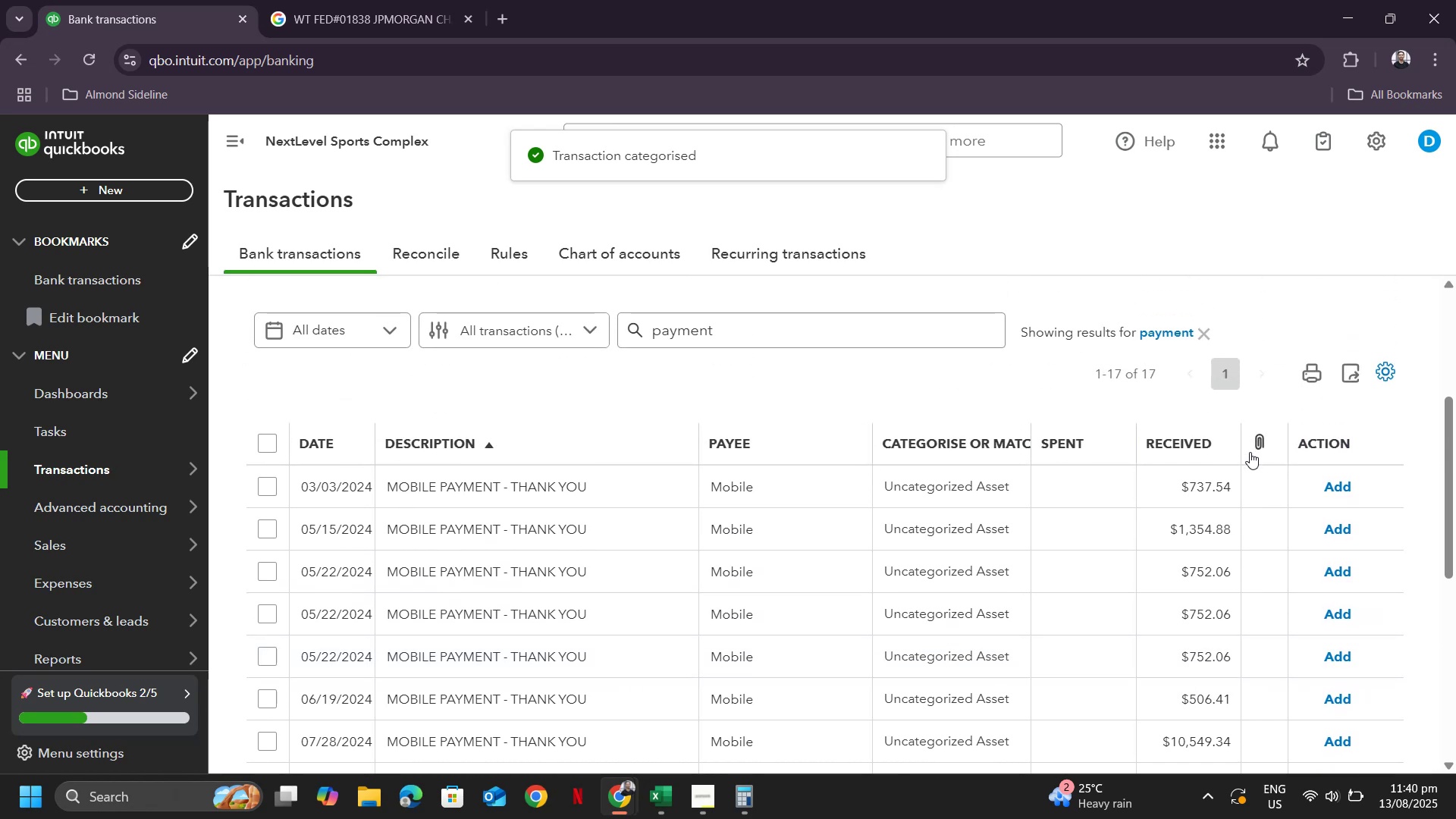 
key(Alt+Tab)
 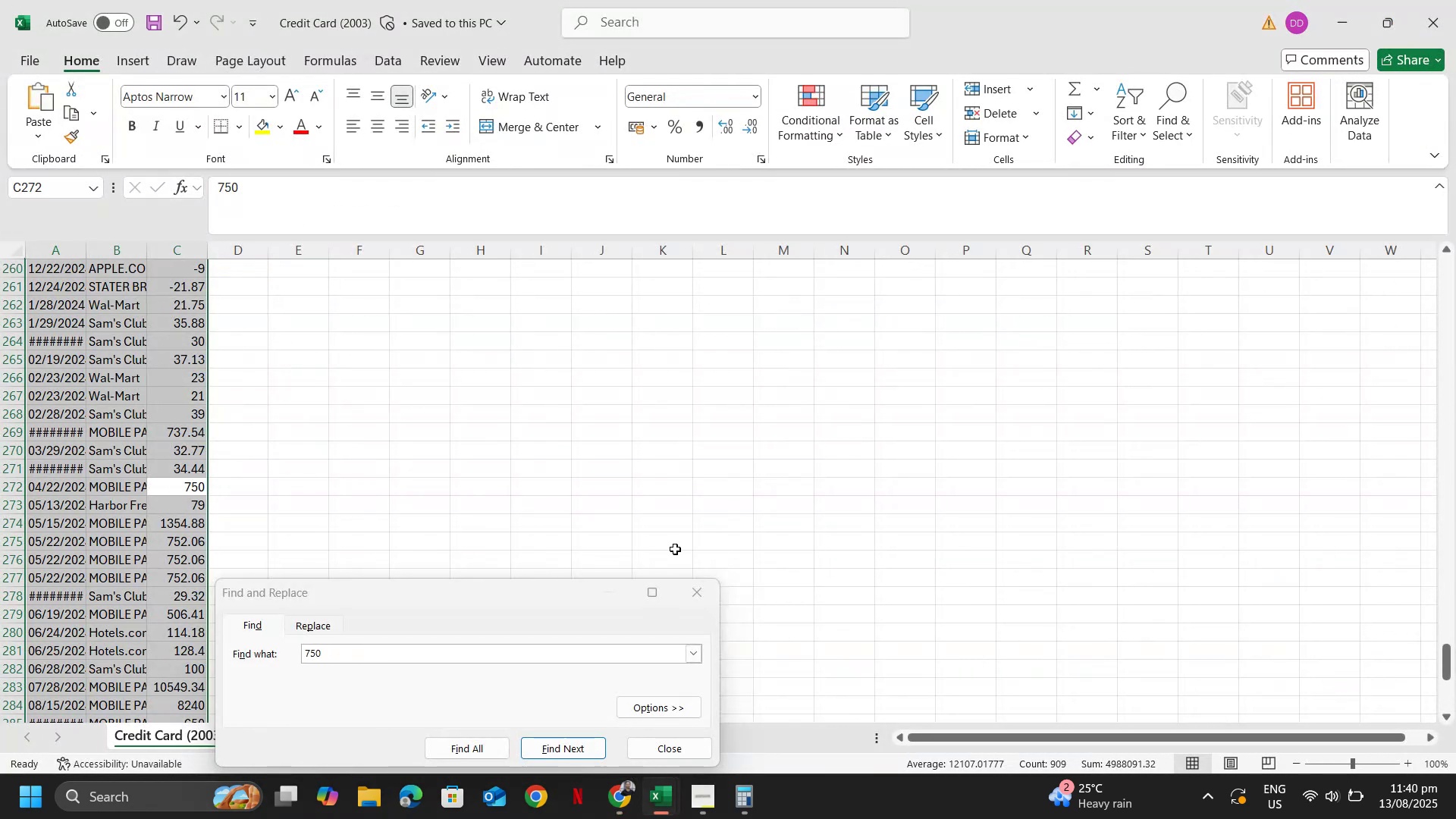 
hold_key(key=AltLeft, duration=0.35)
 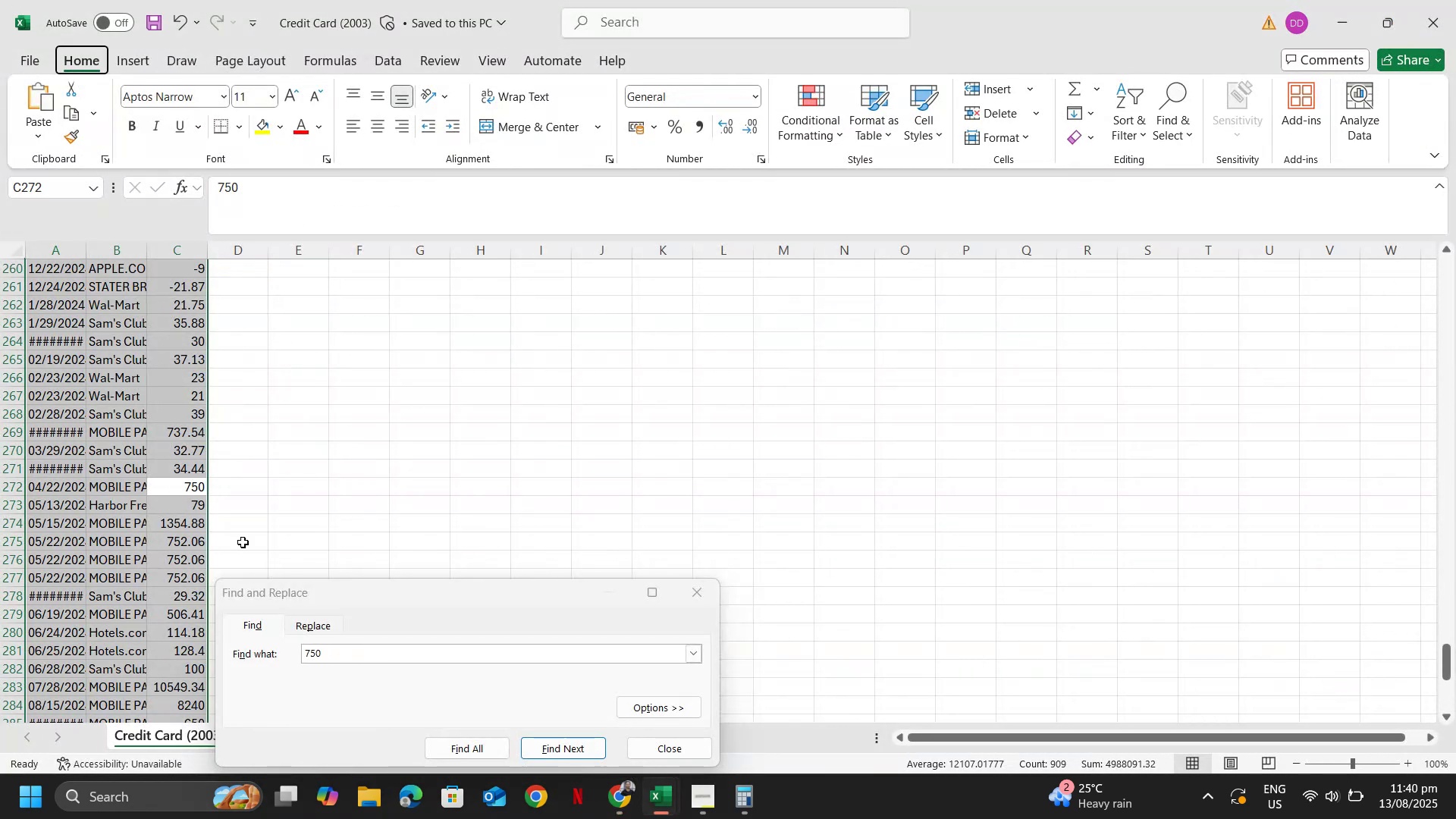 
key(Alt+AltLeft)
 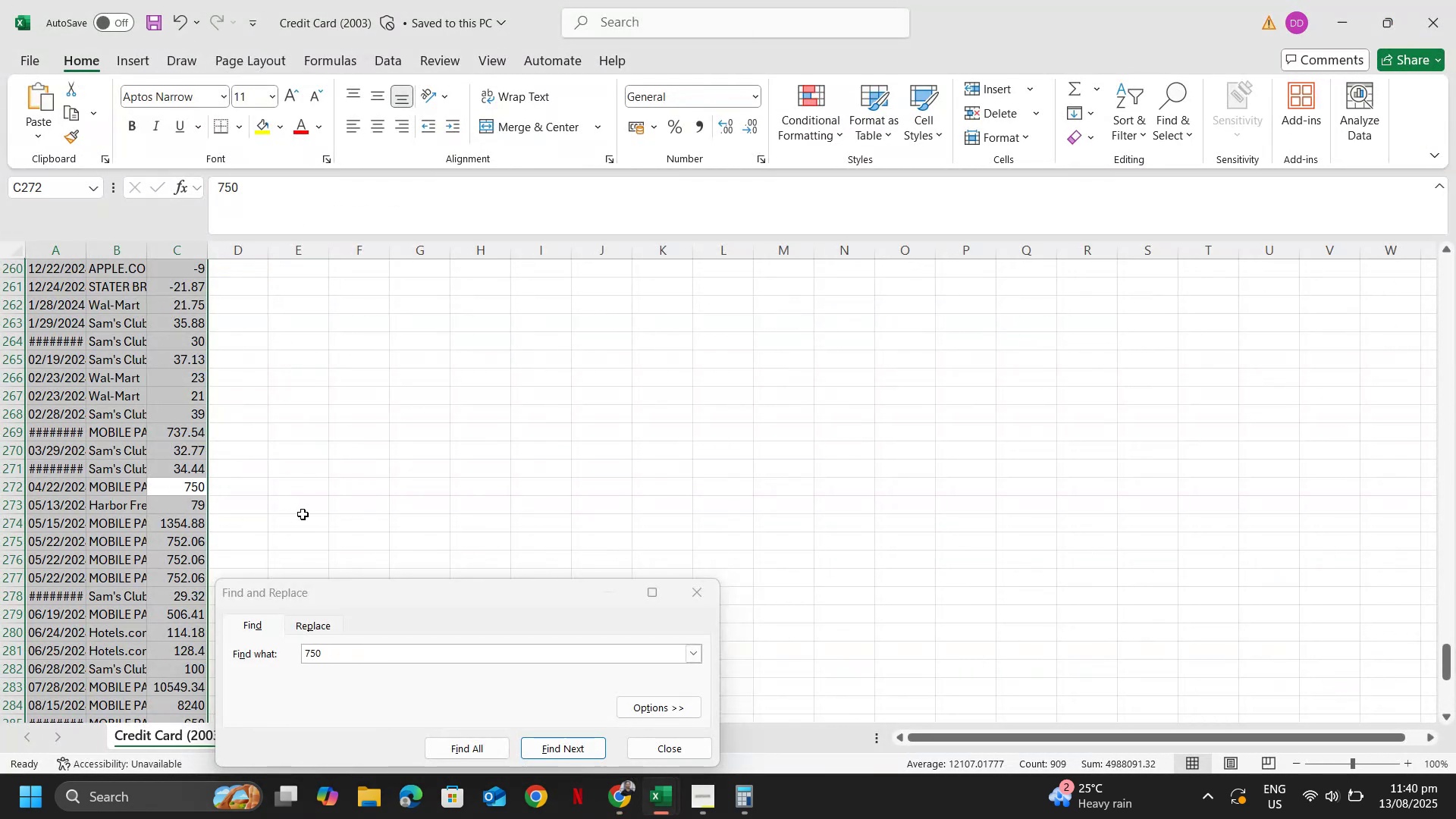 
key(Alt+Tab)
 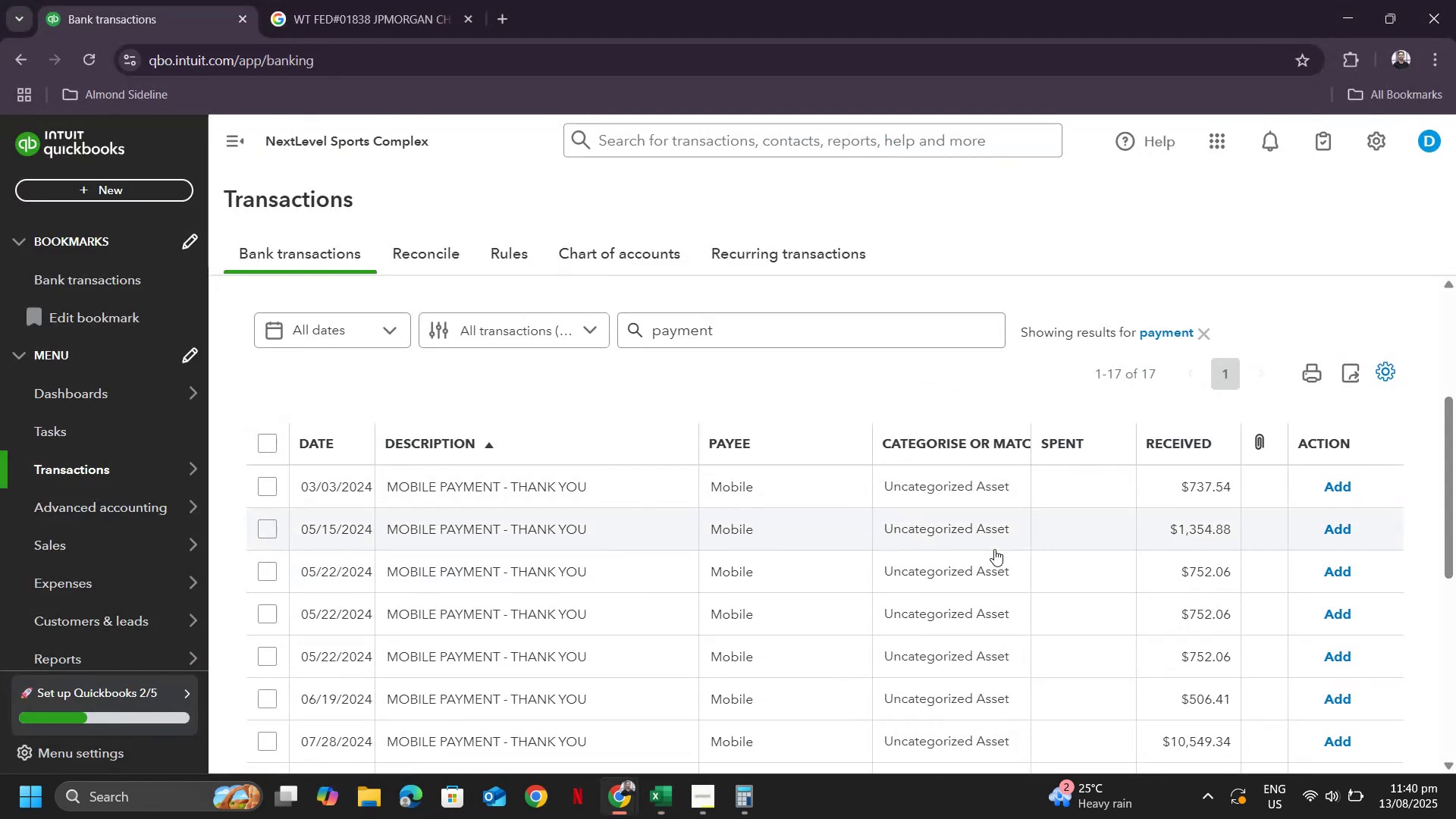 
key(Alt+AltLeft)
 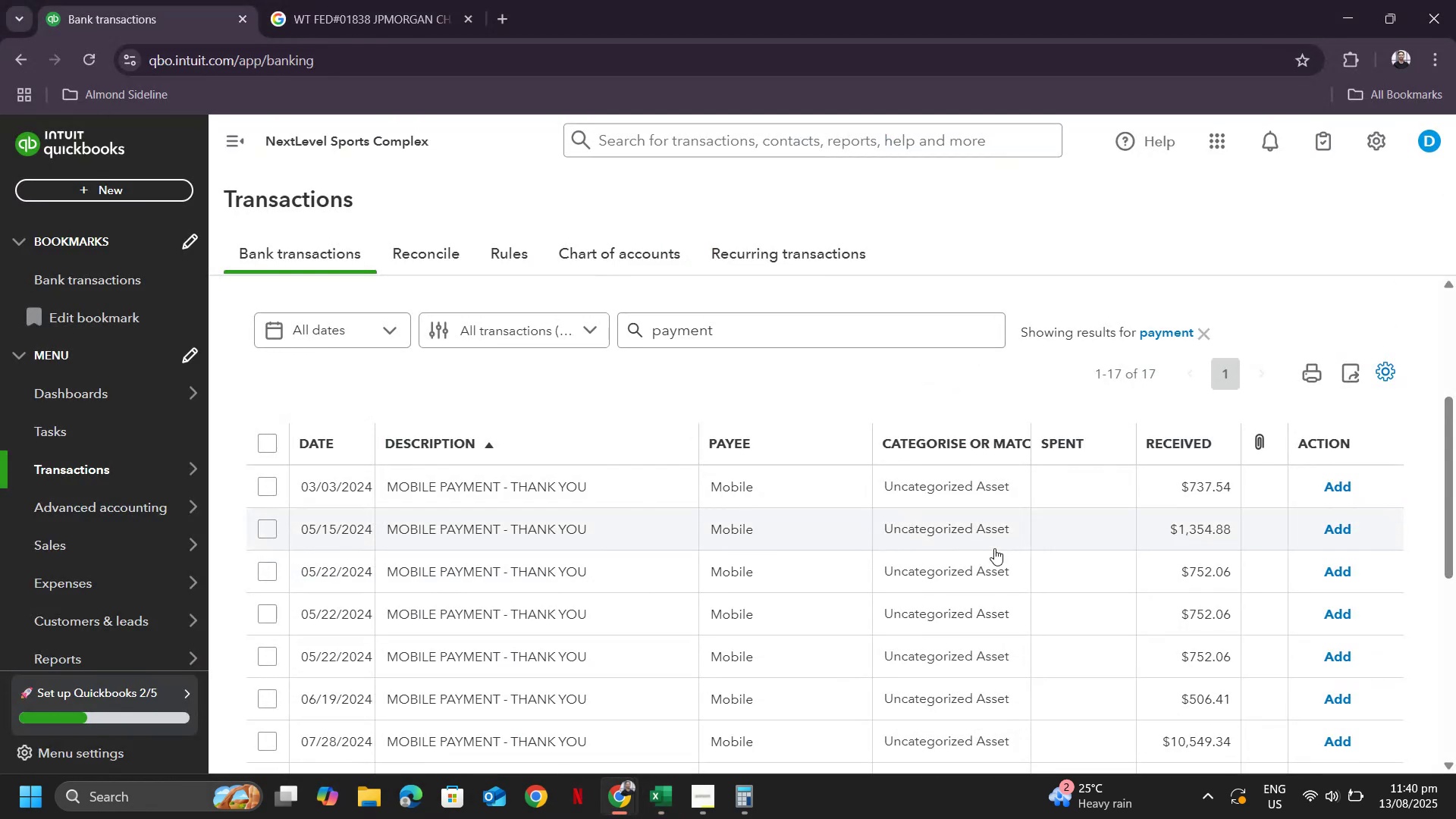 
key(Alt+Tab)
 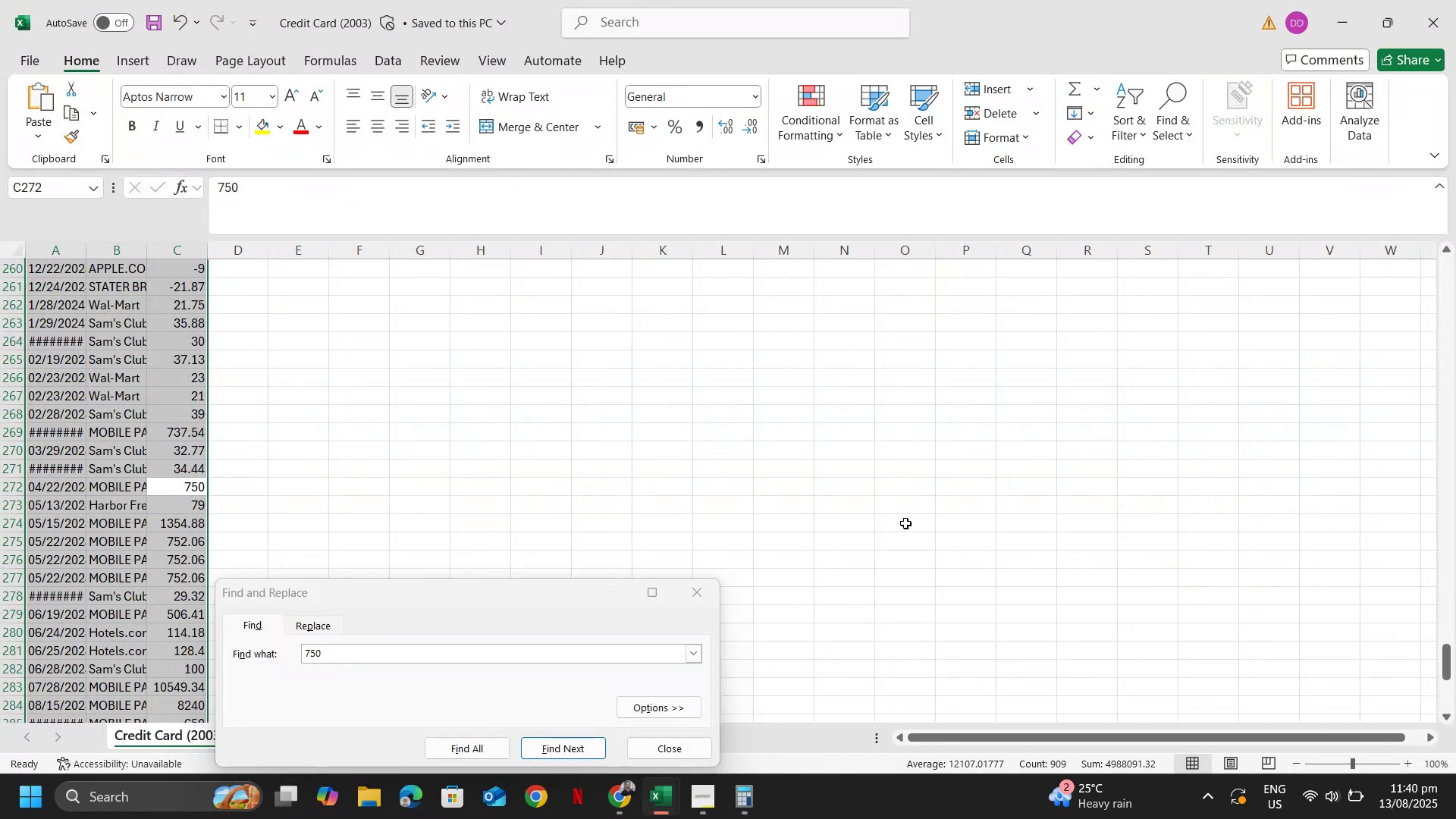 
key(Alt+Tab)
 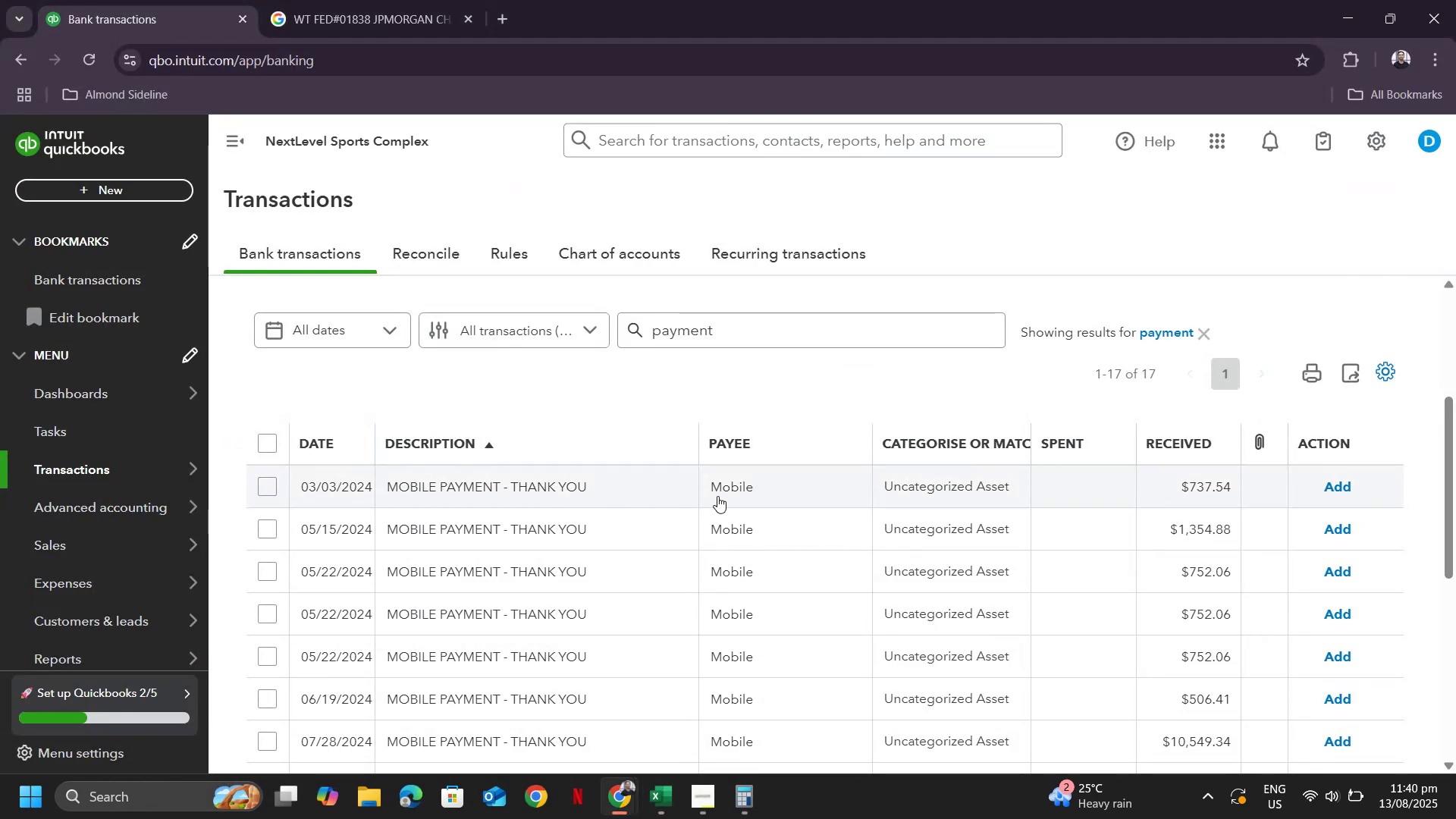 
scroll: coordinate [716, 460], scroll_direction: up, amount: 5.0
 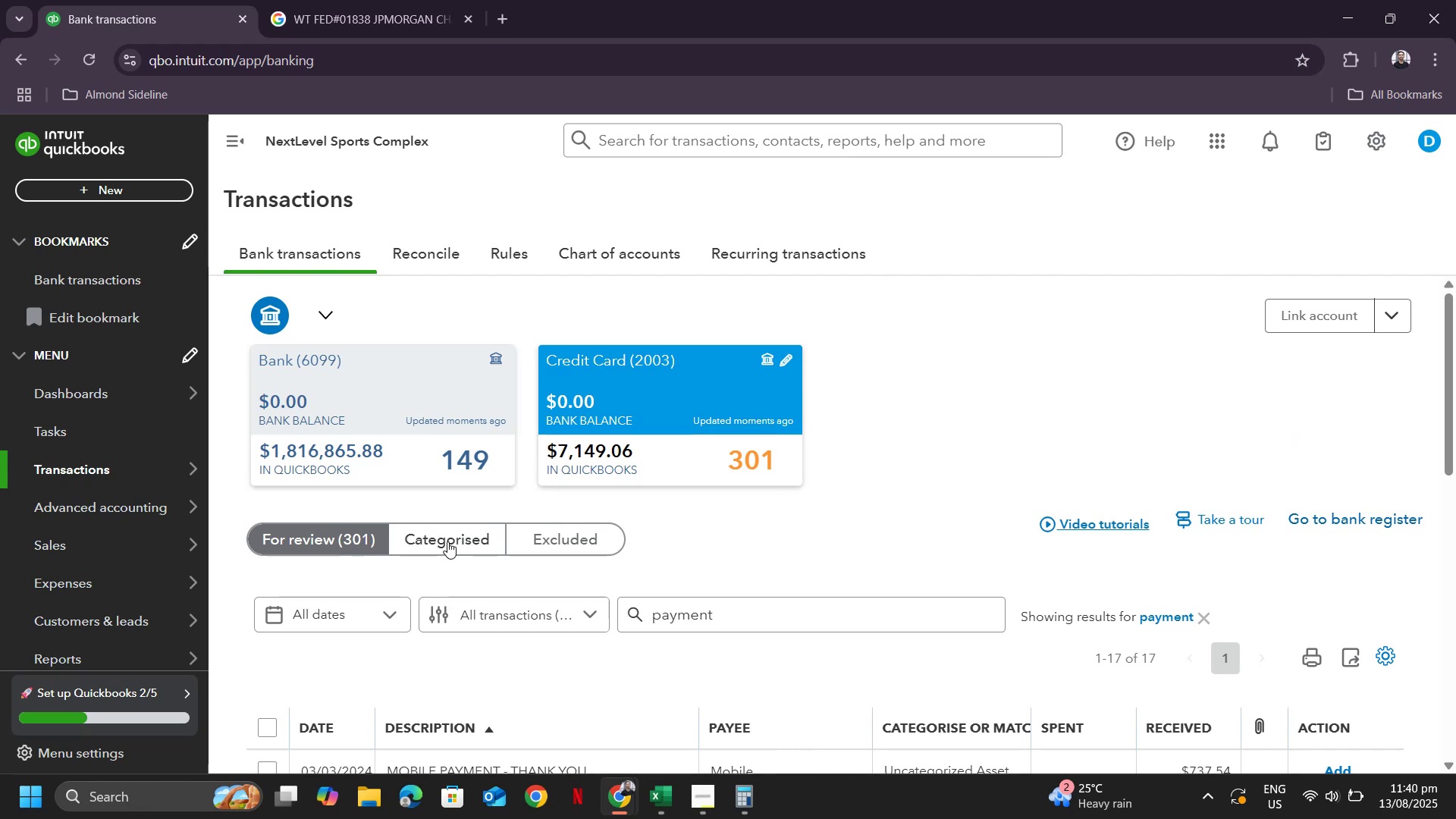 
left_click([446, 542])
 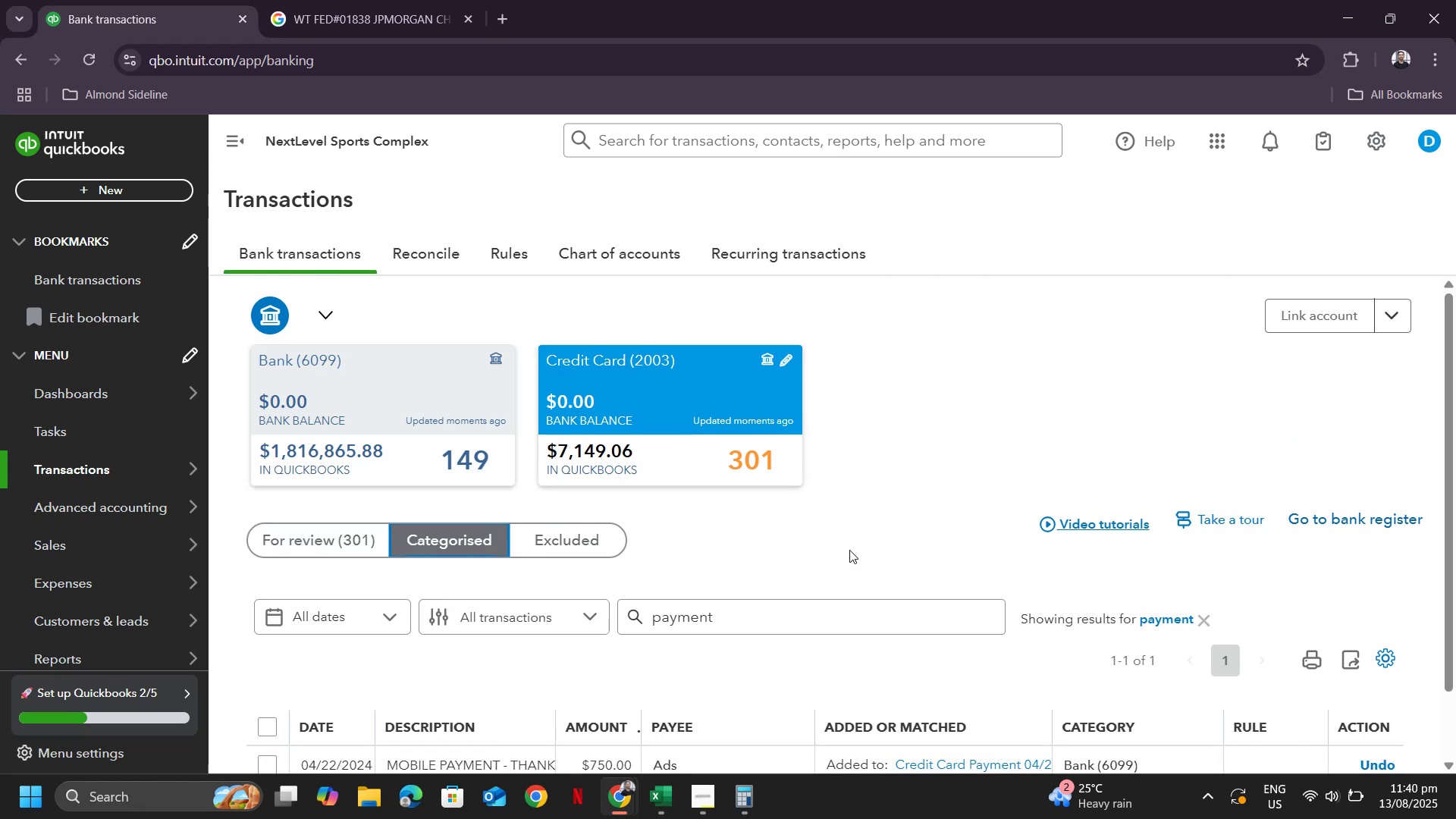 
scroll: coordinate [842, 527], scroll_direction: down, amount: 2.0
 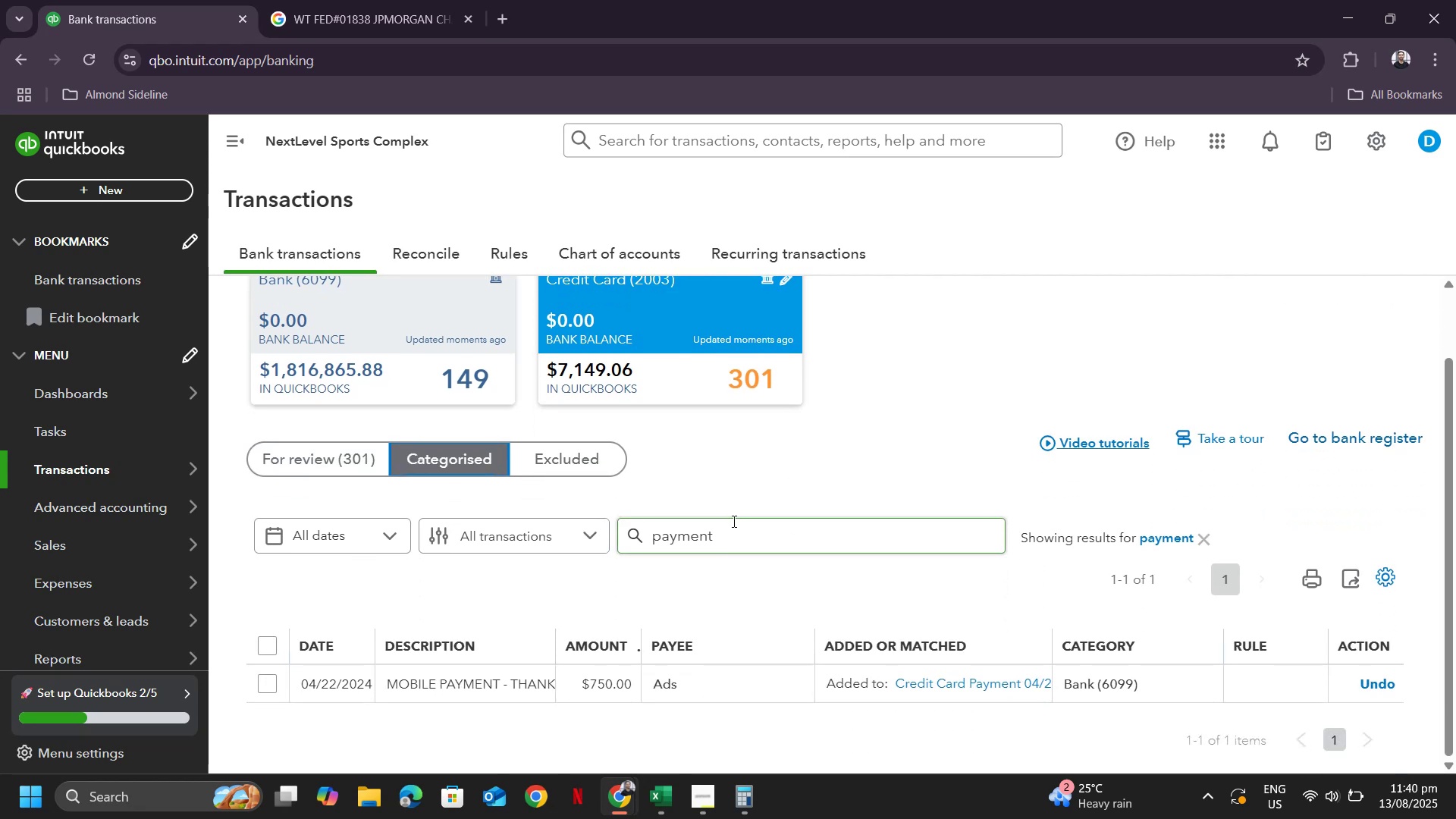 
key(Alt+Tab)
 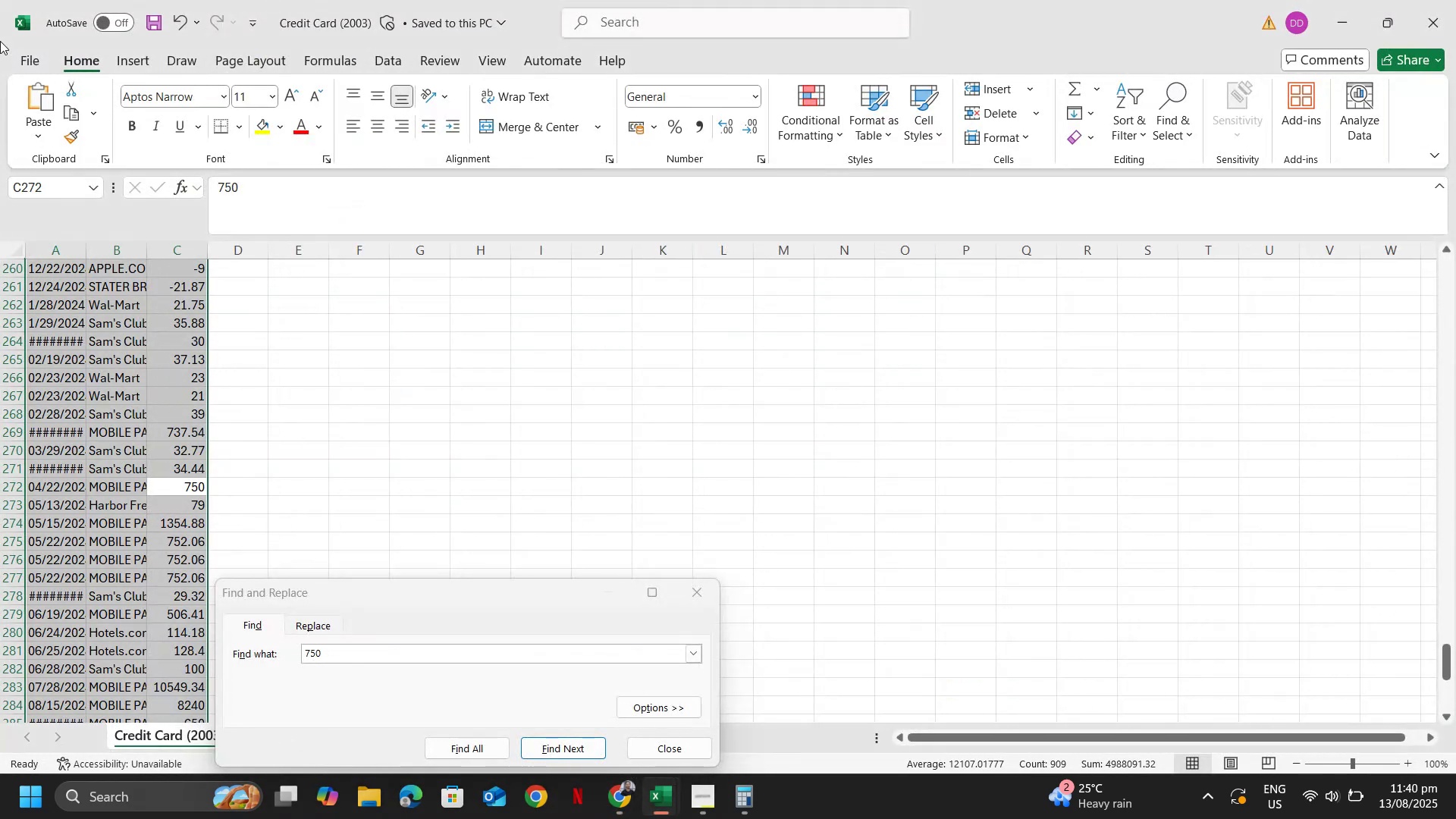 
left_click([29, 60])
 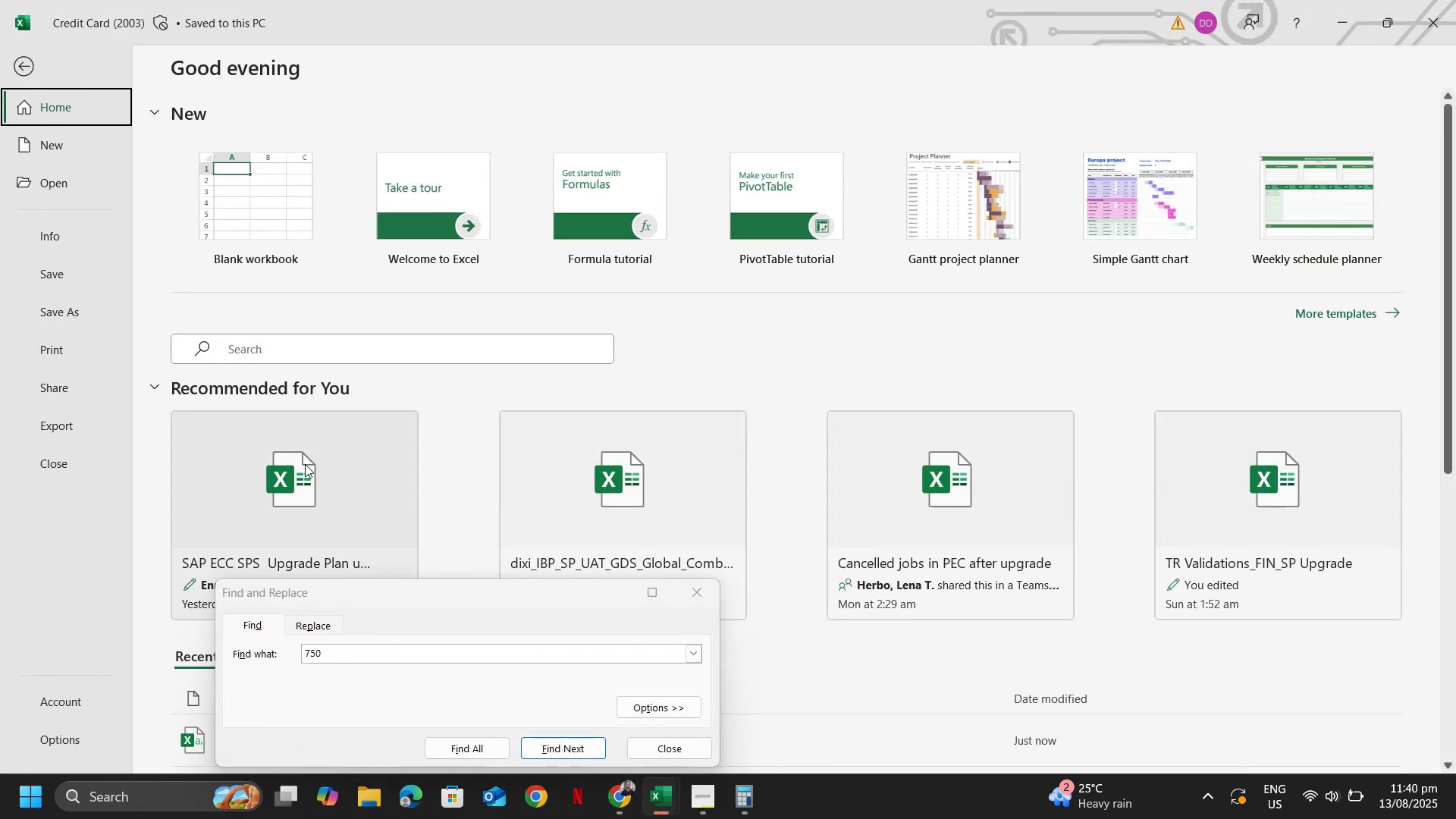 
scroll: coordinate [341, 480], scroll_direction: down, amount: 6.0
 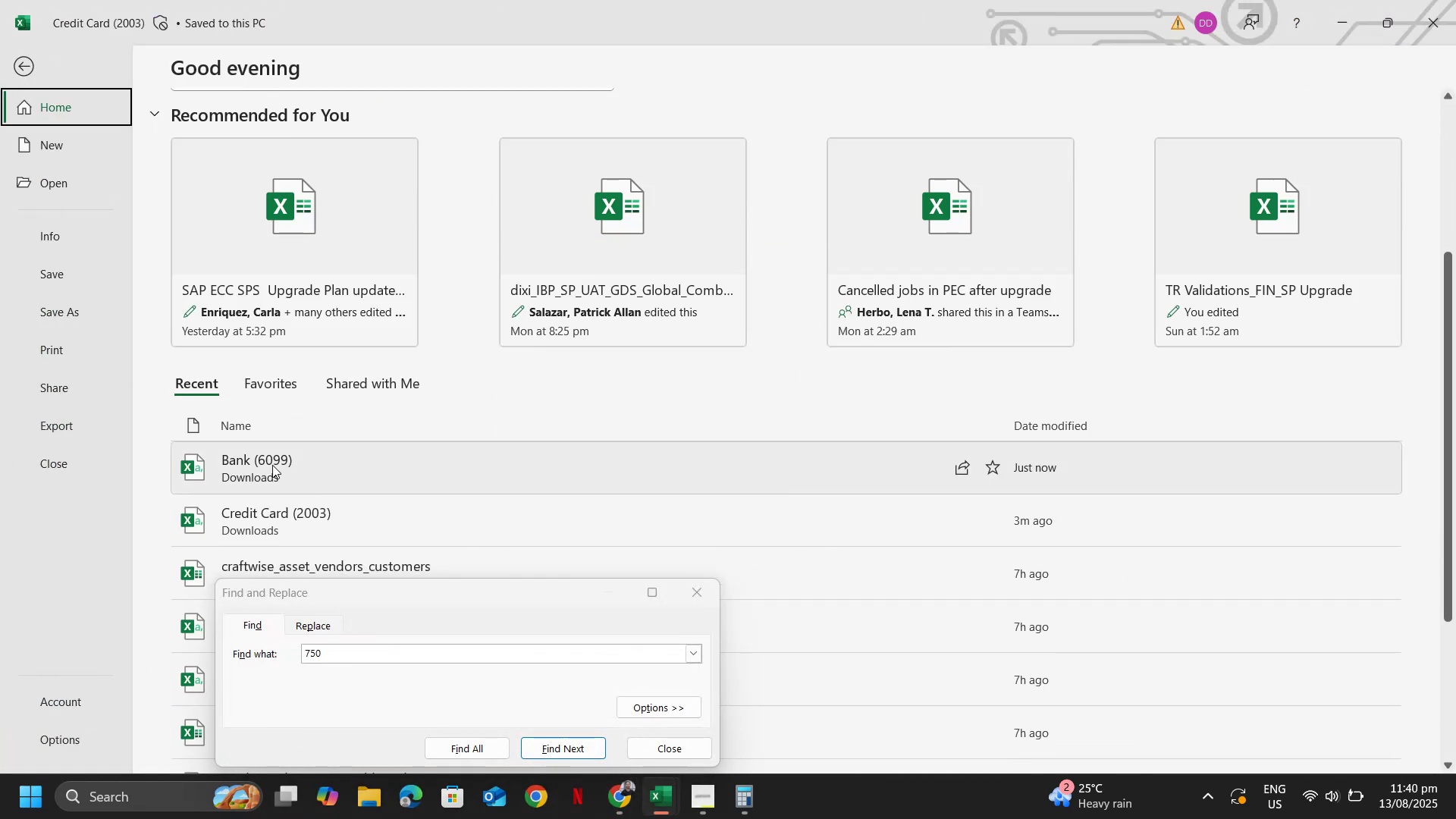 
left_click([272, 465])
 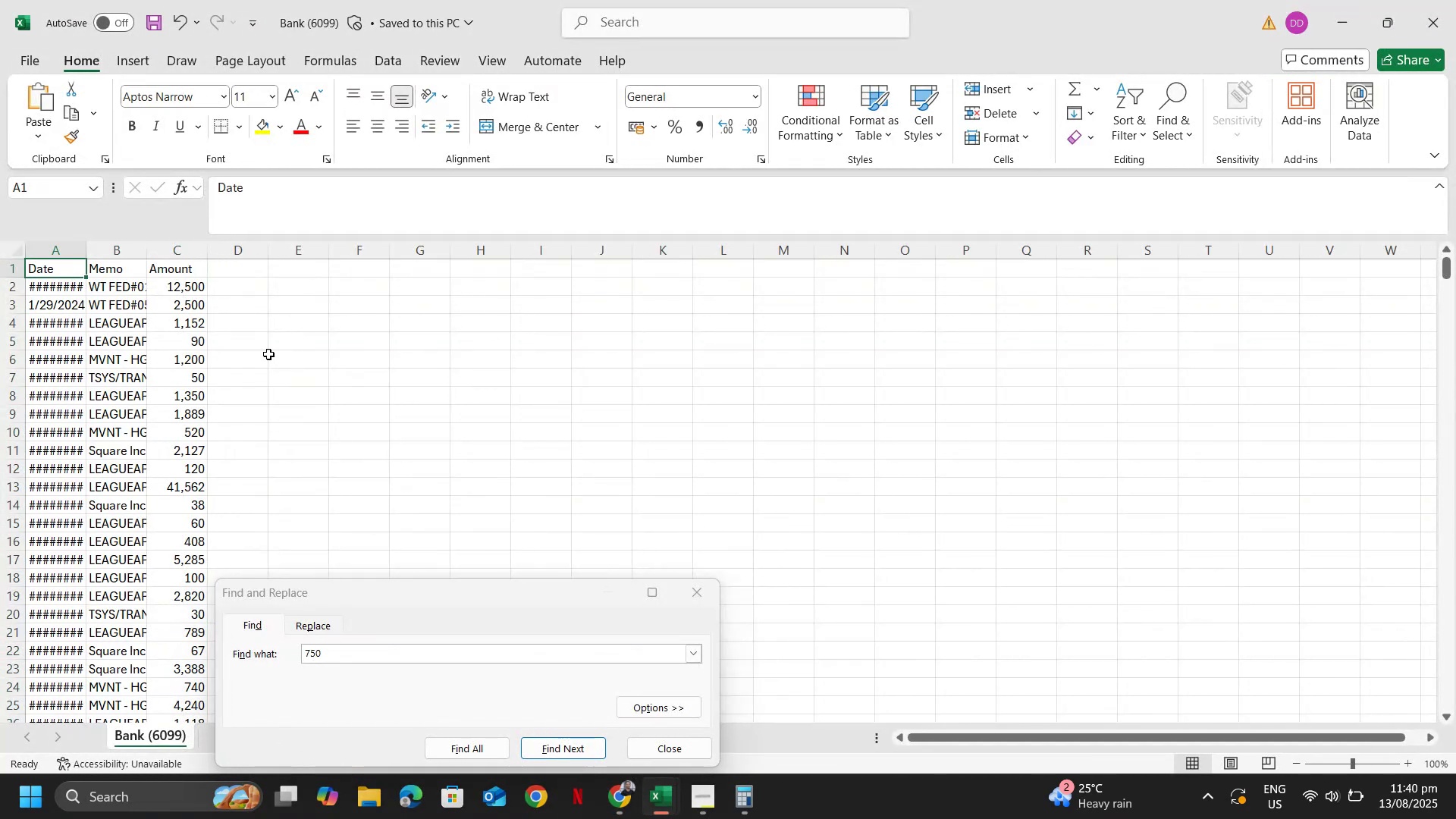 
key(Control+F)
 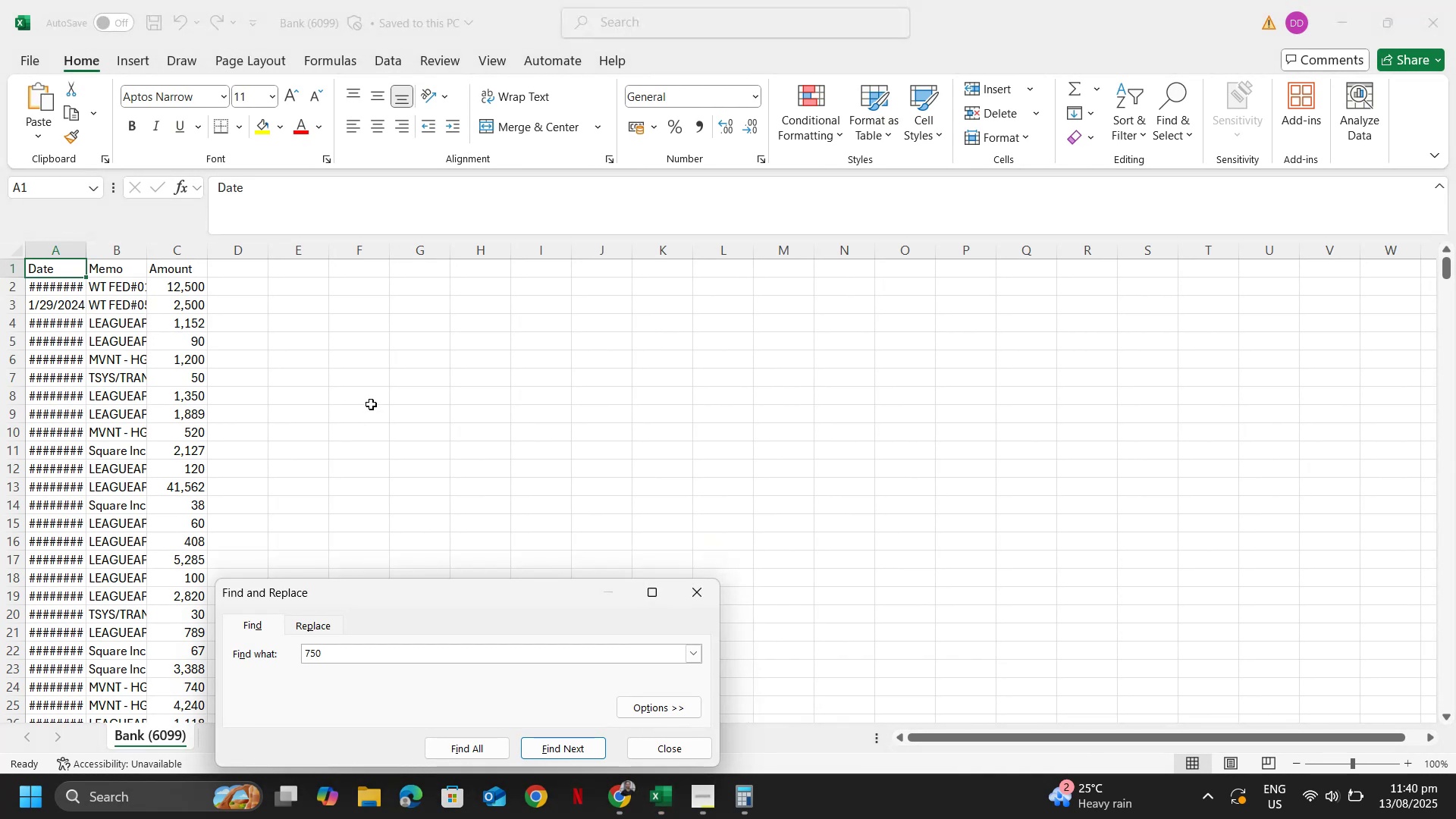 
key(Enter)
 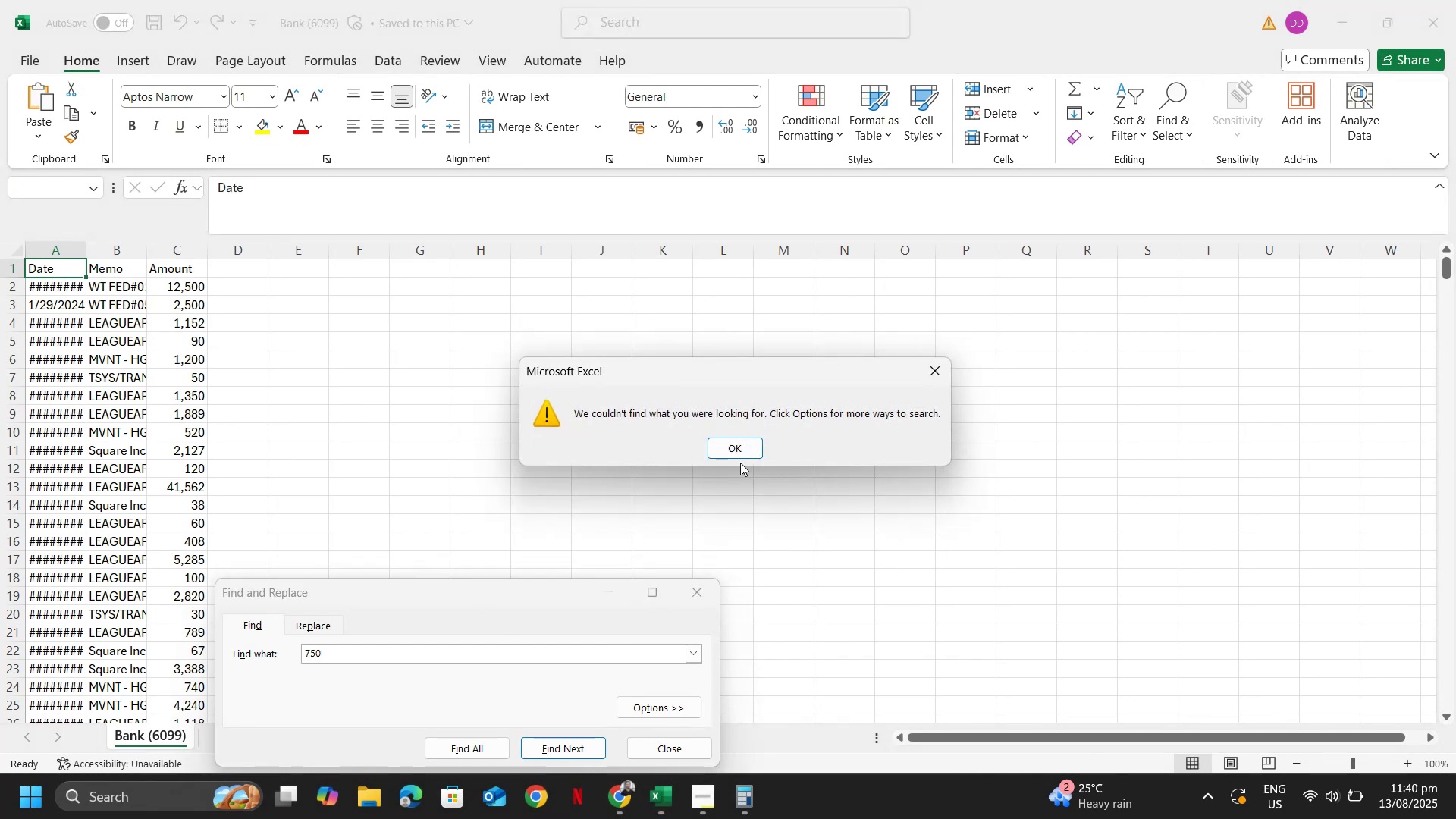 
key(Escape)
 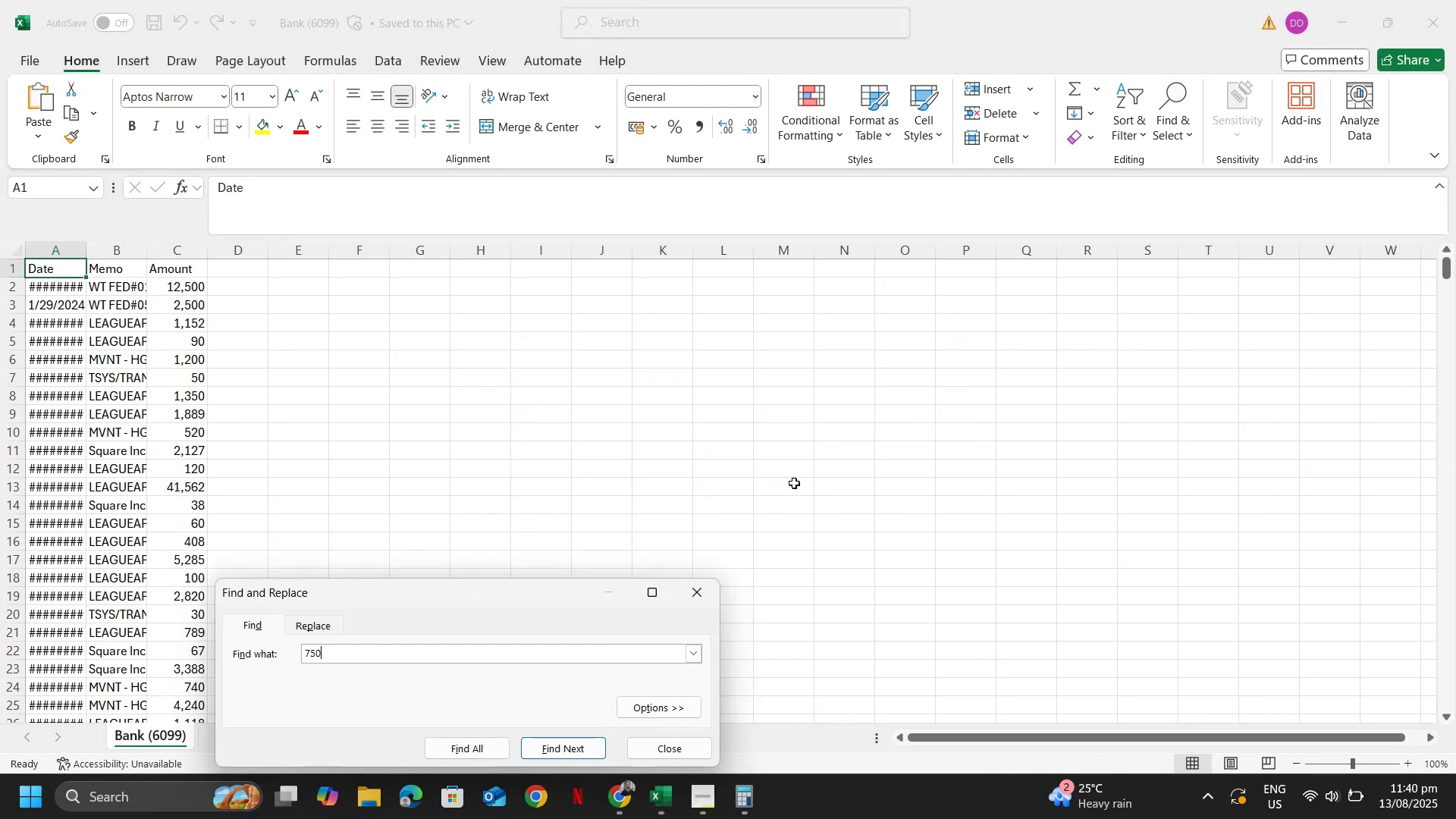 
key(Escape)
 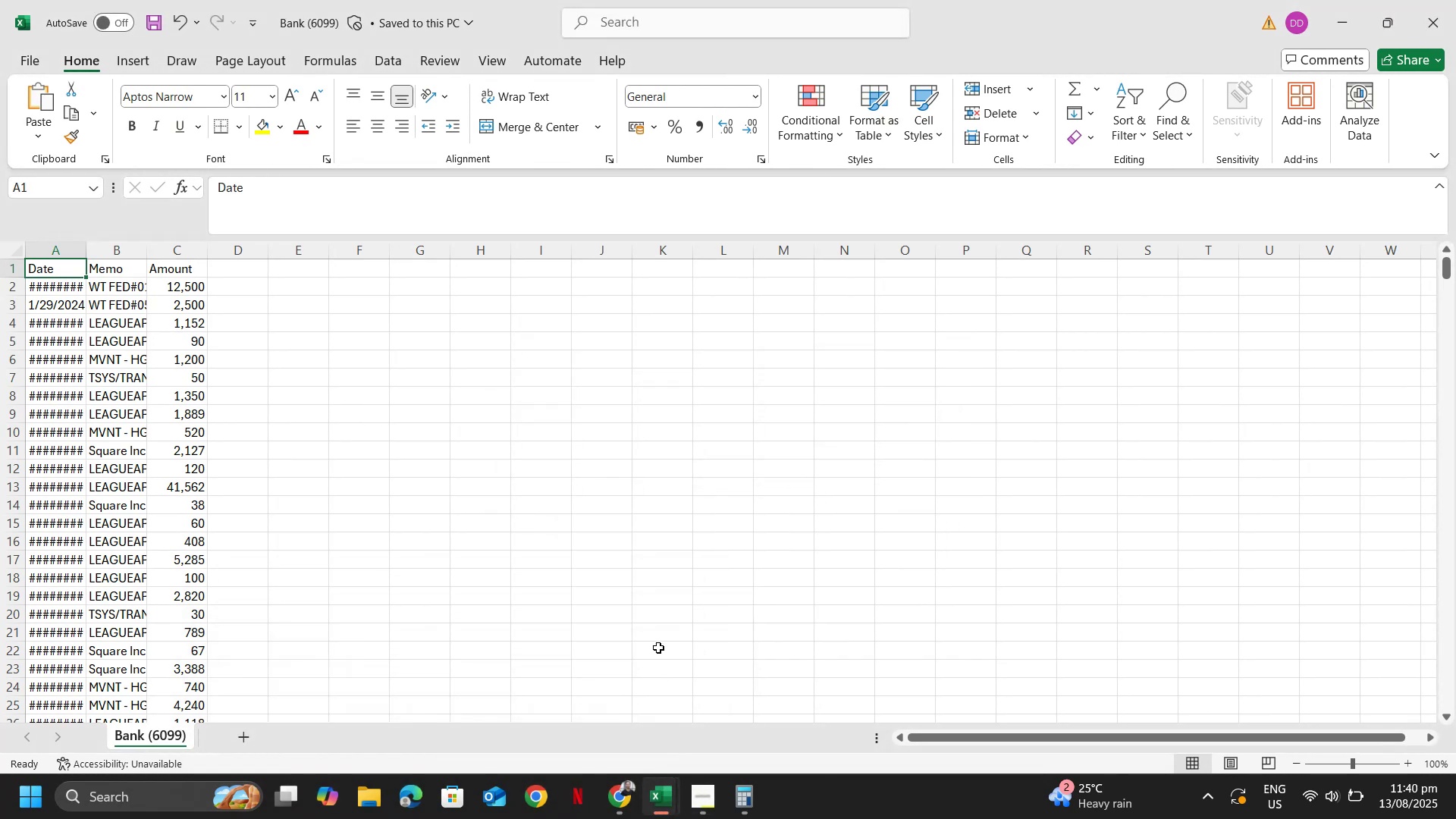 
key(Alt+AltLeft)
 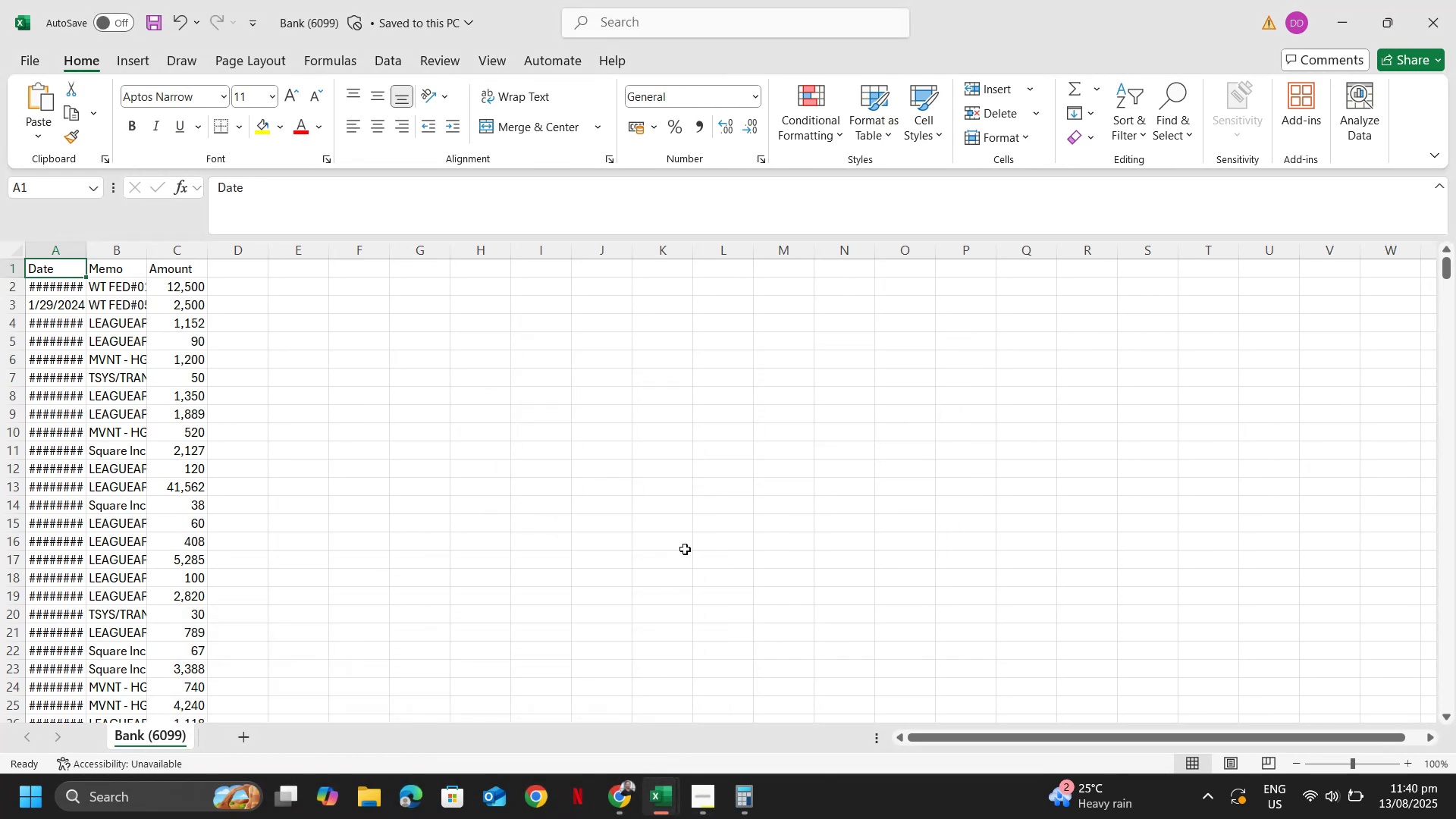 
key(Alt+Tab)
 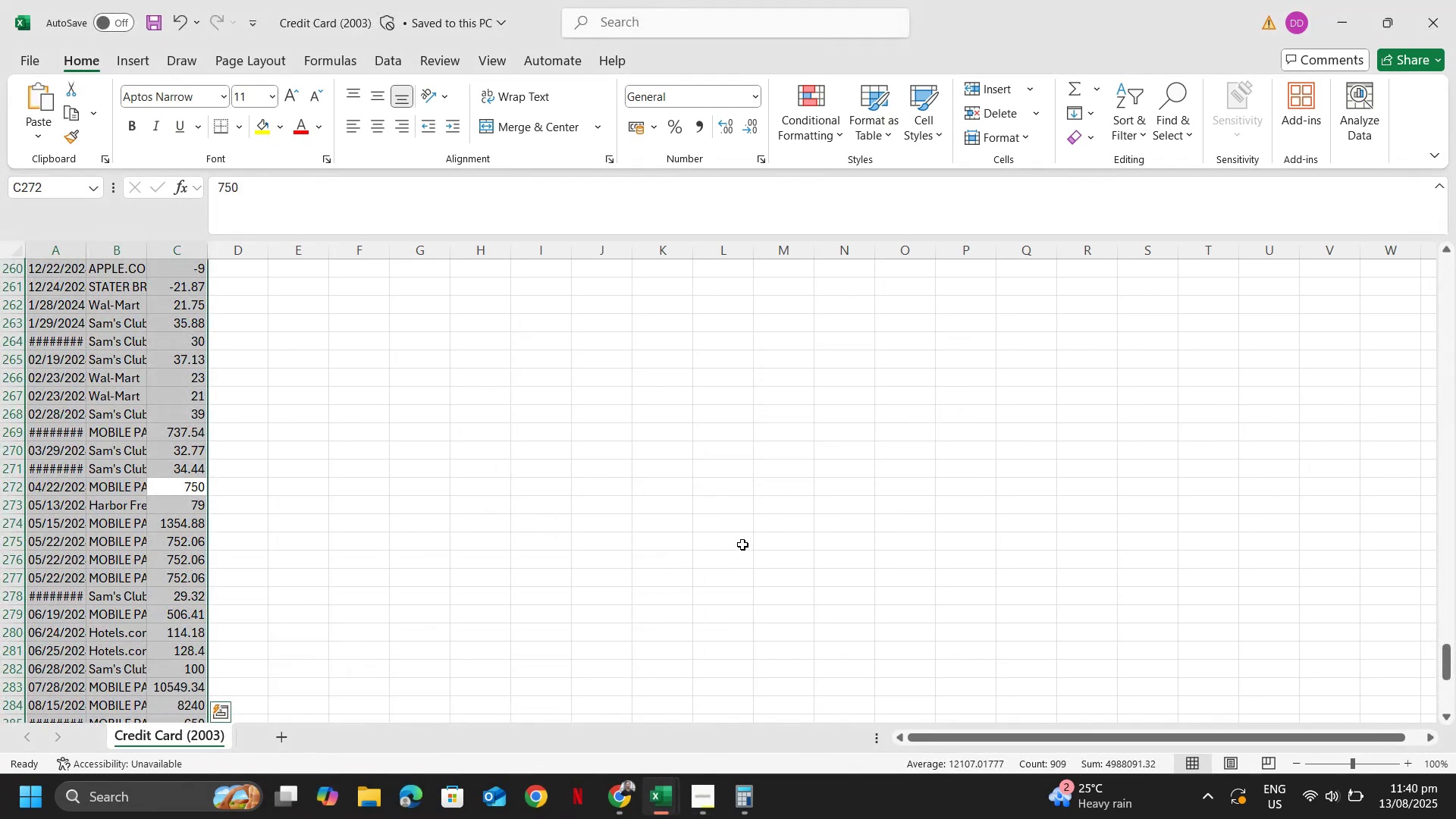 
key(Alt+Tab)
 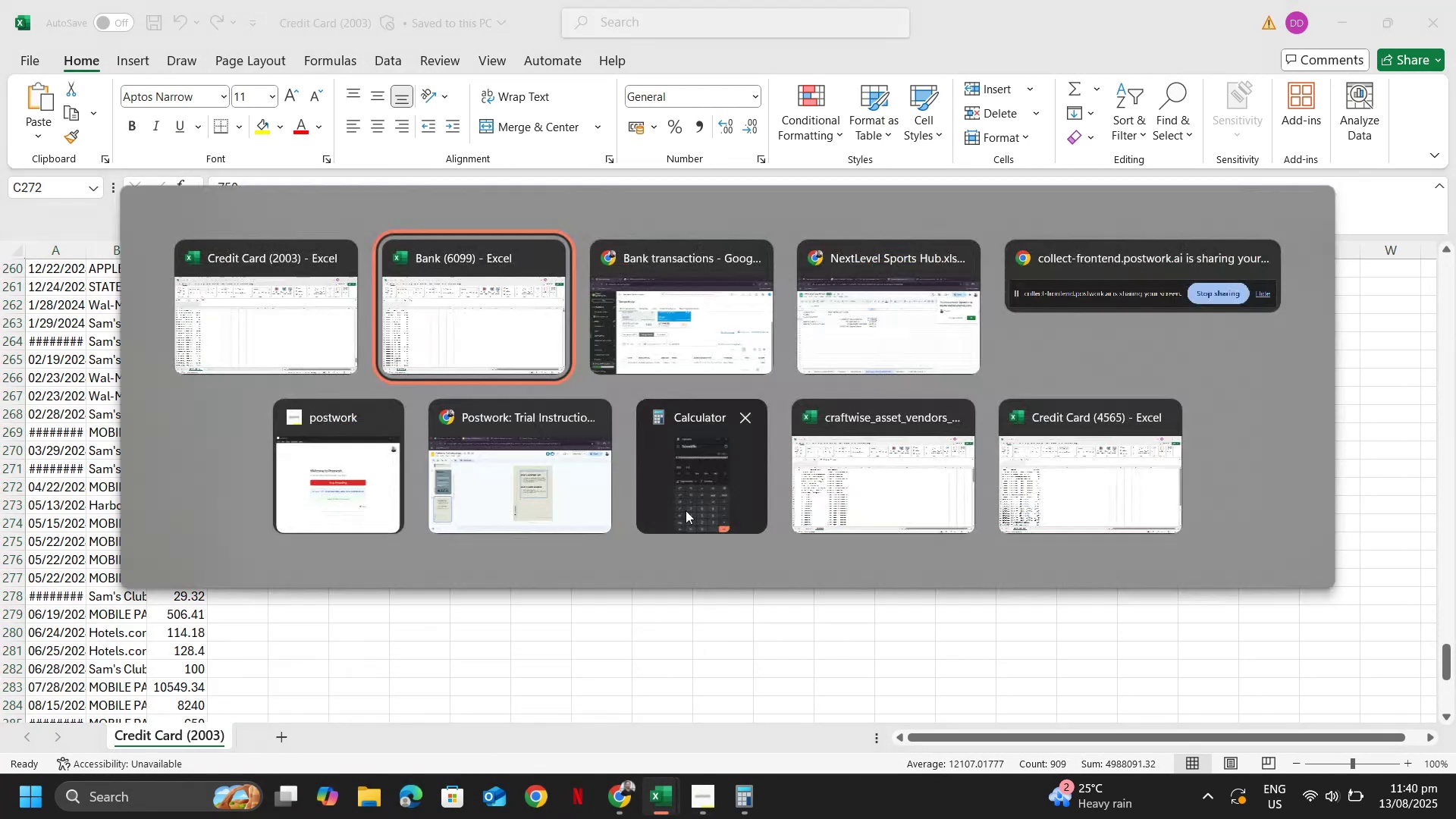 
key(Alt+Tab)
 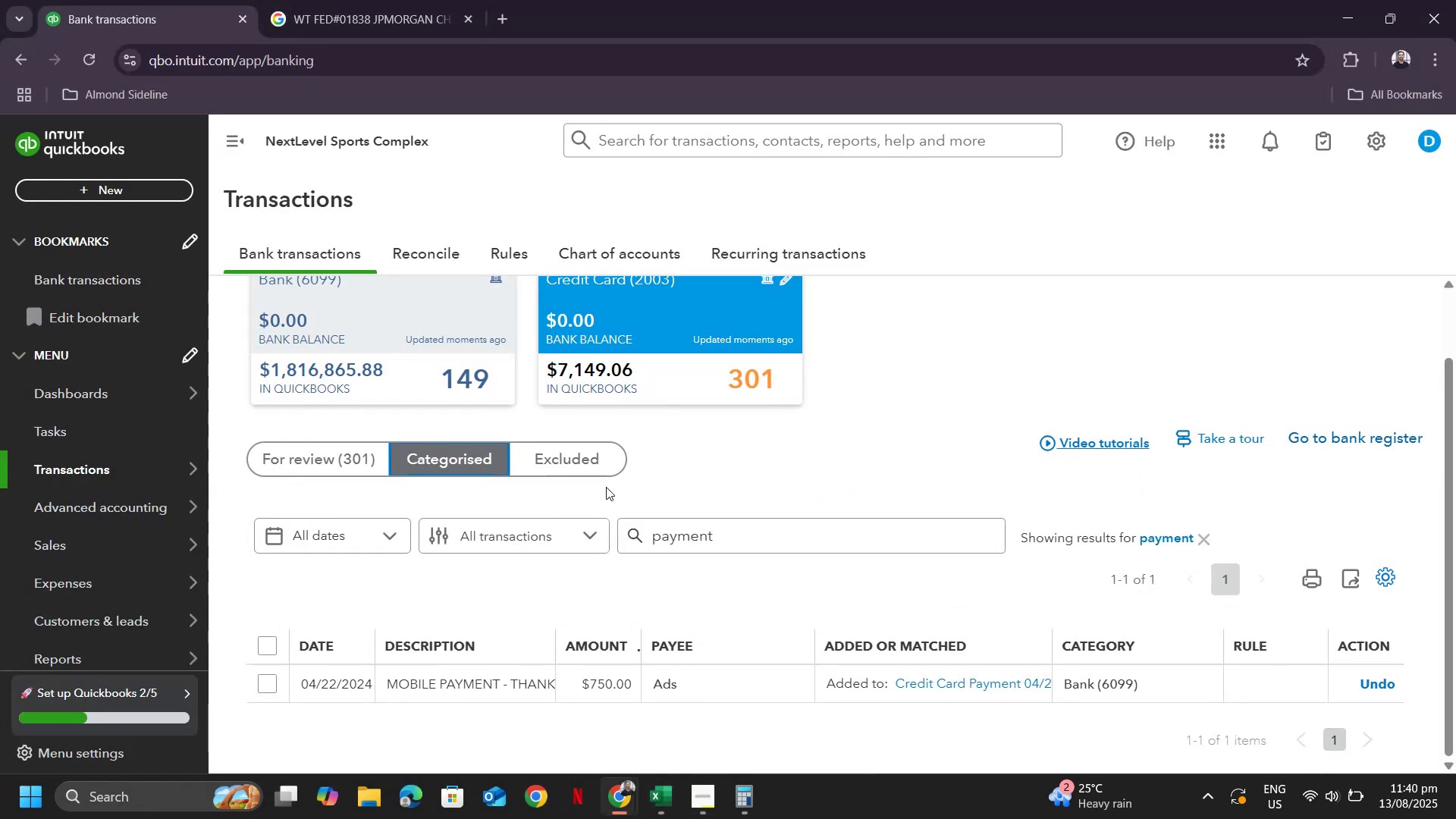 
scroll: coordinate [765, 526], scroll_direction: down, amount: 3.0
 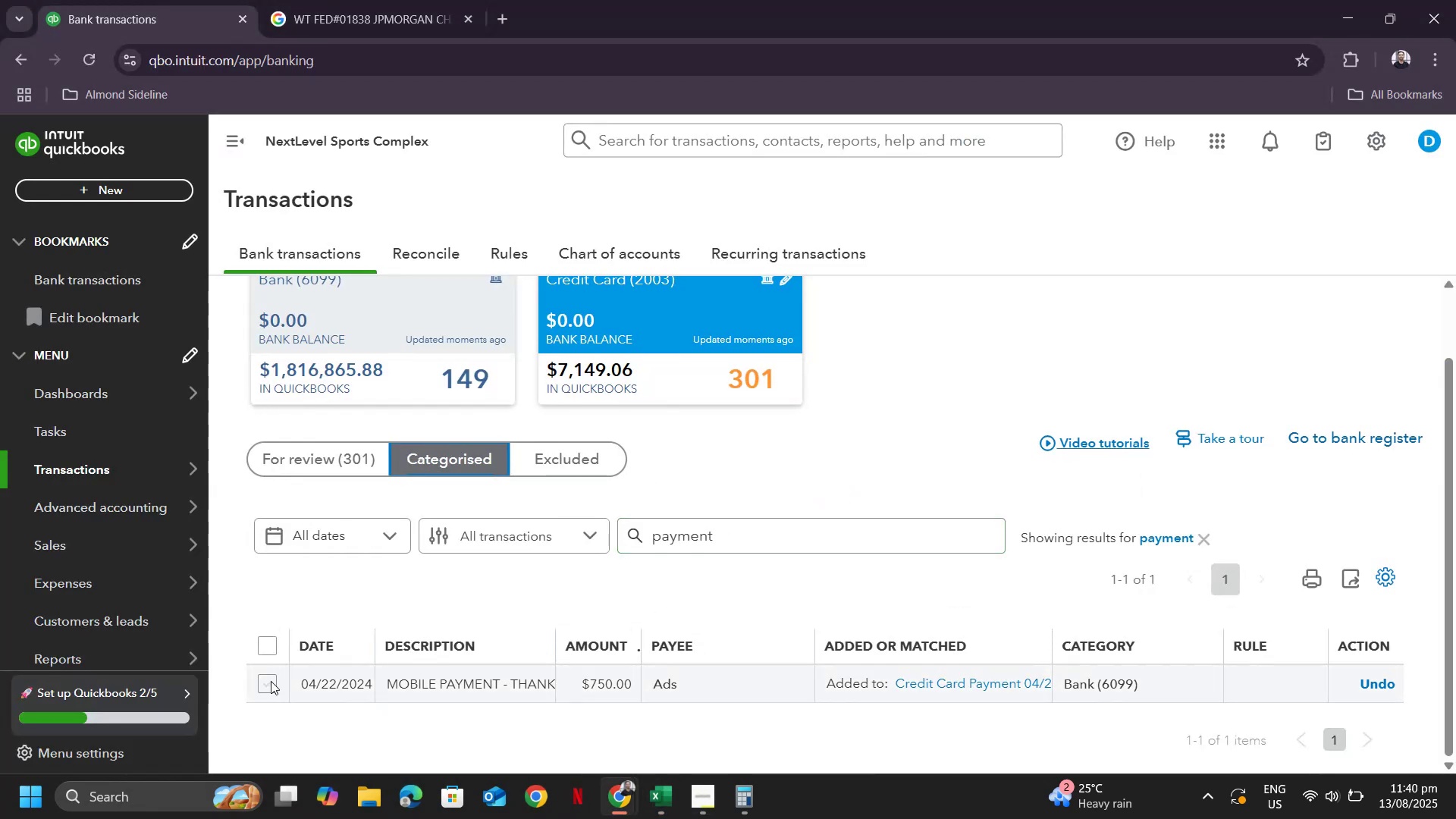 
left_click([271, 681])
 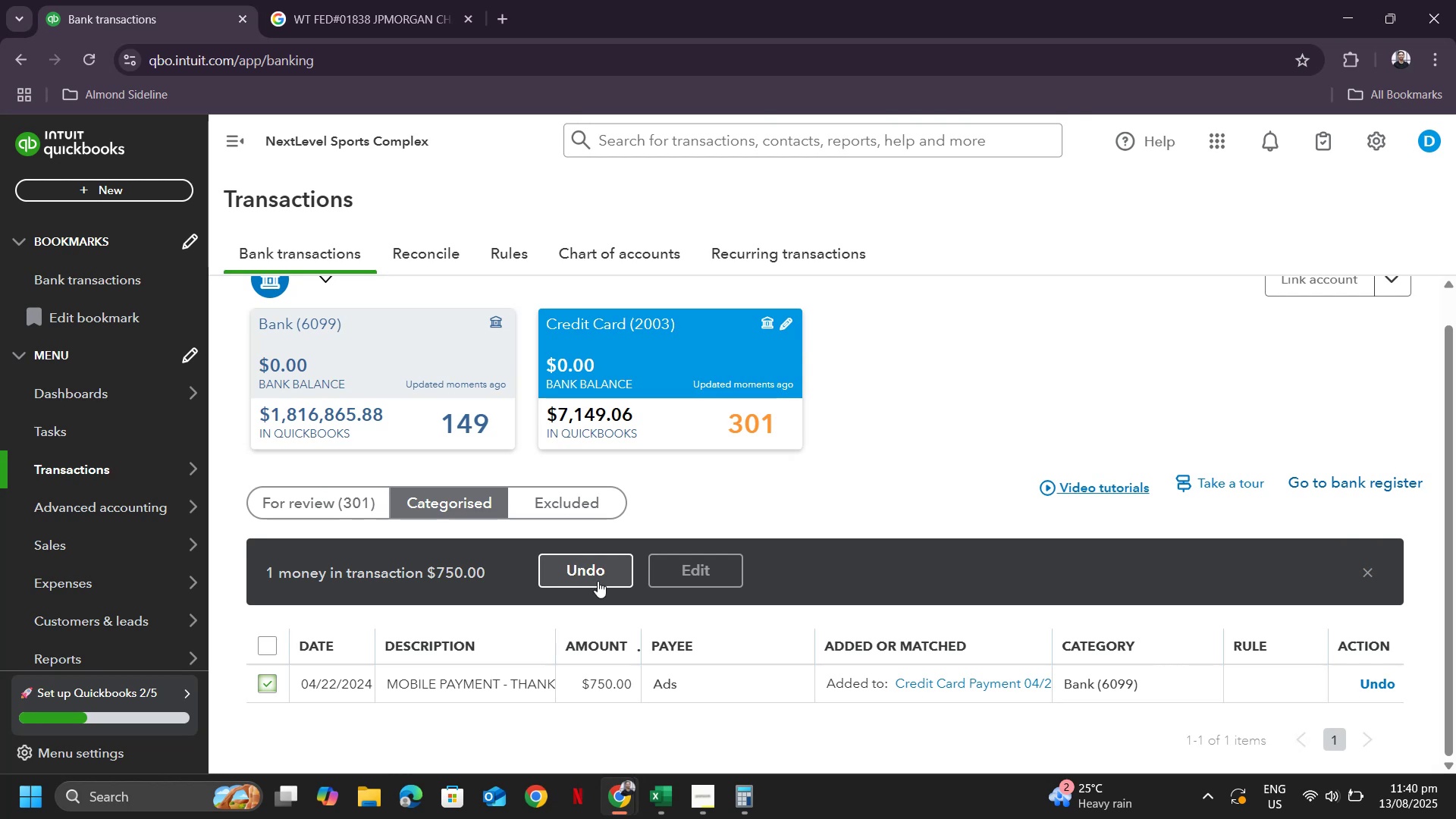 
left_click([598, 581])
 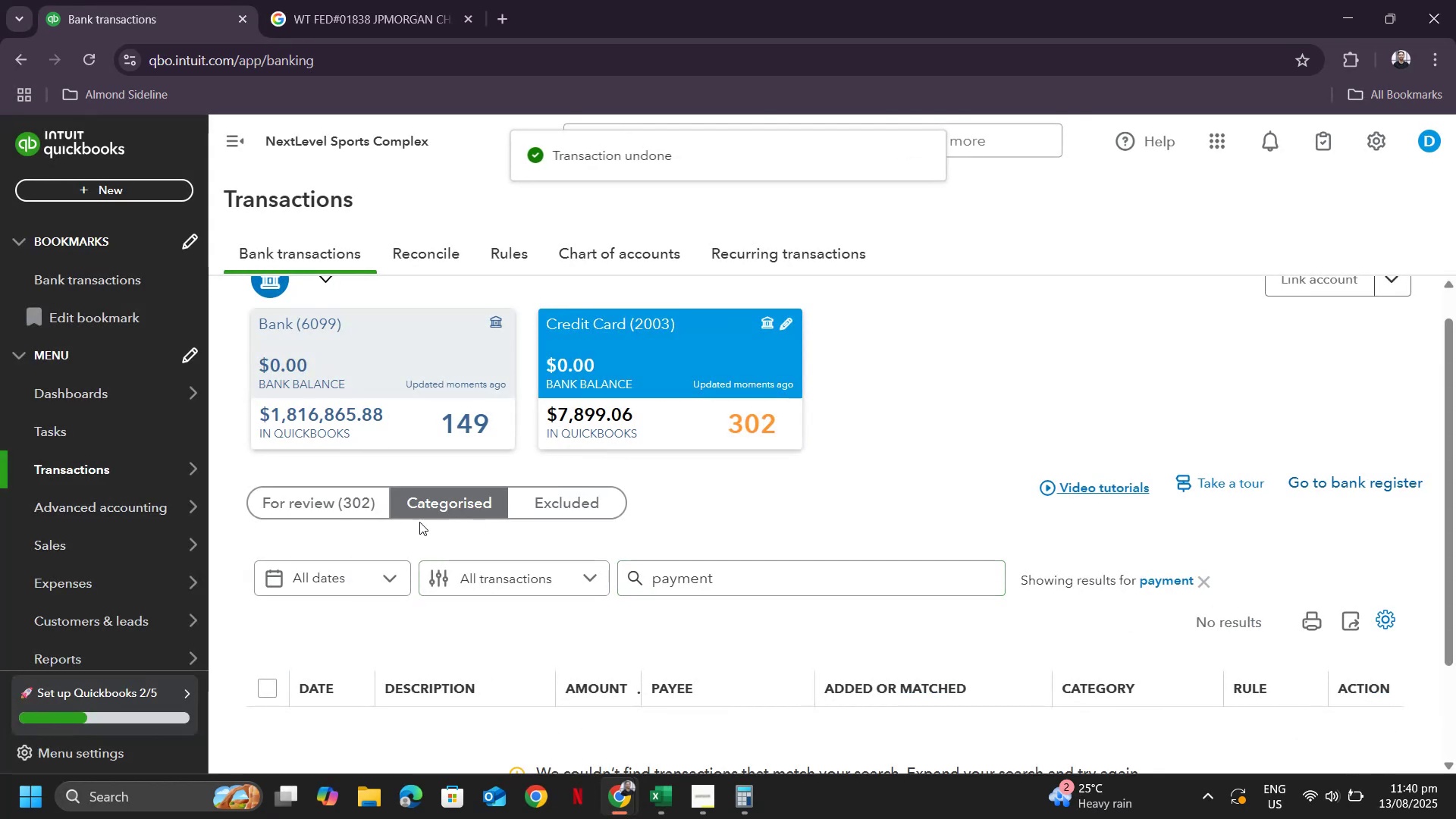 
left_click([353, 509])
 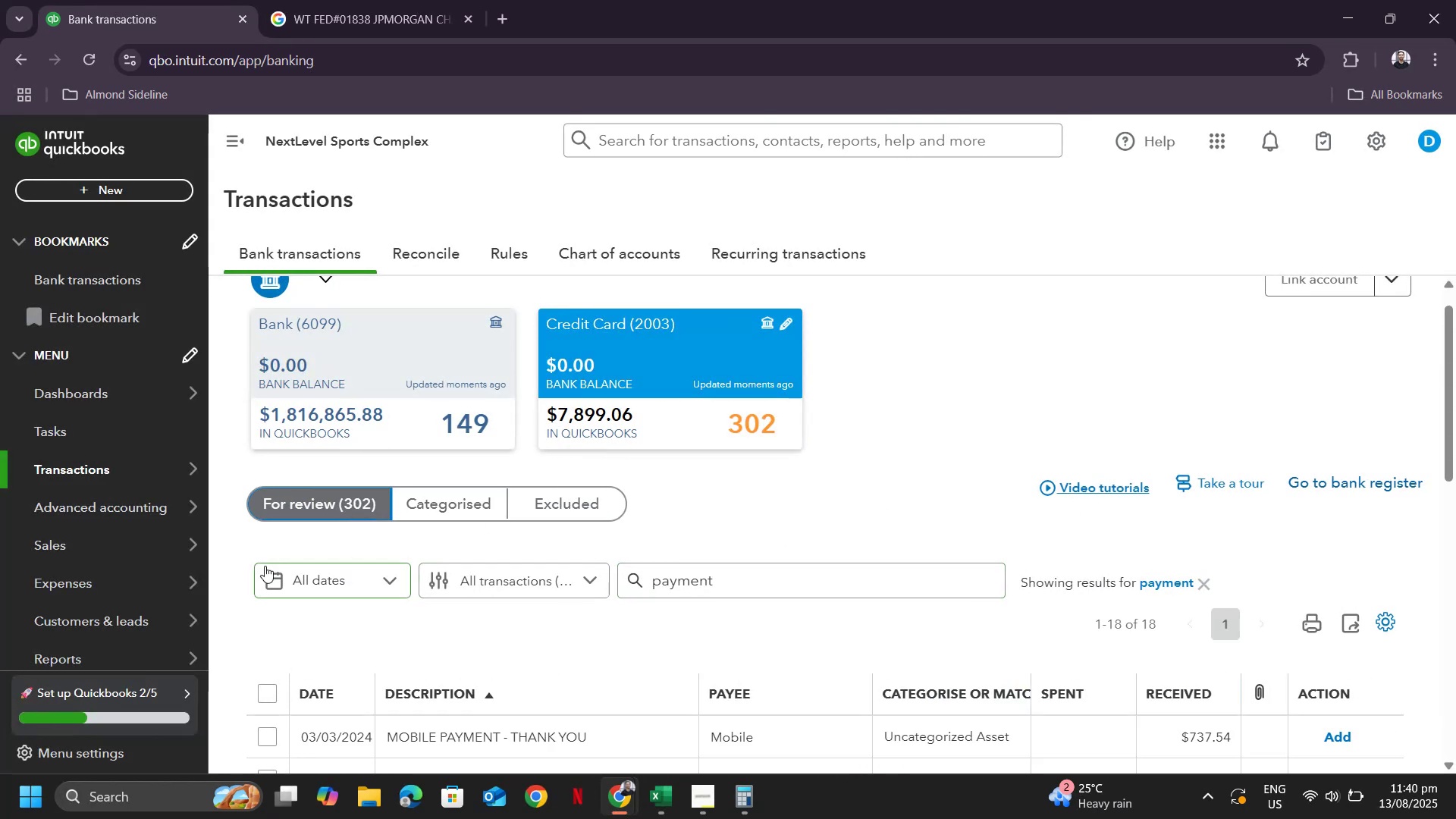 
scroll: coordinate [1174, 541], scroll_direction: down, amount: 2.0
 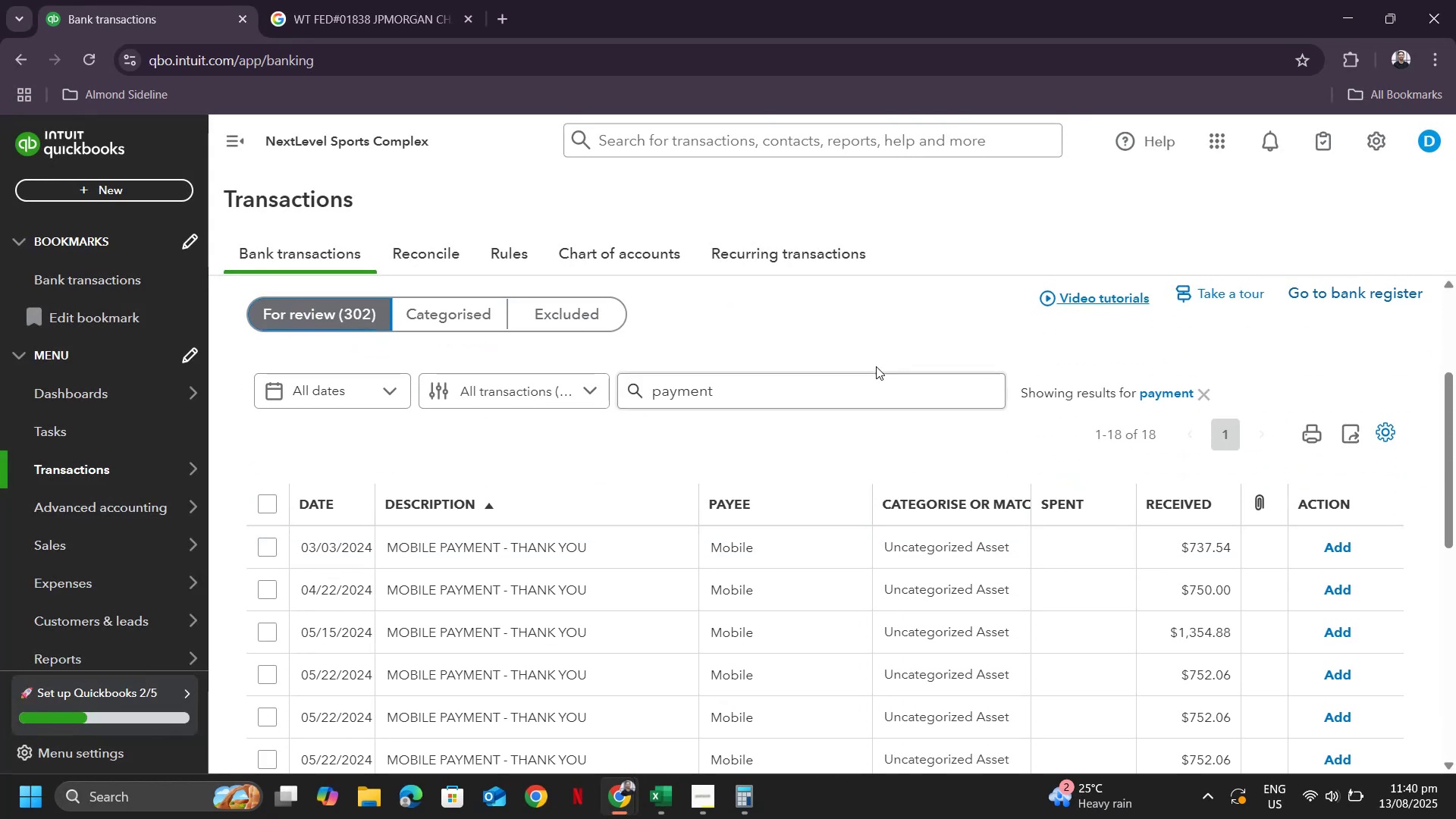 
scroll: coordinate [880, 375], scroll_direction: up, amount: 2.0
 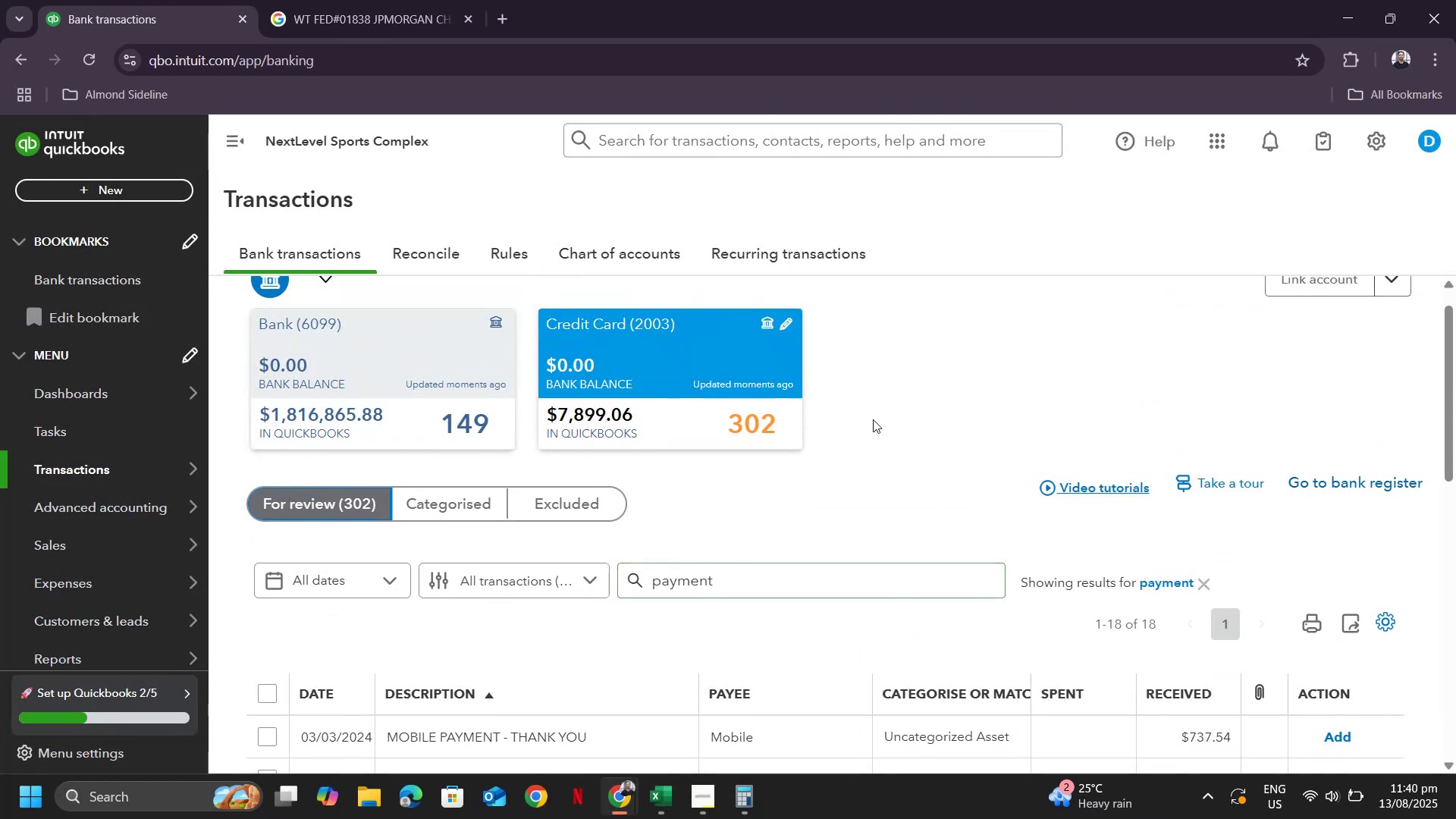 
scroll: coordinate [1071, 588], scroll_direction: down, amount: 5.0
 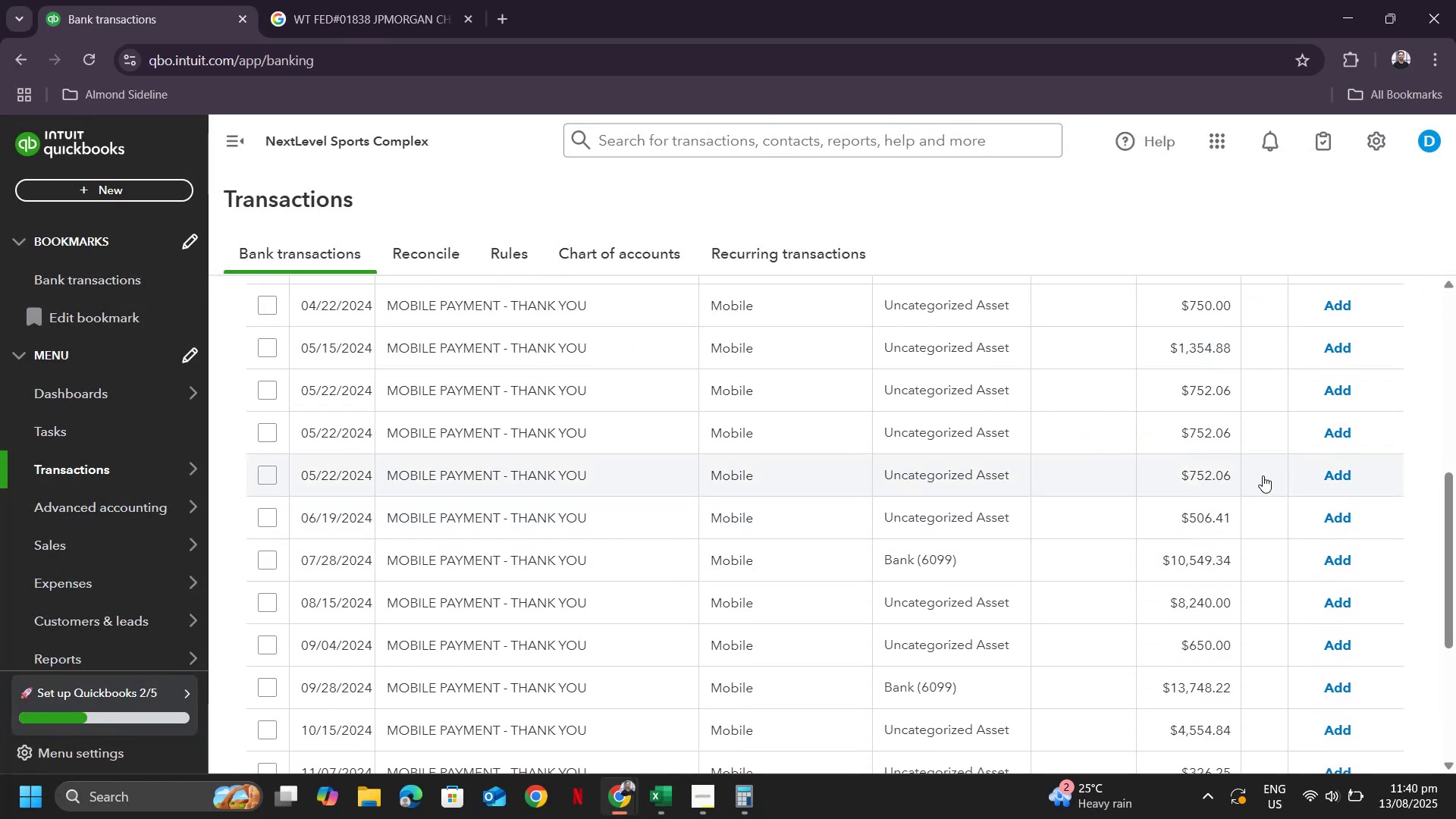 
scroll: coordinate [1269, 402], scroll_direction: up, amount: 1.0
 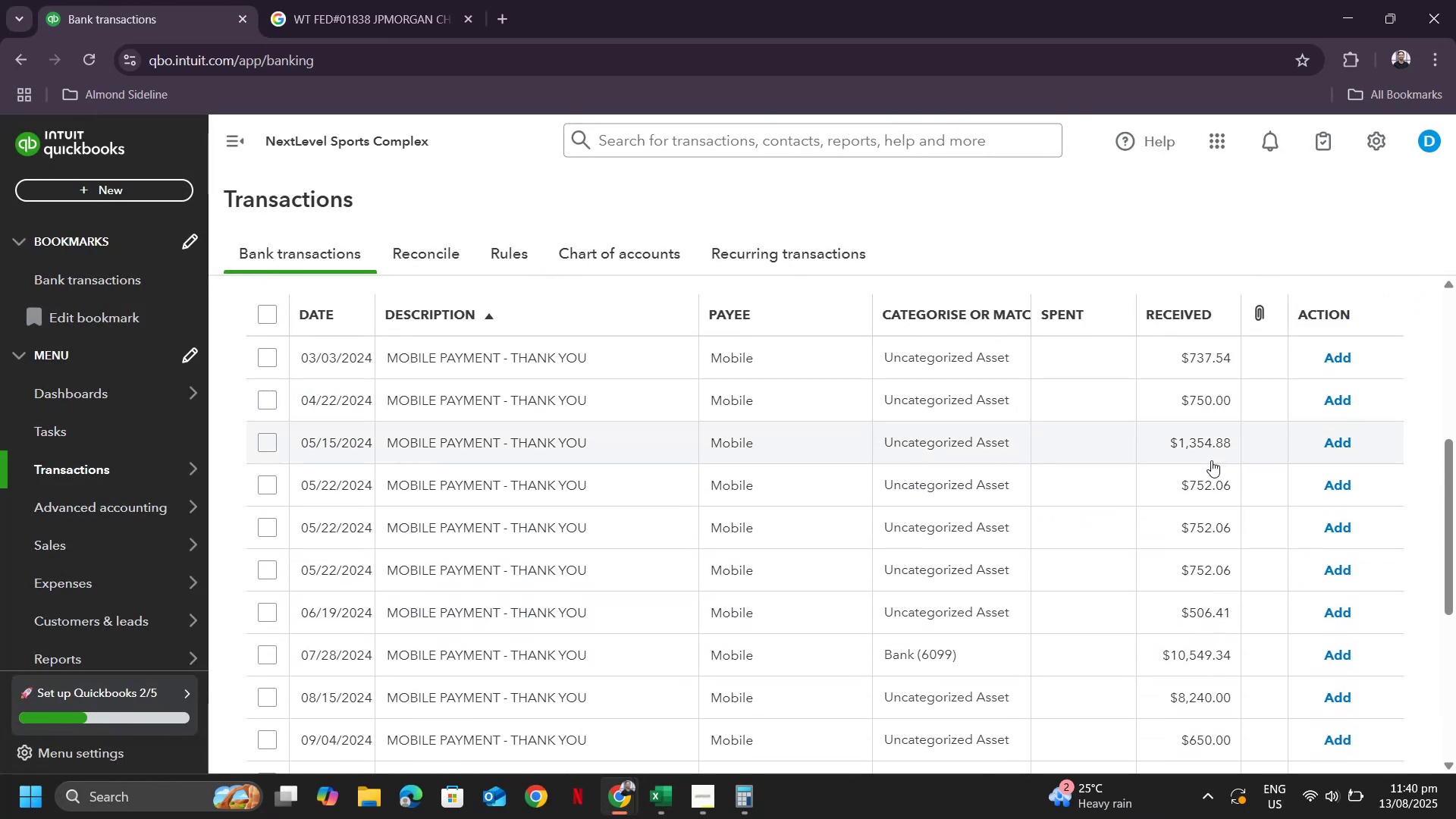 
key(Alt+Tab)
 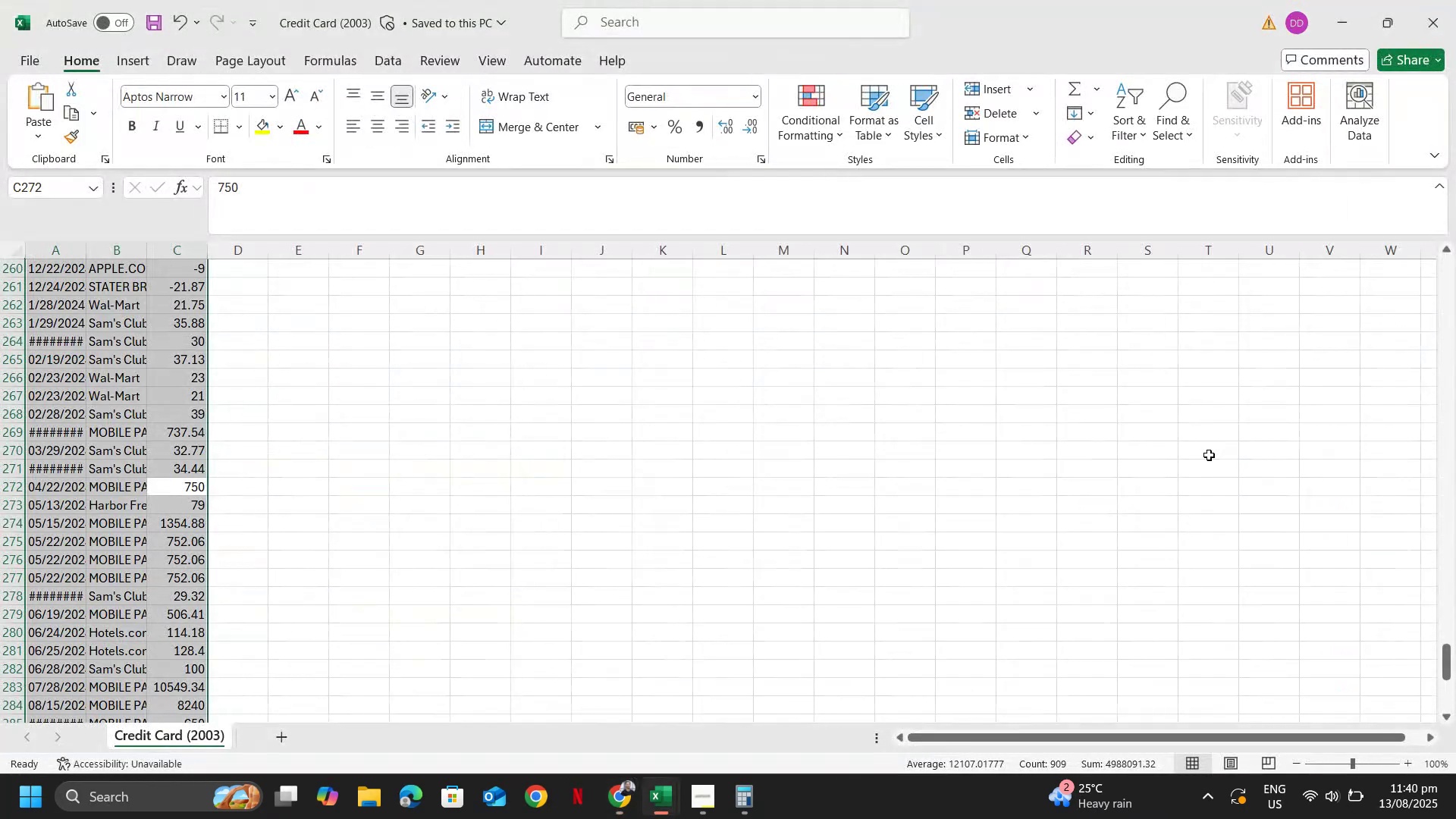 
key(Control+F)
 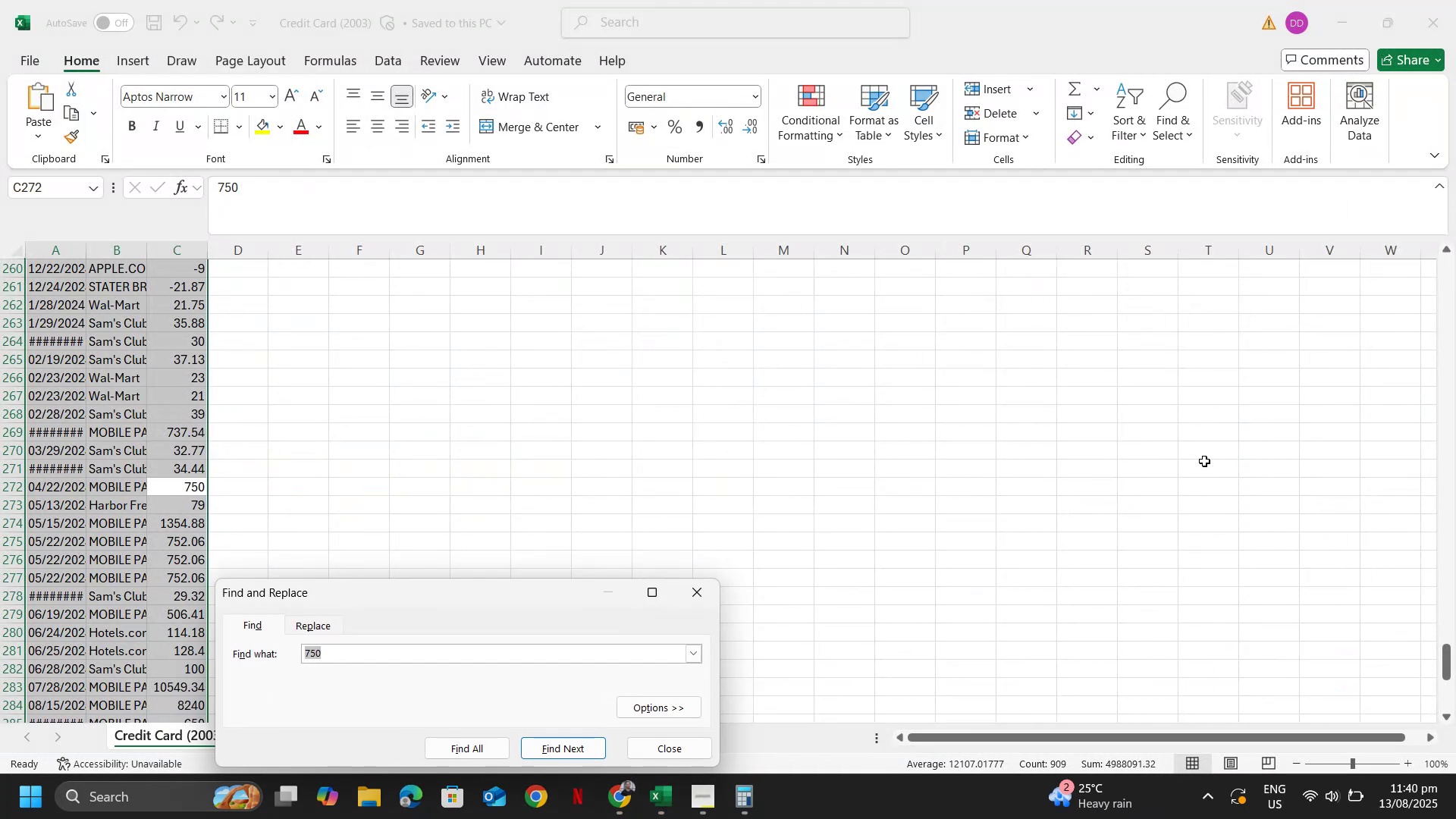 
key(Numpad1)
 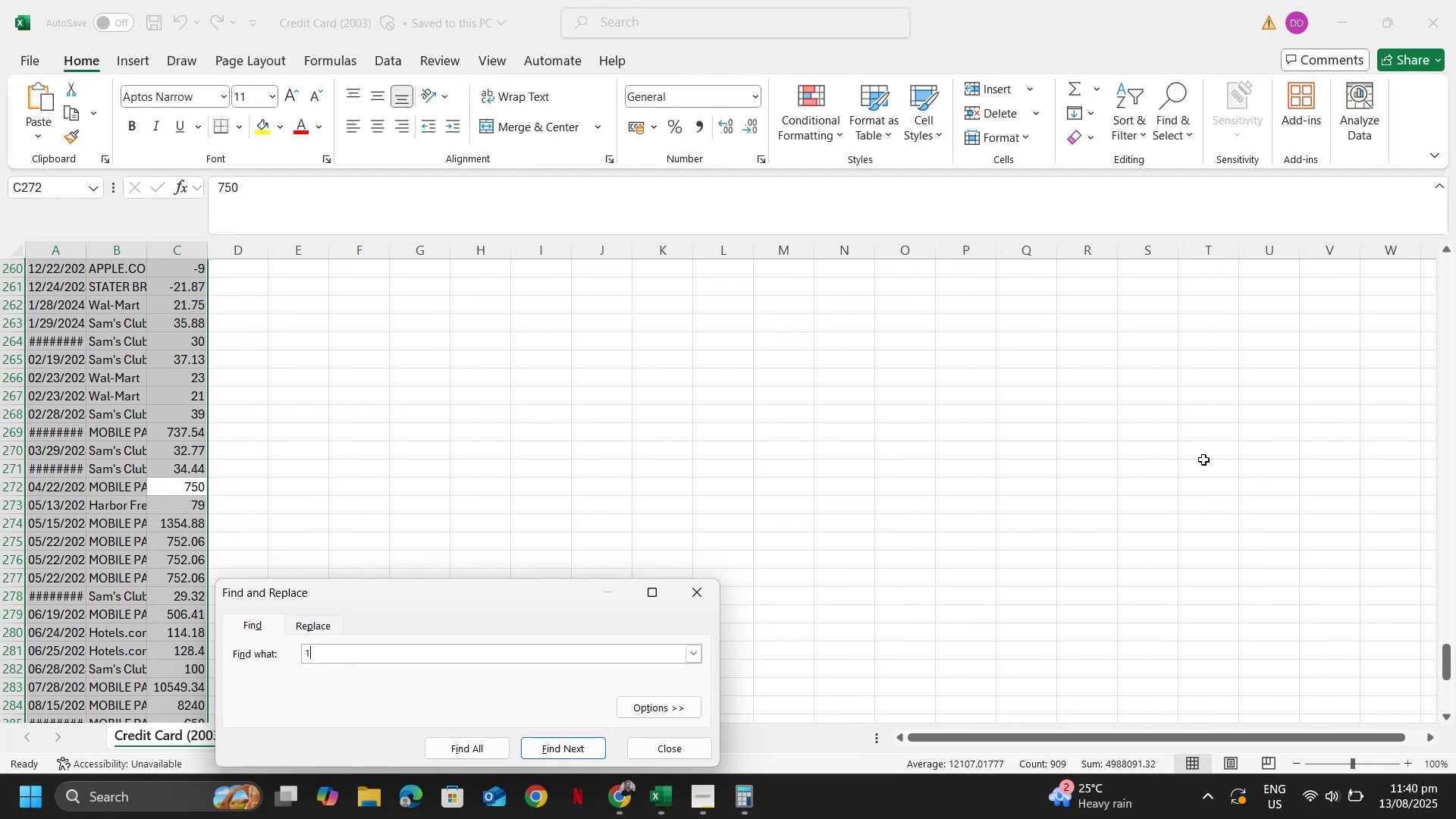 
key(Numpad3)
 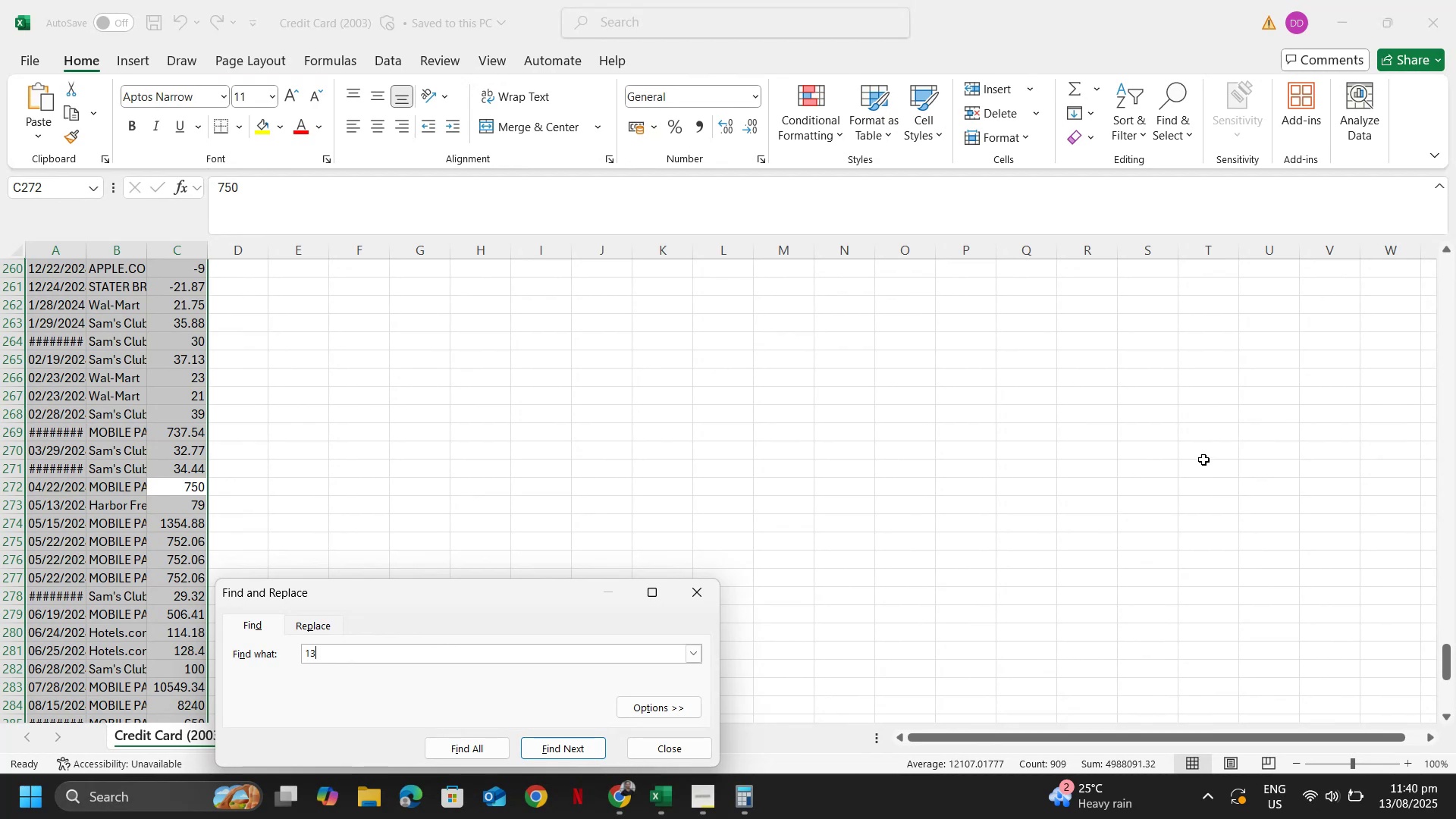 
key(Numpad5)
 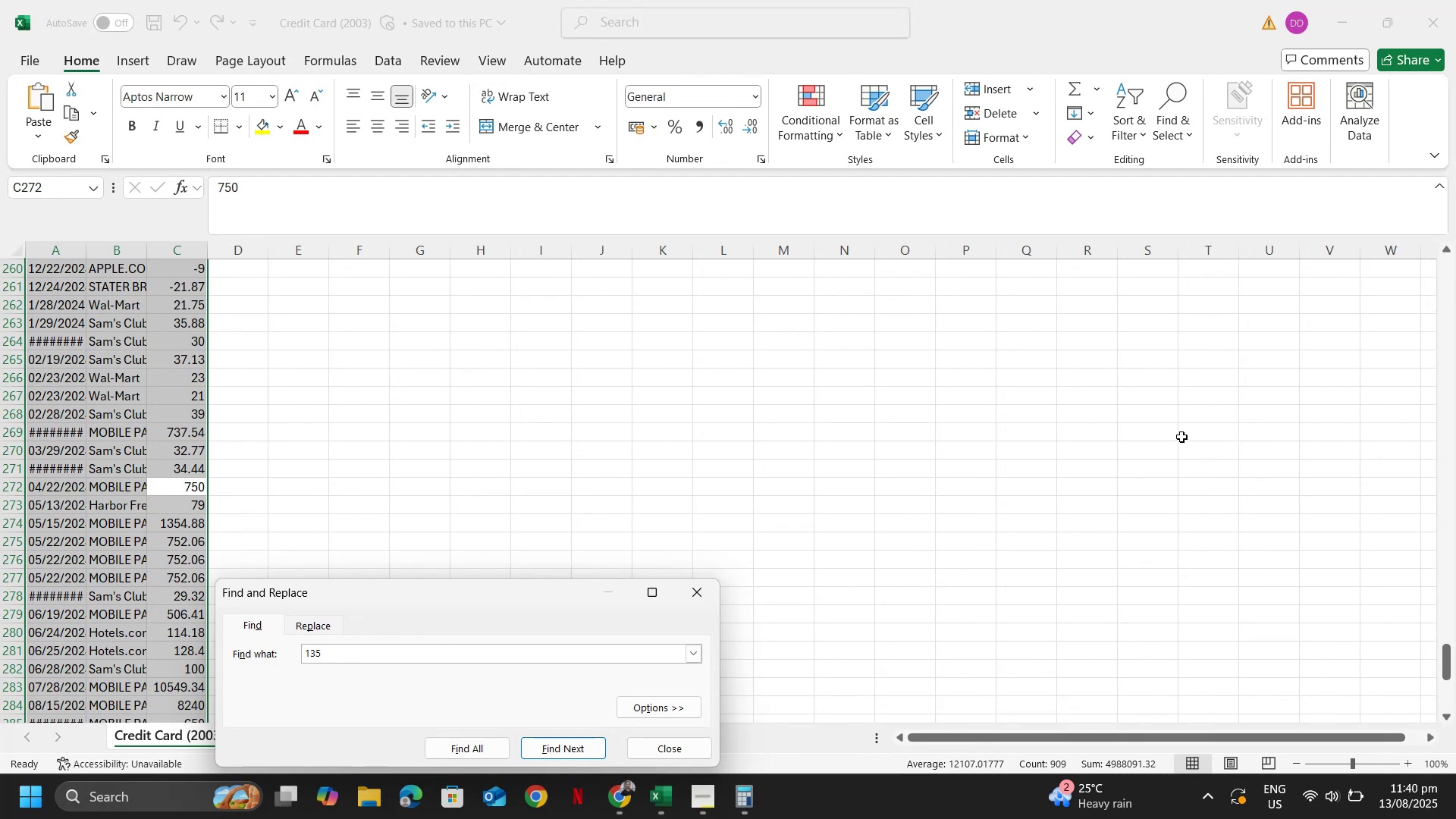 
key(Escape)
 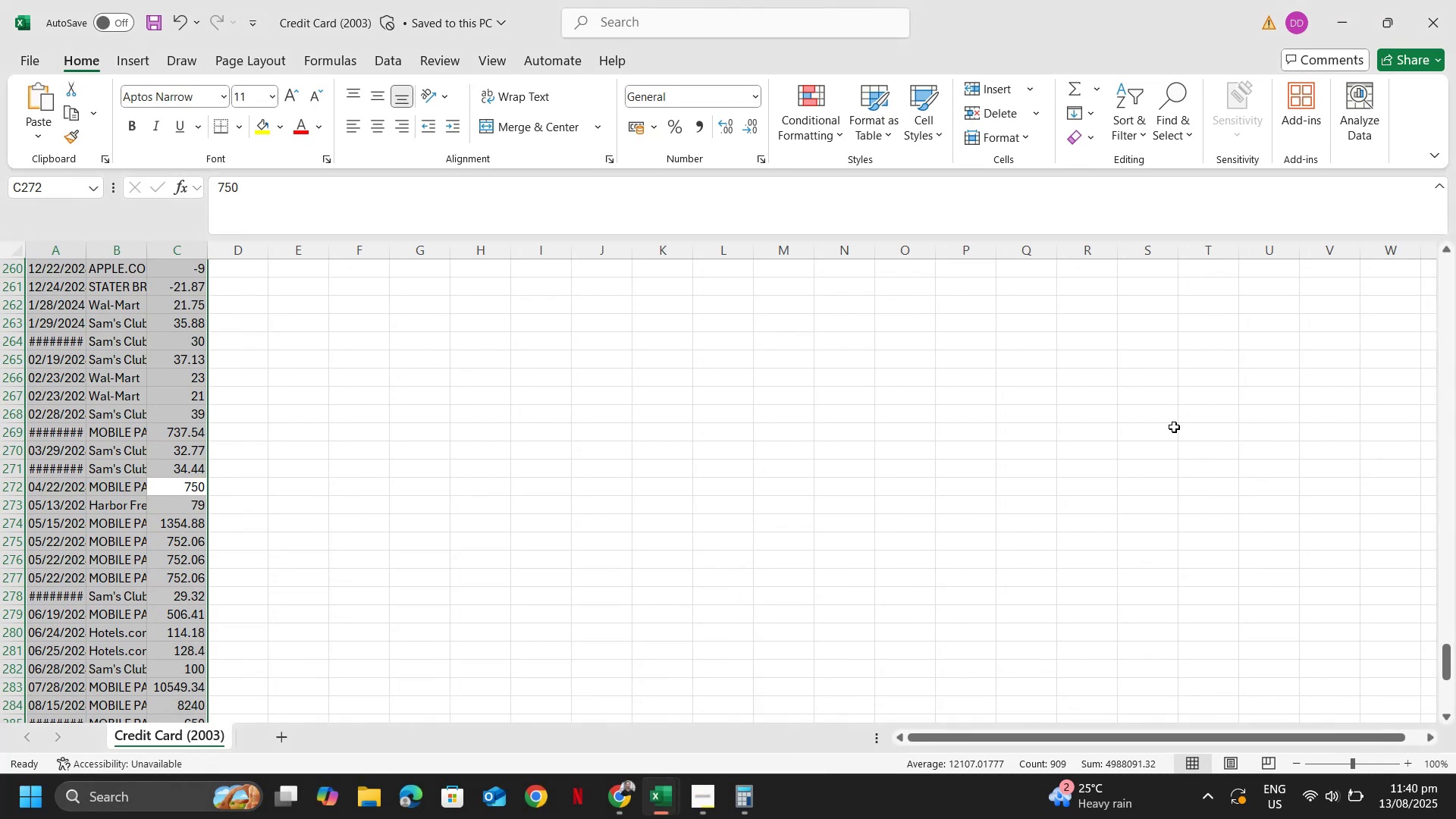 
key(Alt+Tab)
 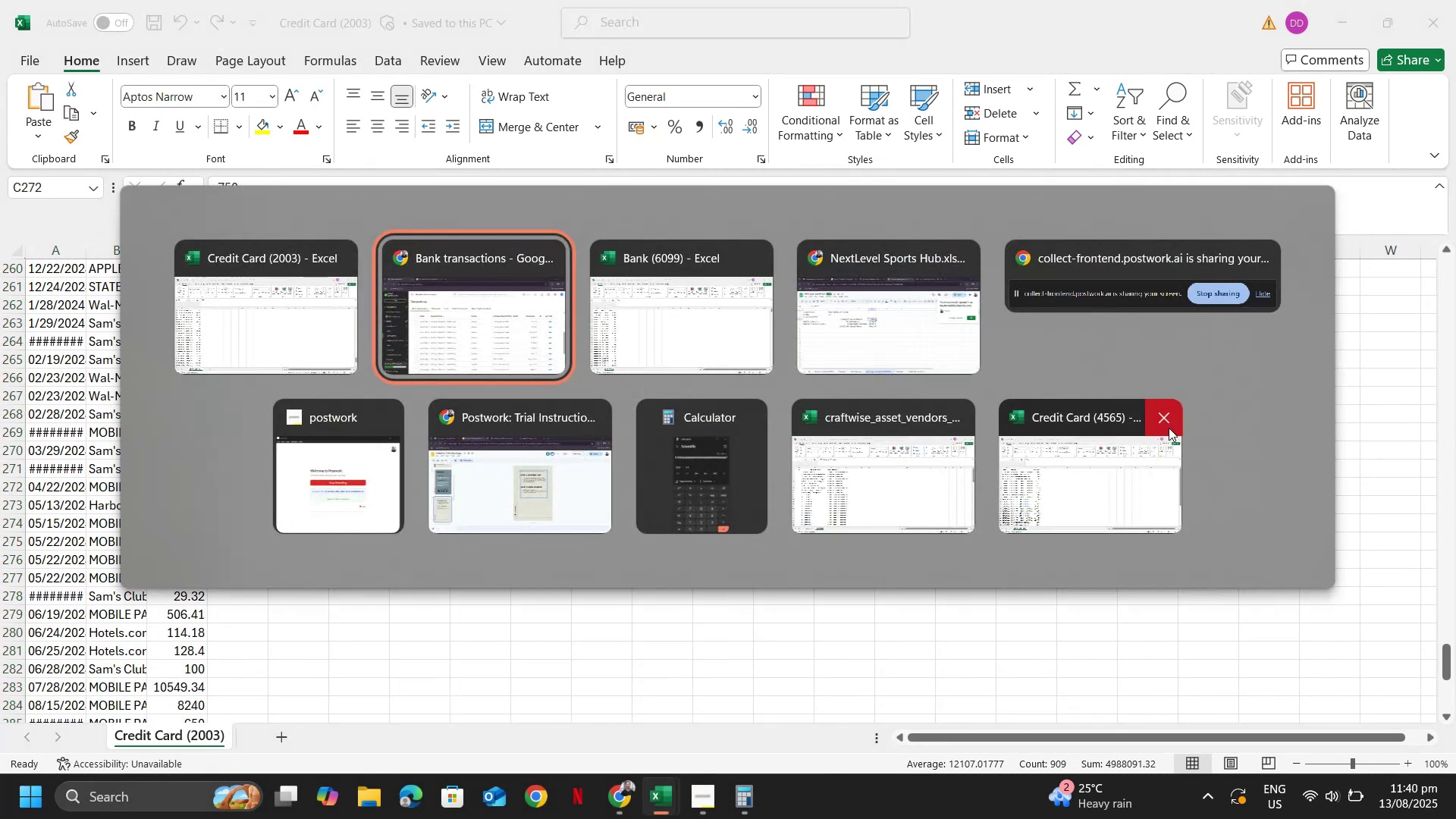 
key(Alt+Tab)
 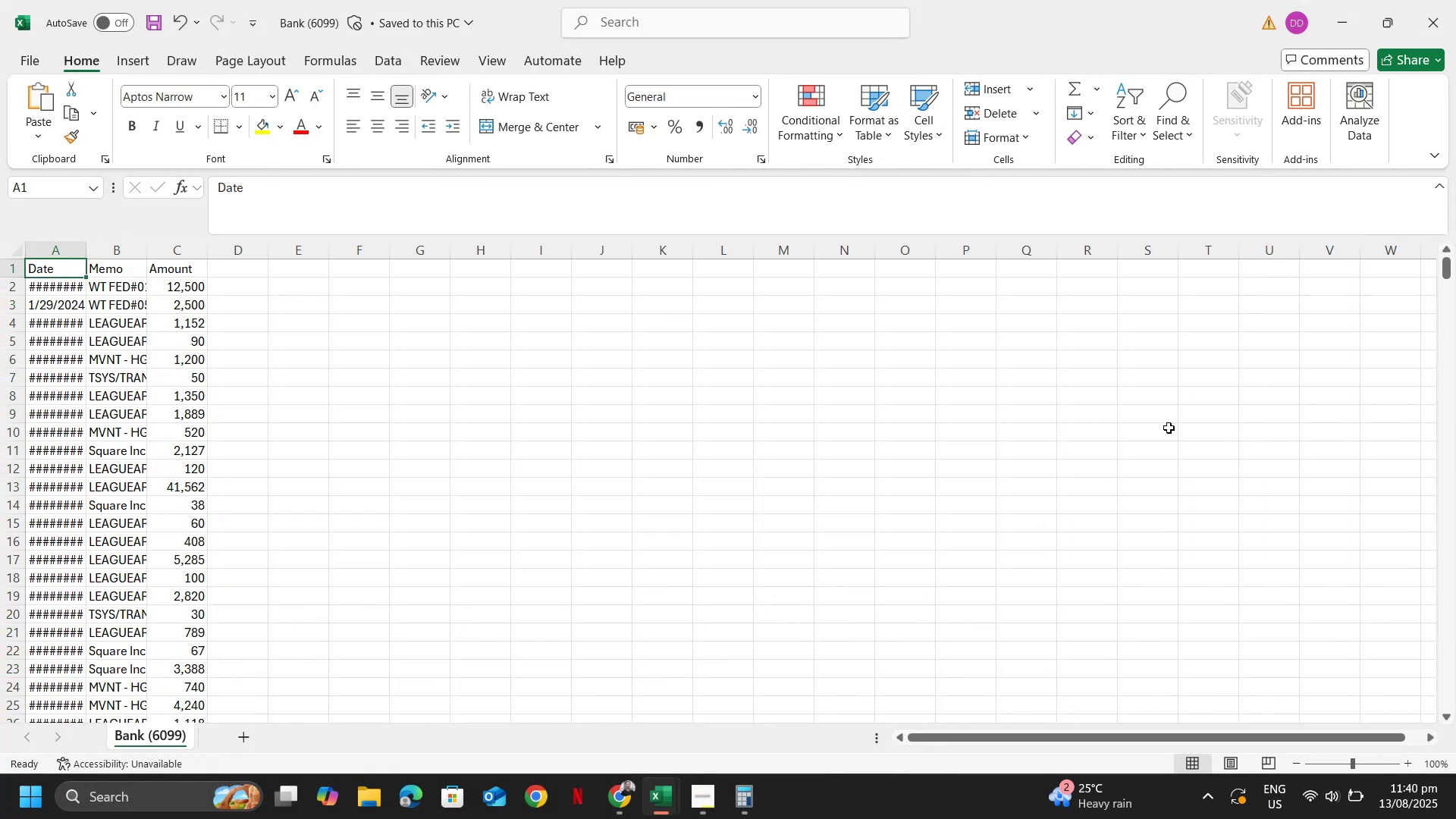 
key(Control+F)
 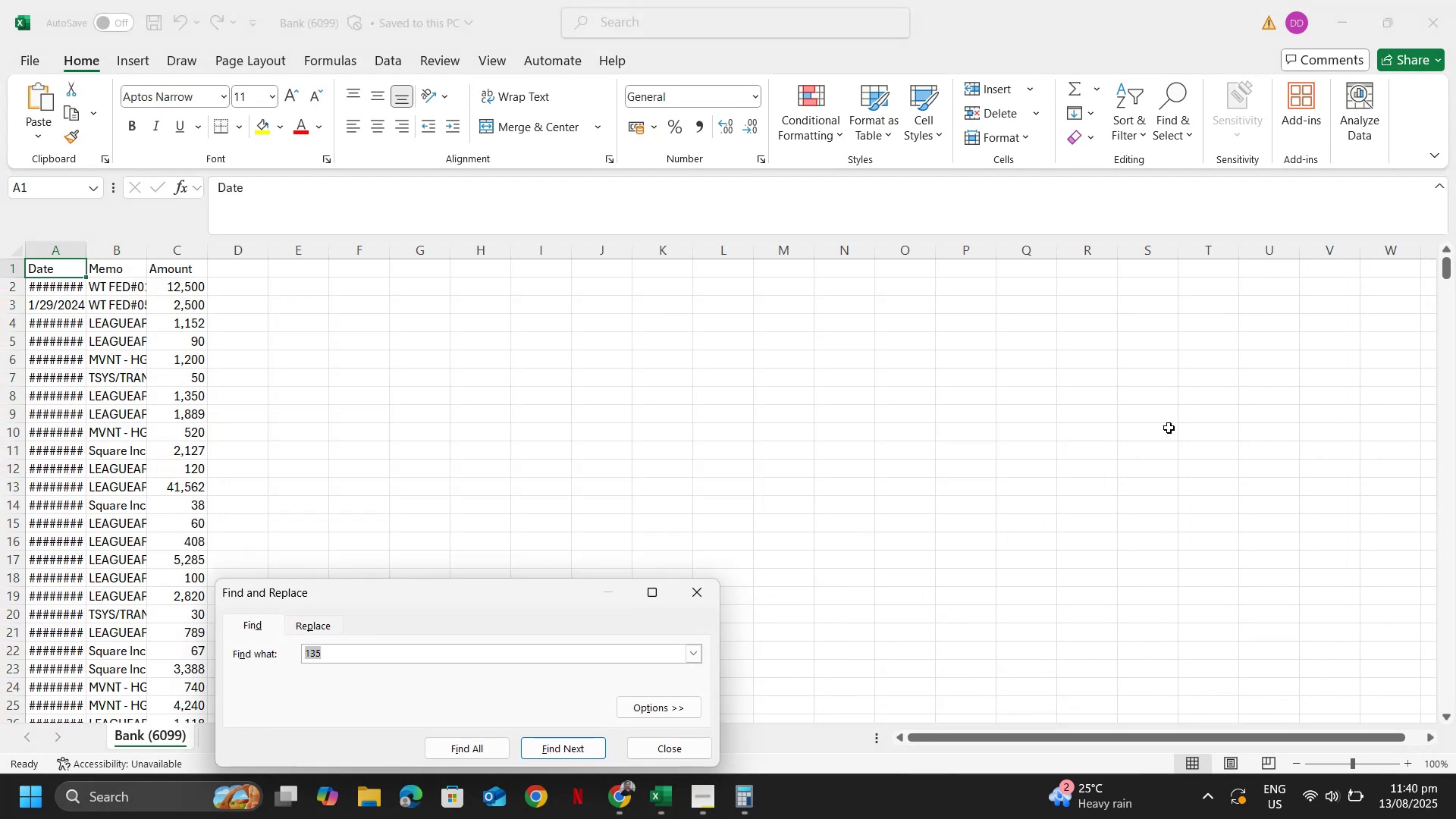 
key(Numpad1)
 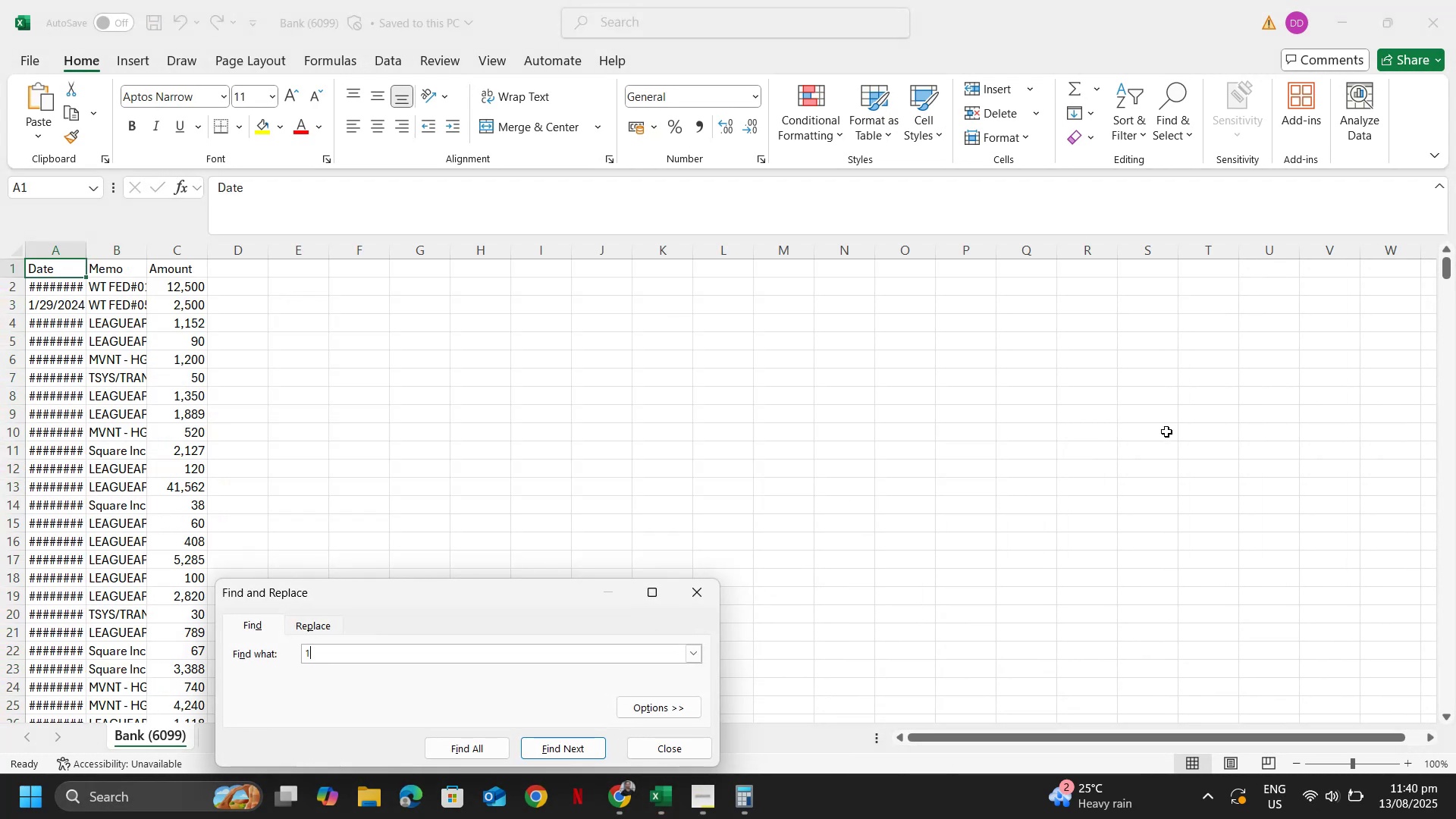 
key(Numpad3)
 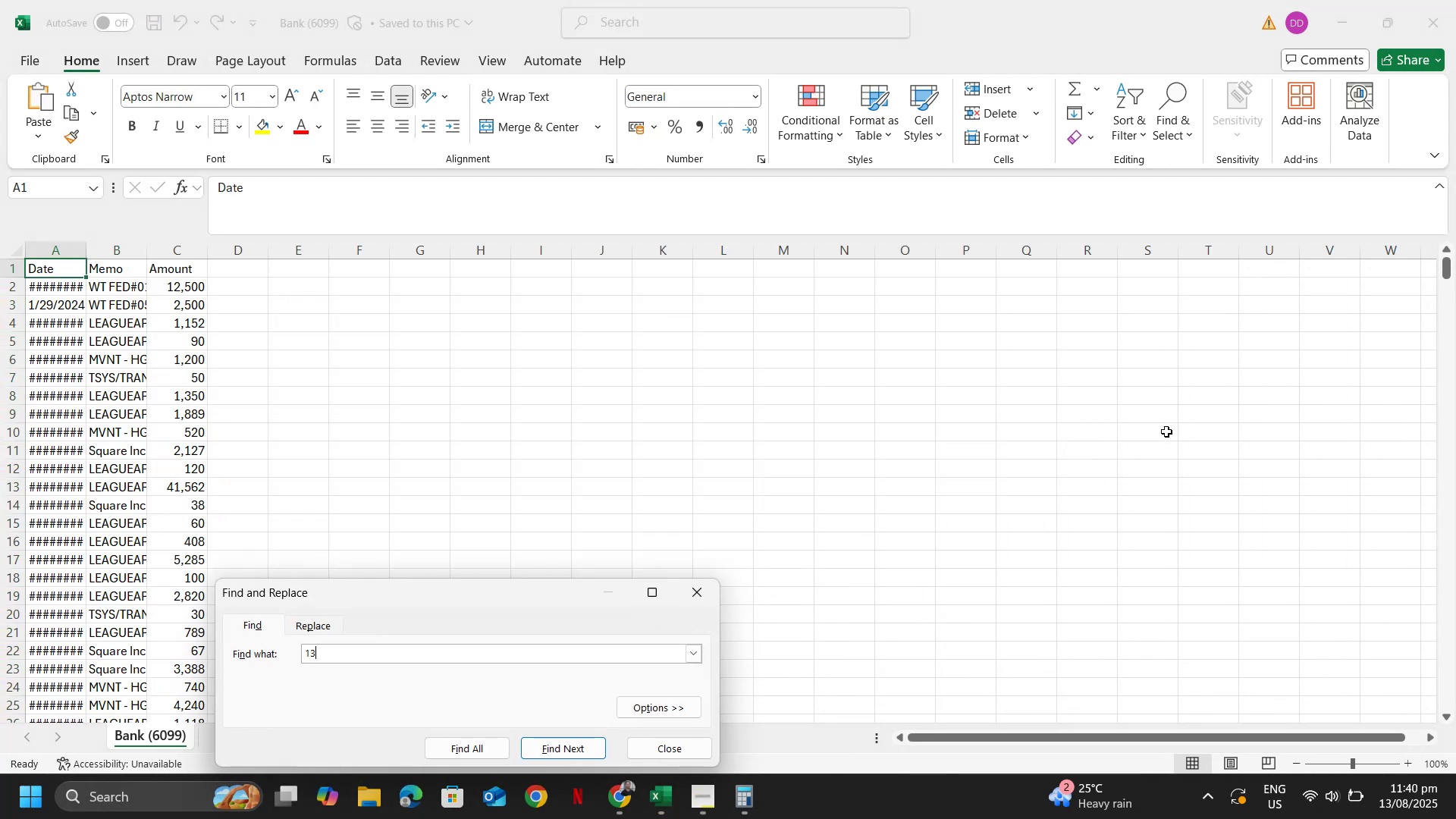 
key(Numpad5)
 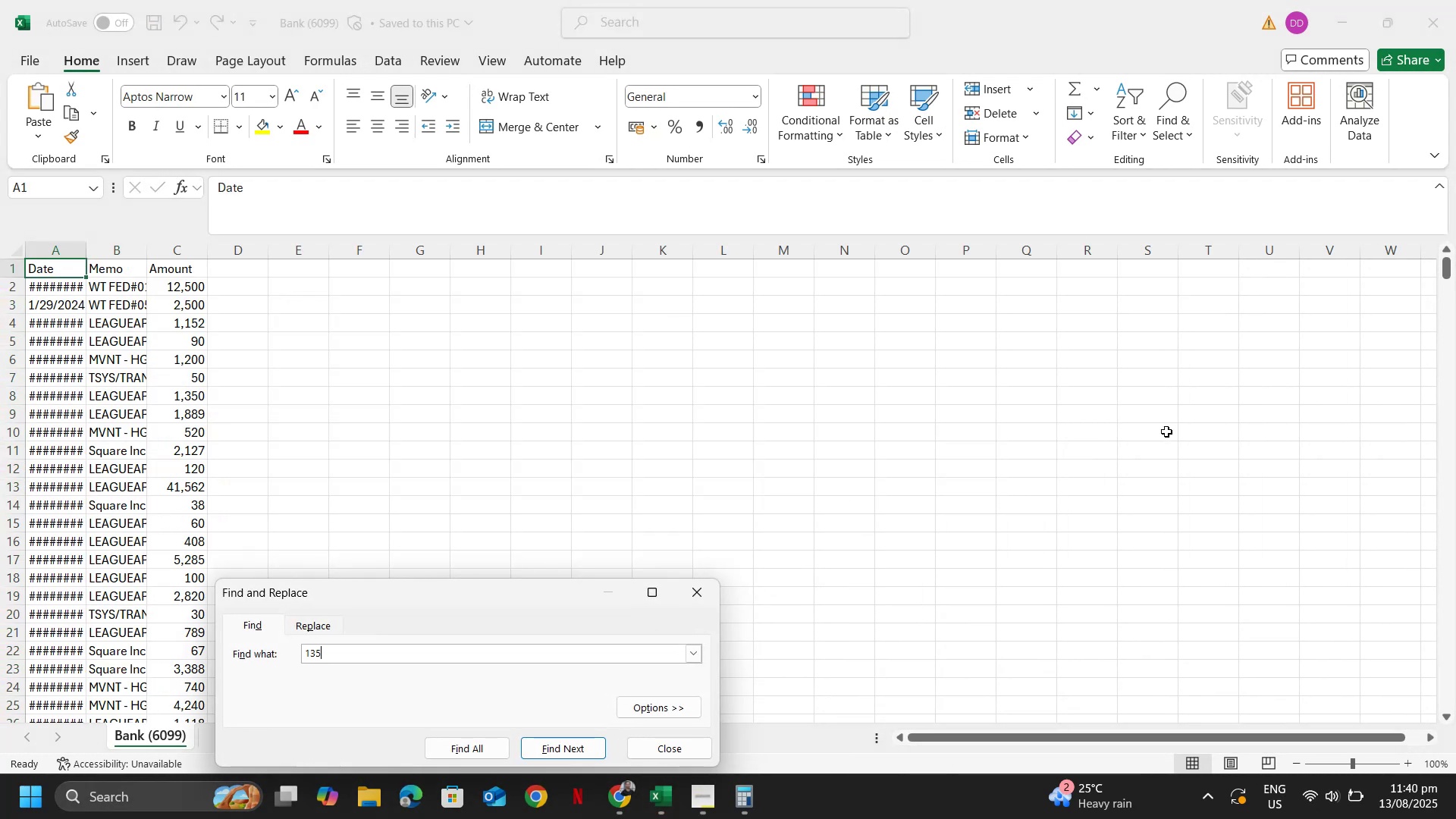 
key(Numpad4)
 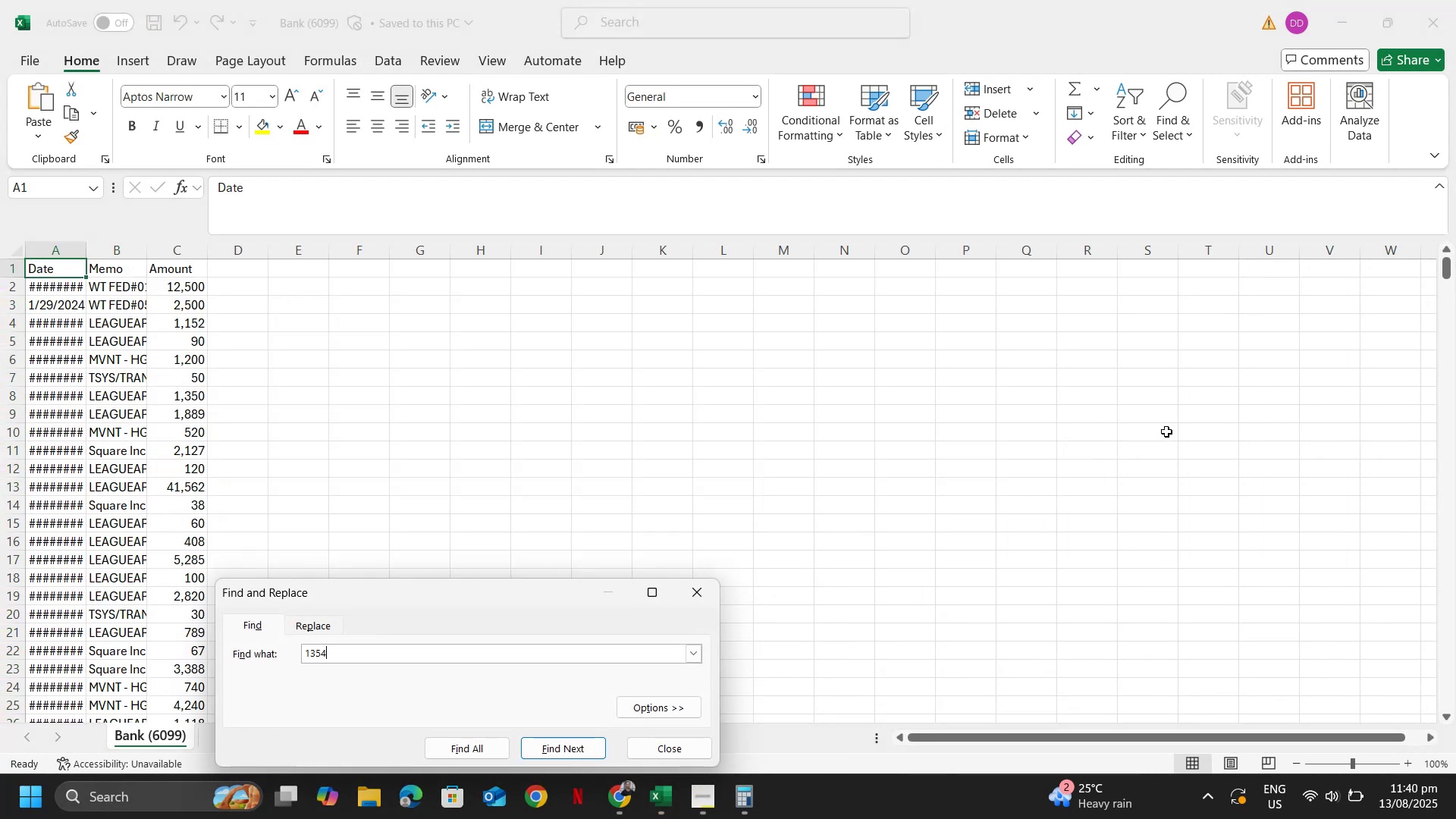 
key(NumpadEnter)
 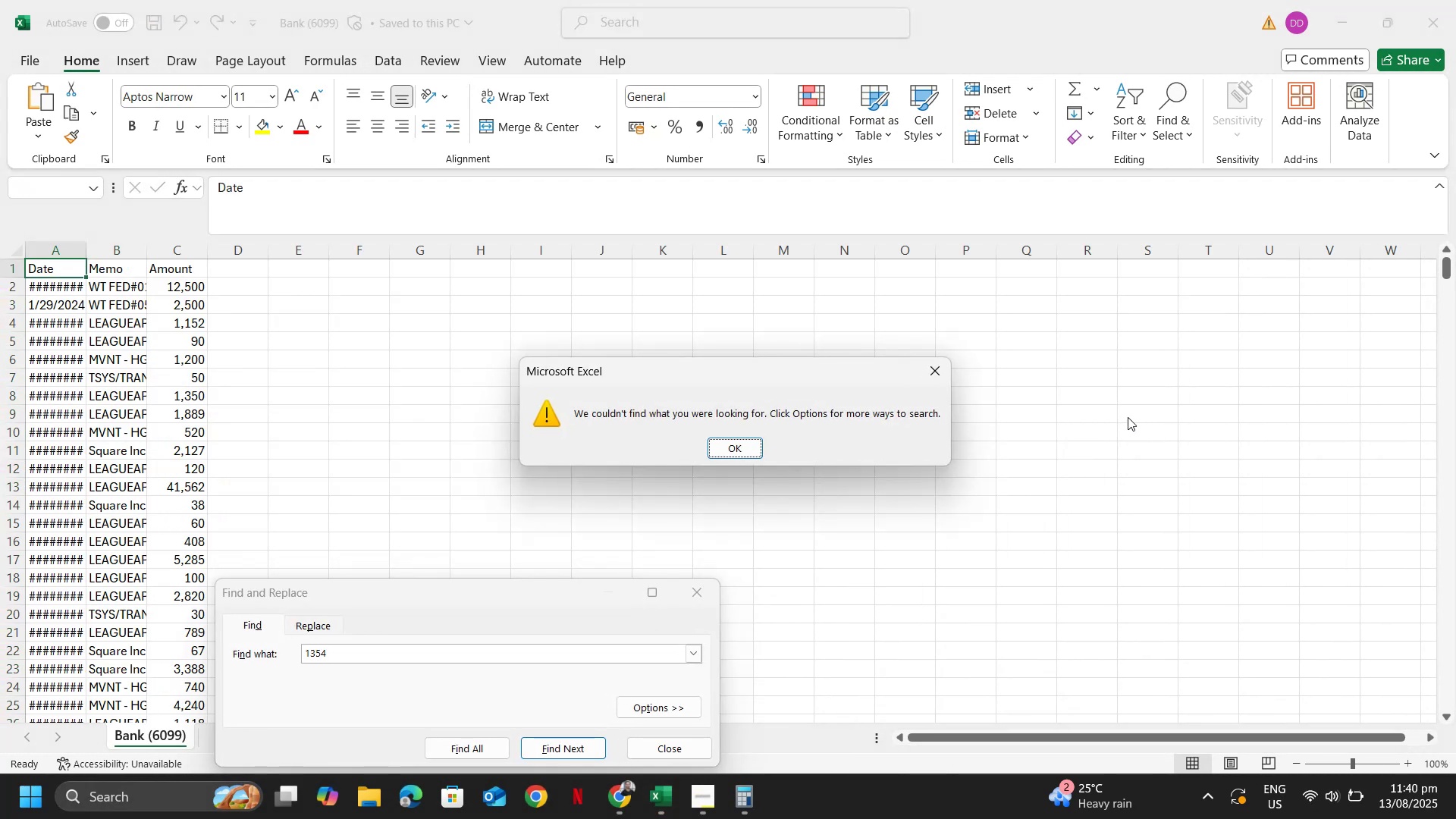 
key(Escape)
 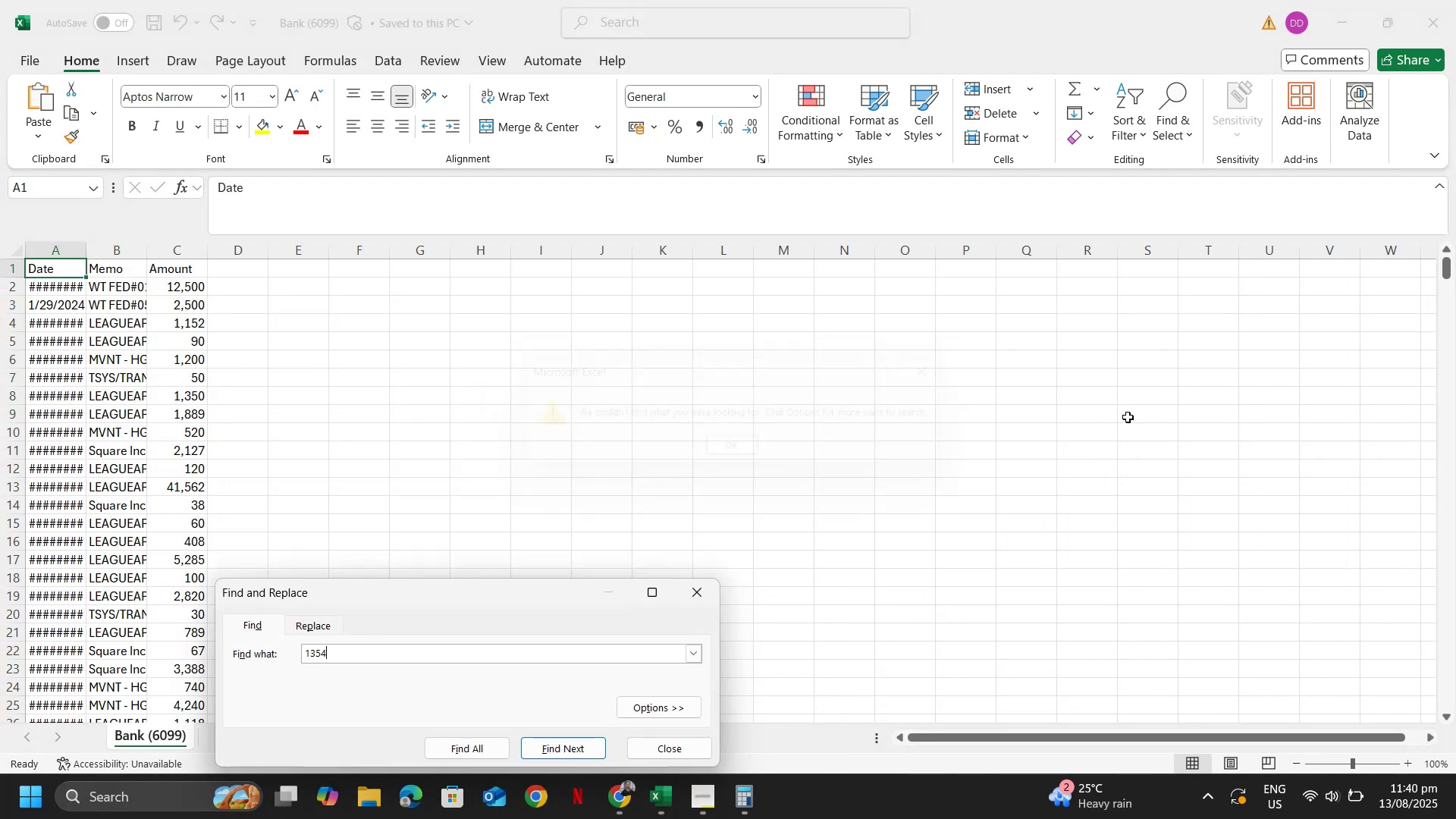 
key(Escape)
 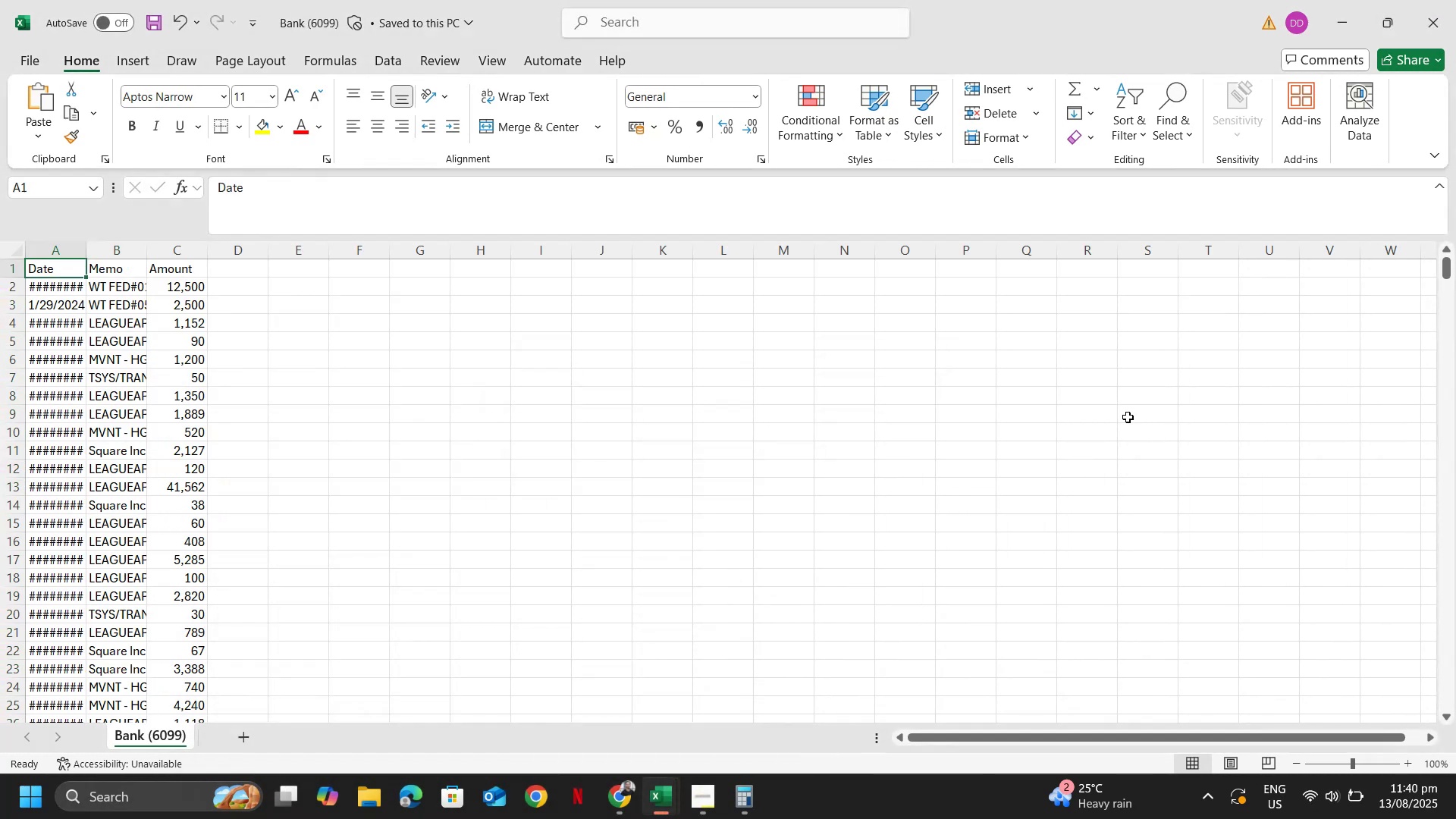 
key(Alt+AltLeft)
 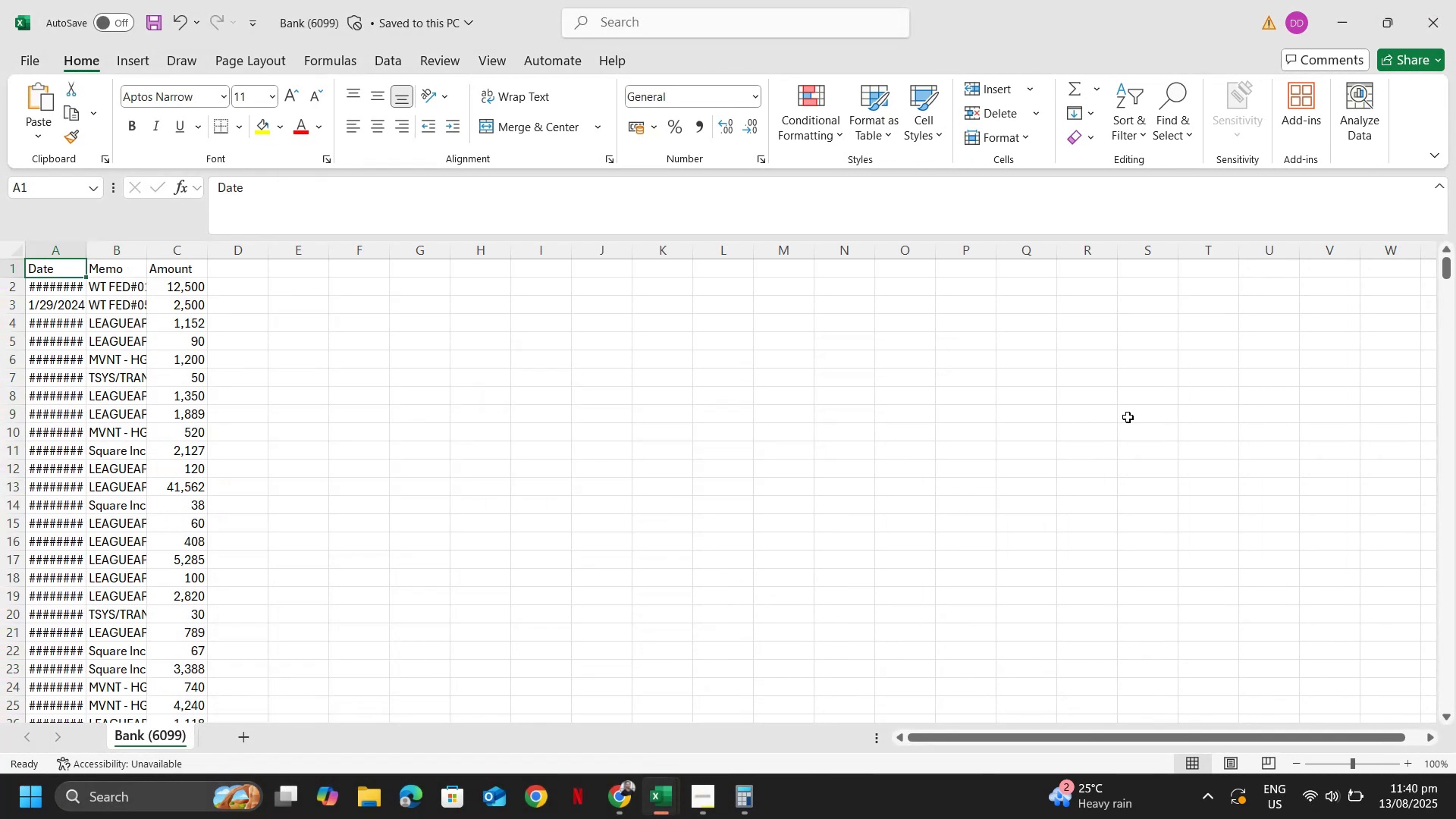 
key(Alt+Tab)
 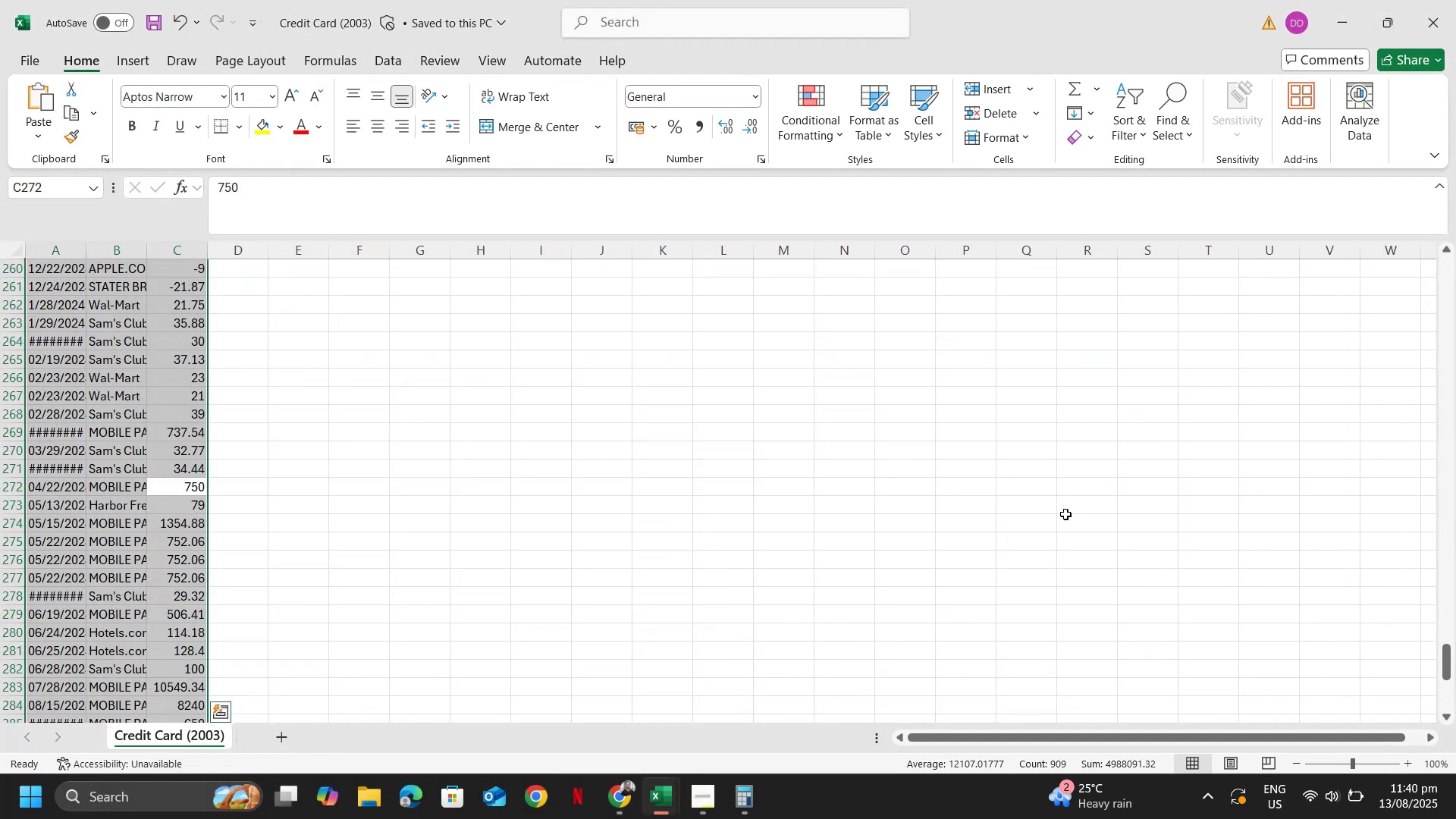 
key(Alt+AltLeft)
 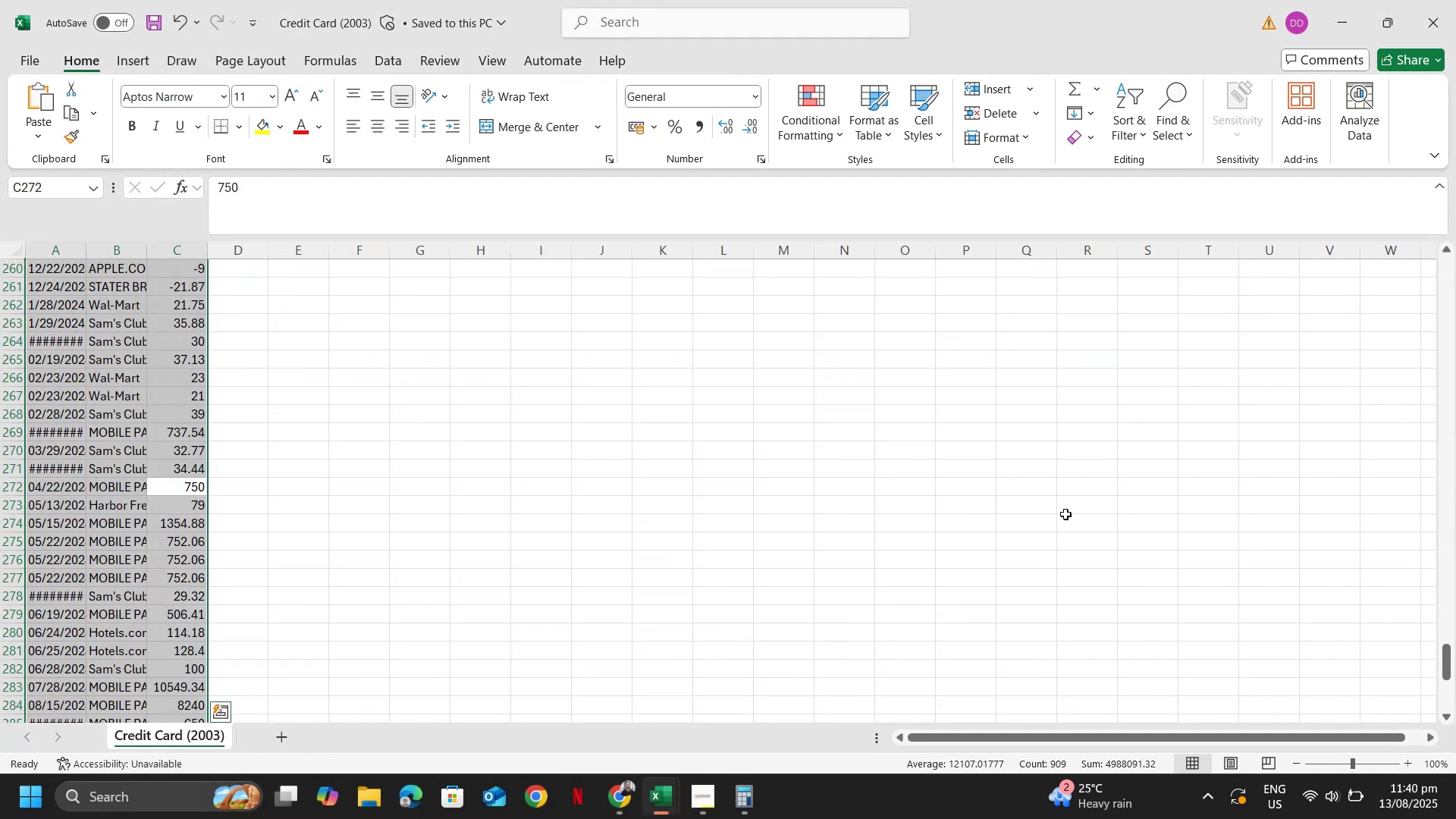 
key(Alt+Tab)
 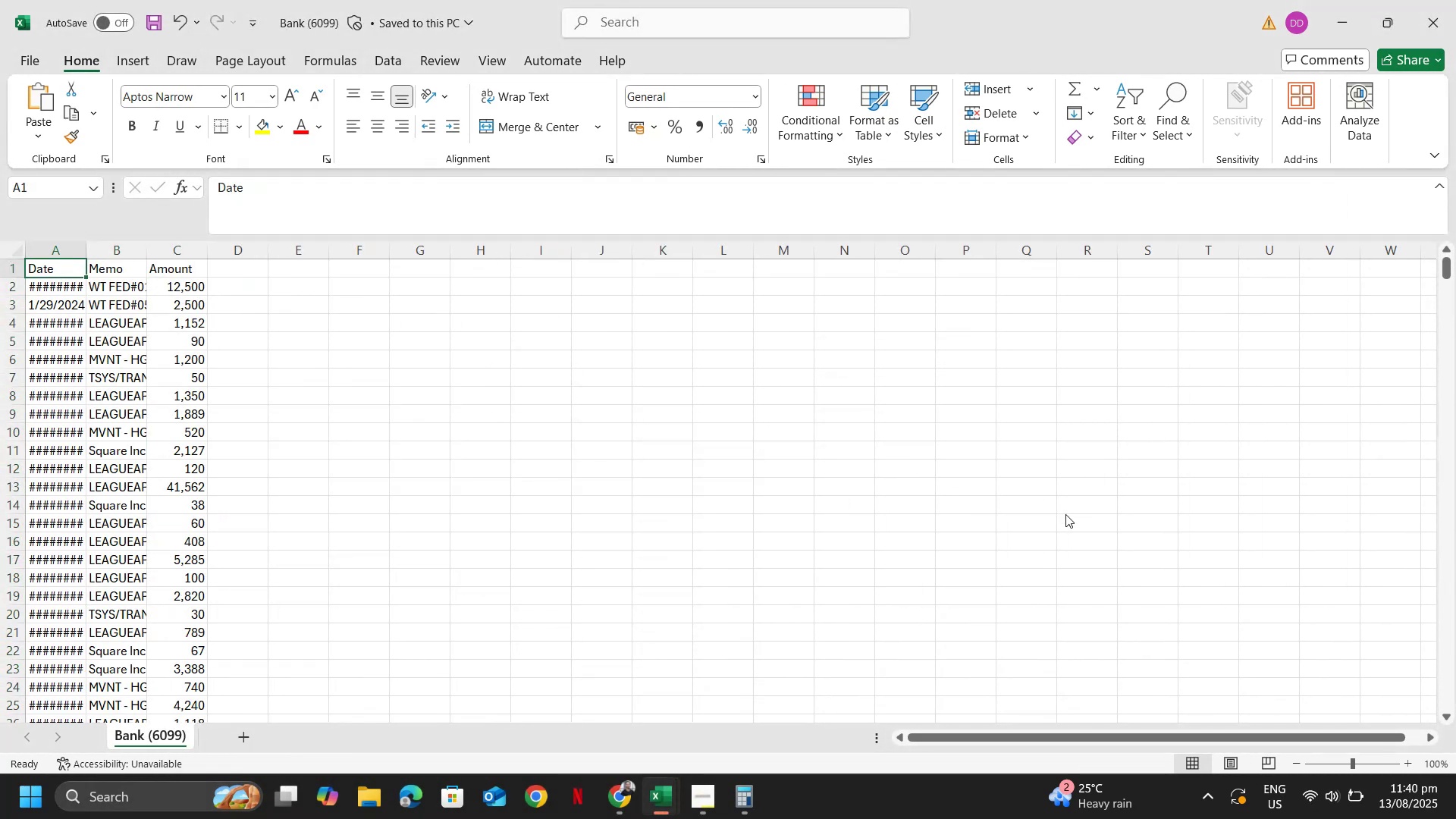 
key(Alt+Tab)
 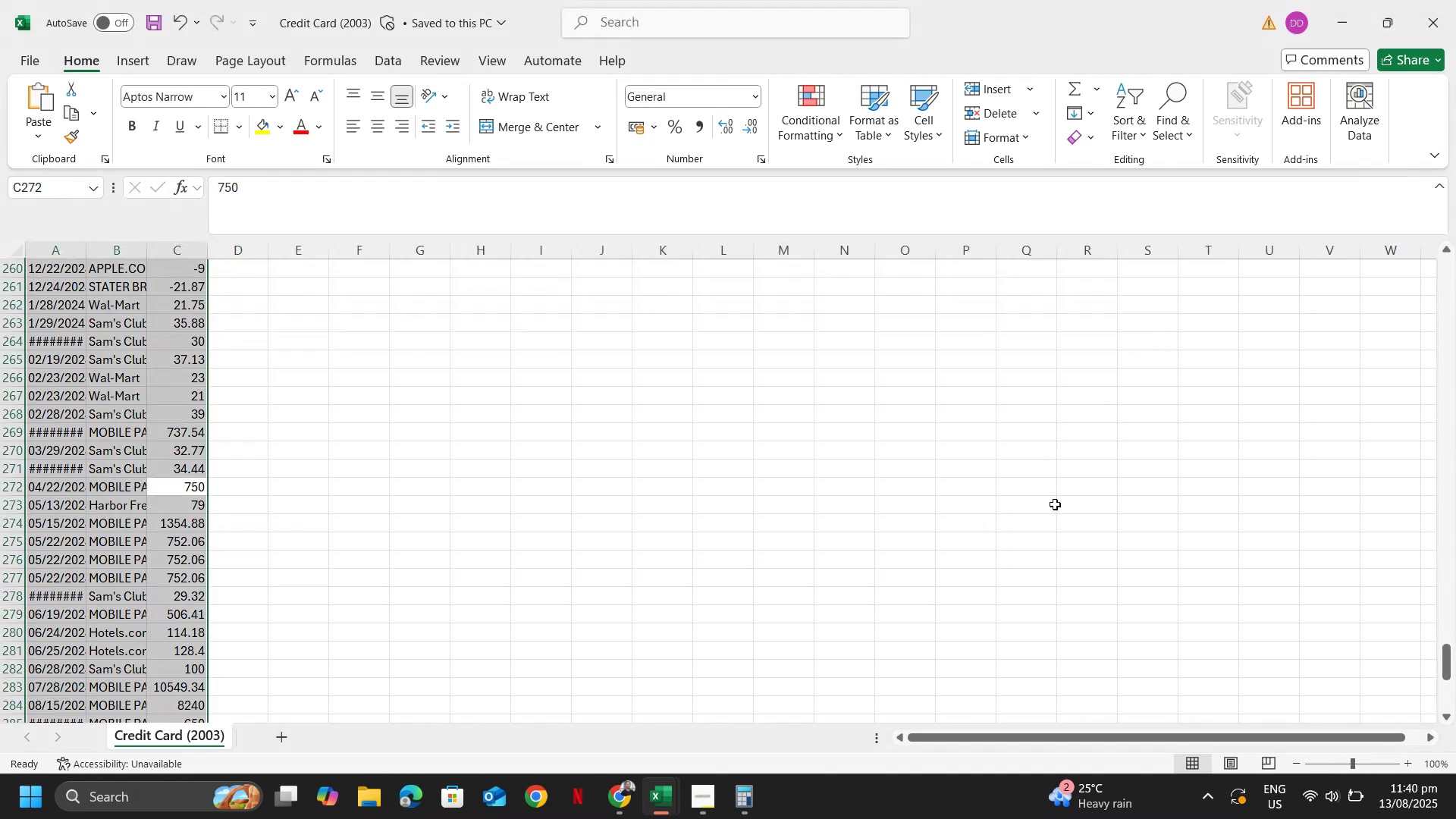 
key(Control+W)
 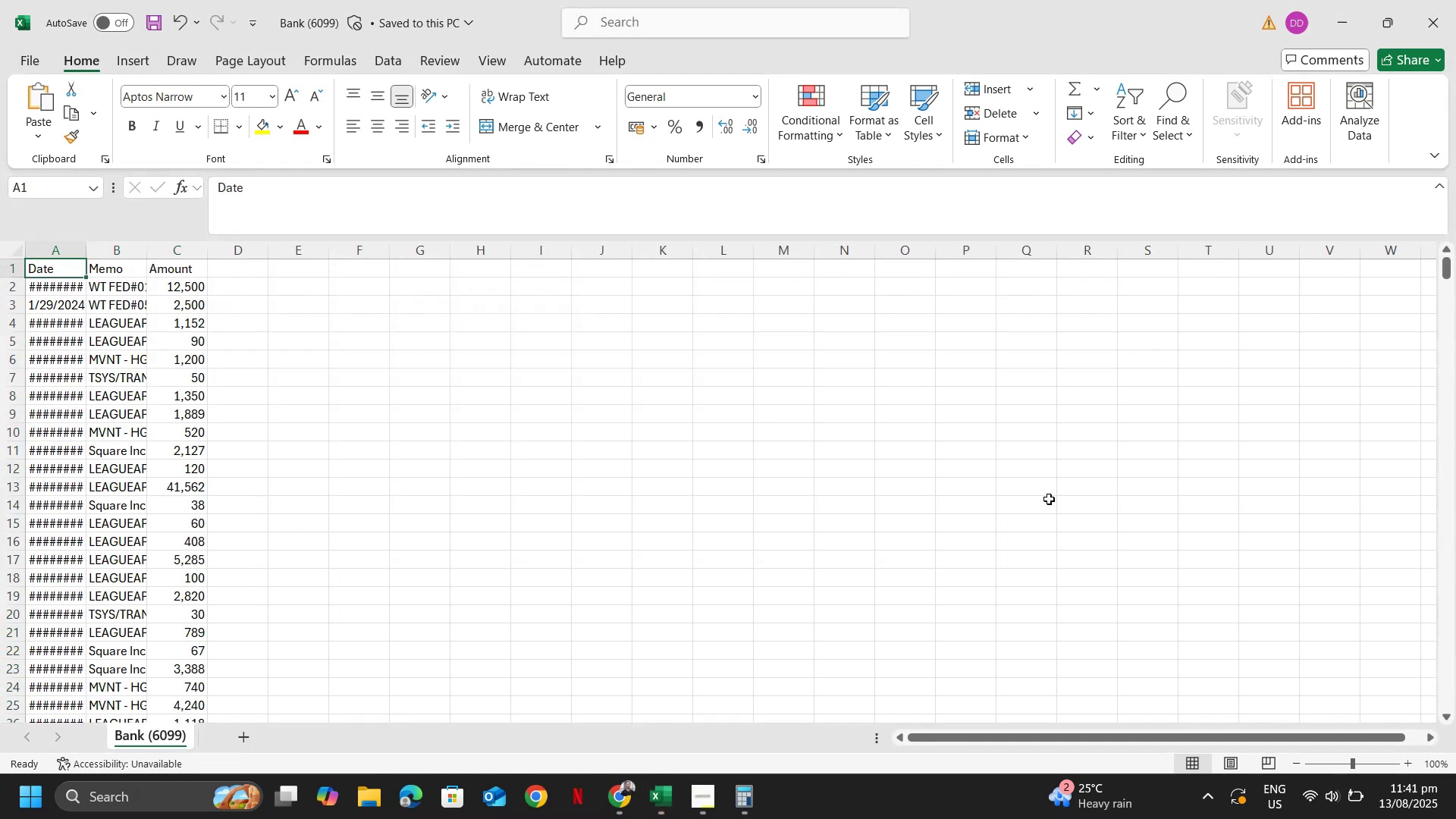 
key(Alt+Tab)
 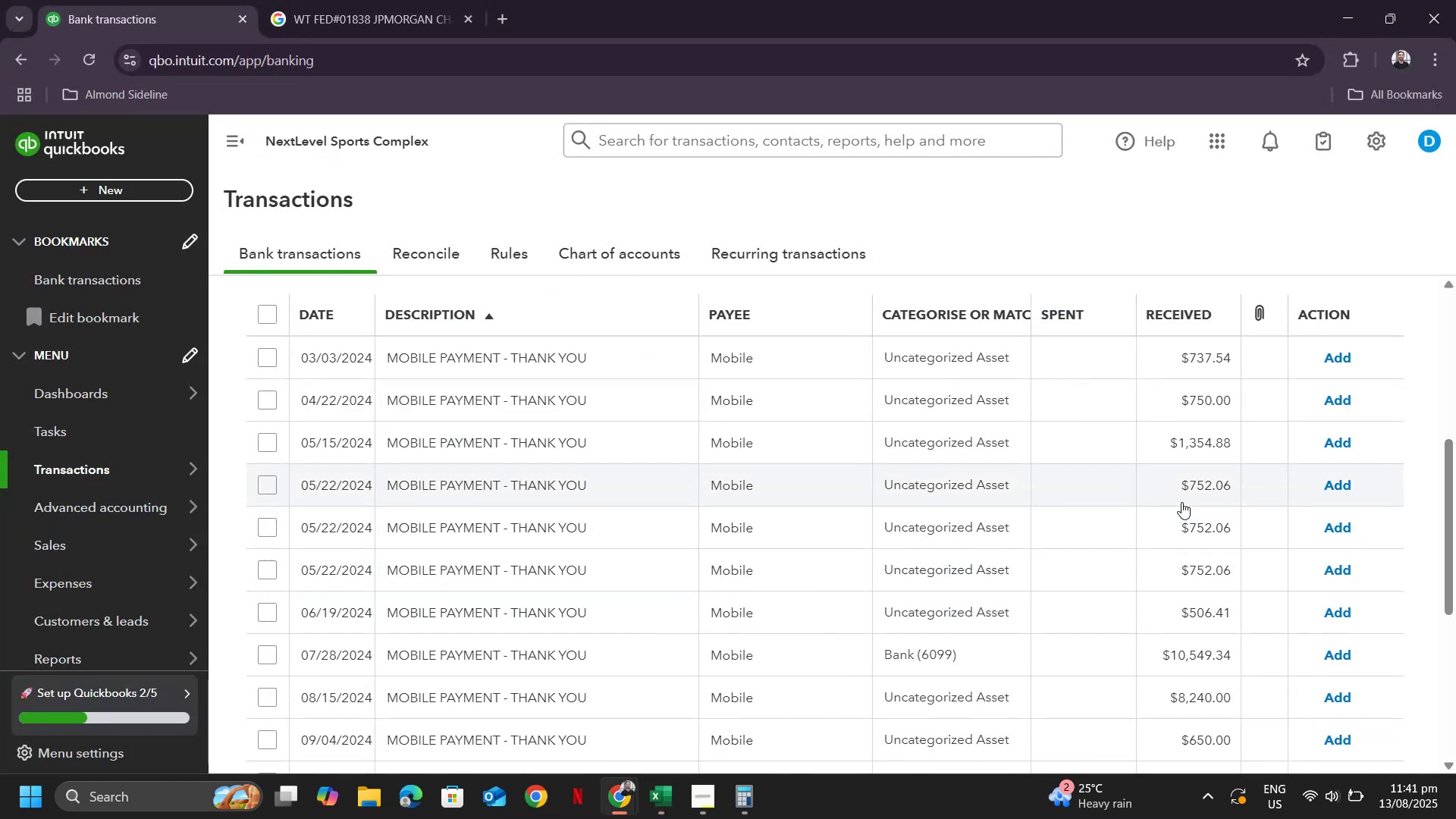 
key(Alt+AltLeft)
 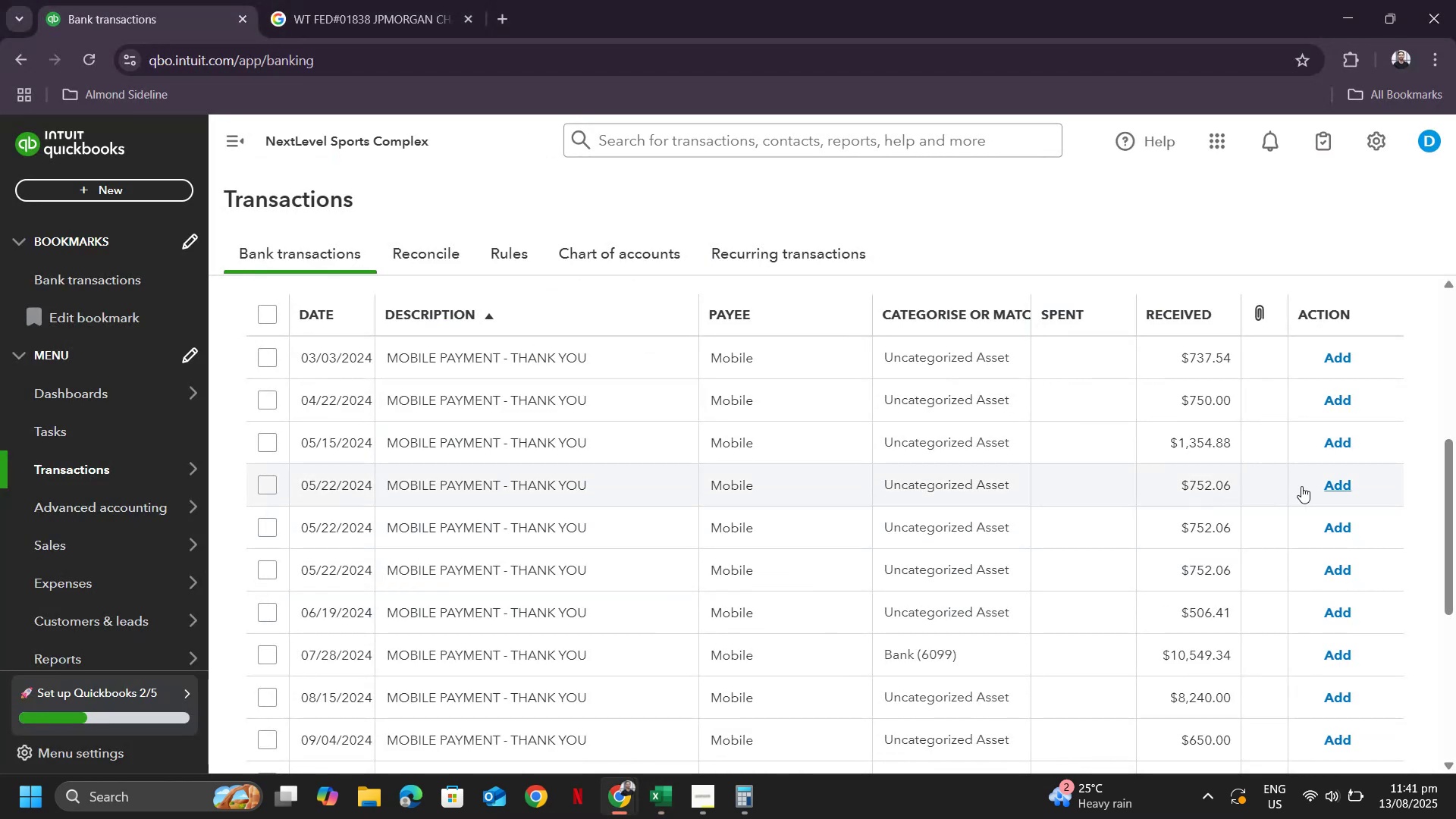 
key(Alt+Tab)
 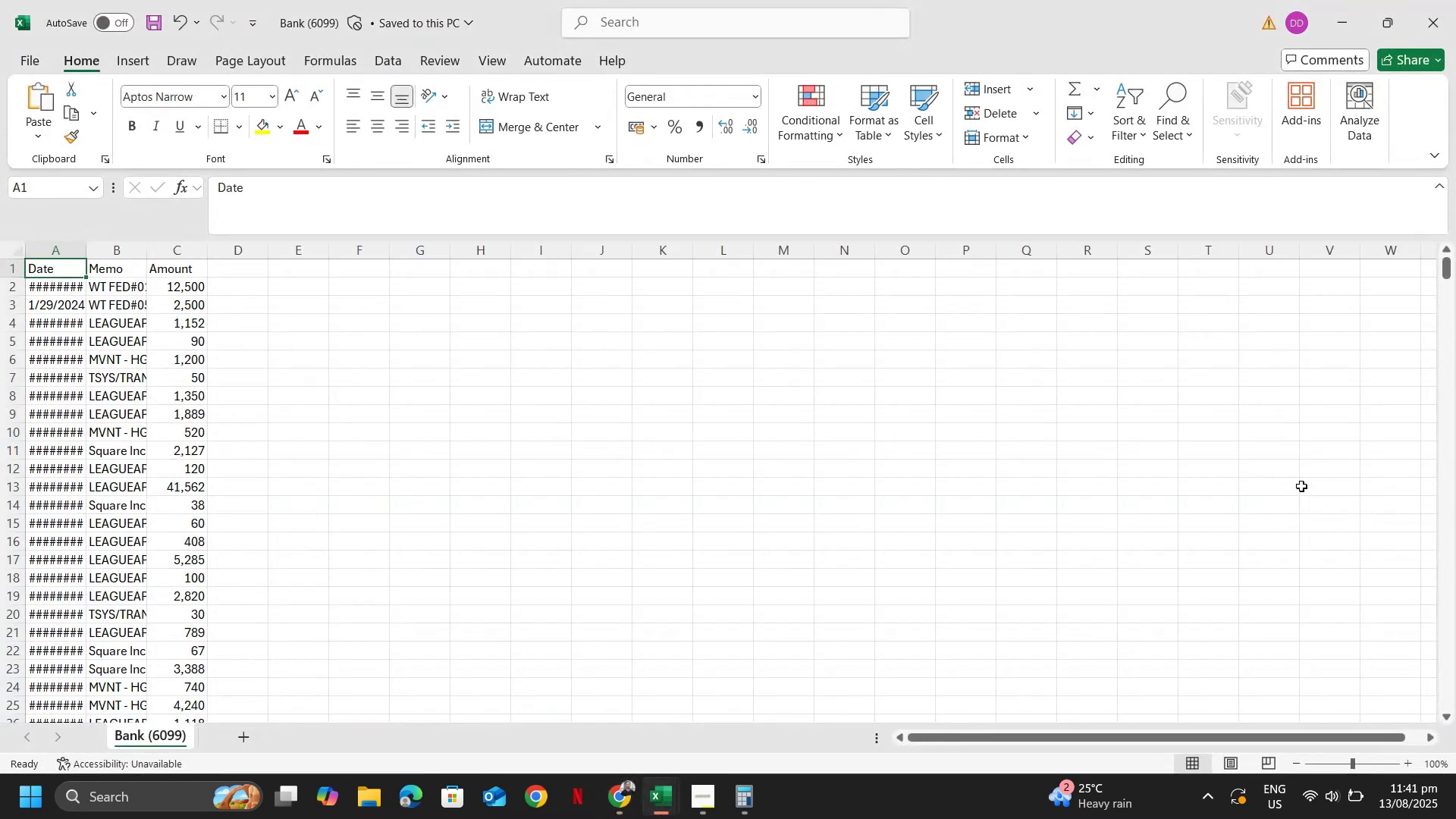 
key(Alt+AltLeft)
 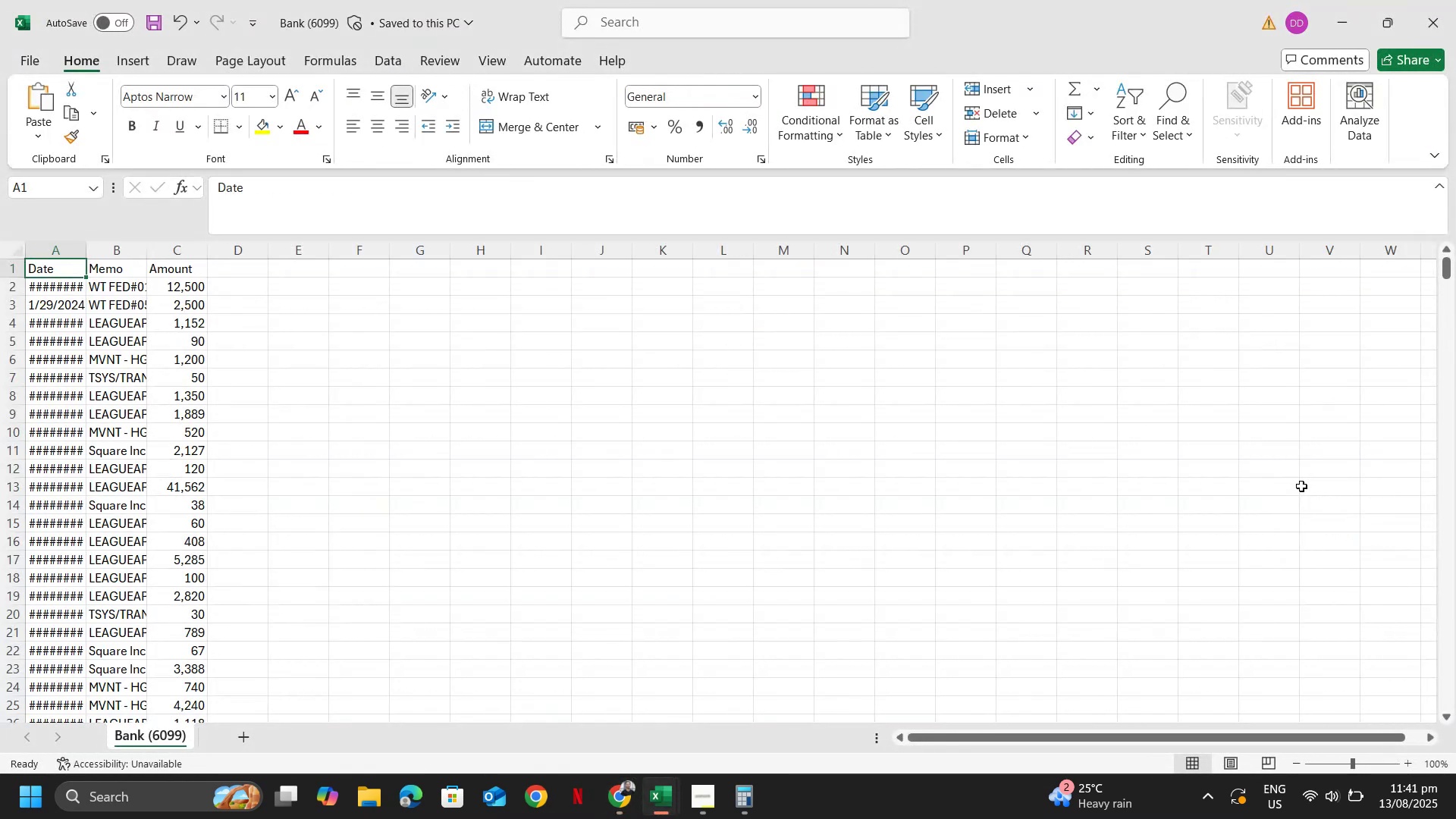 
key(Alt+Tab)
 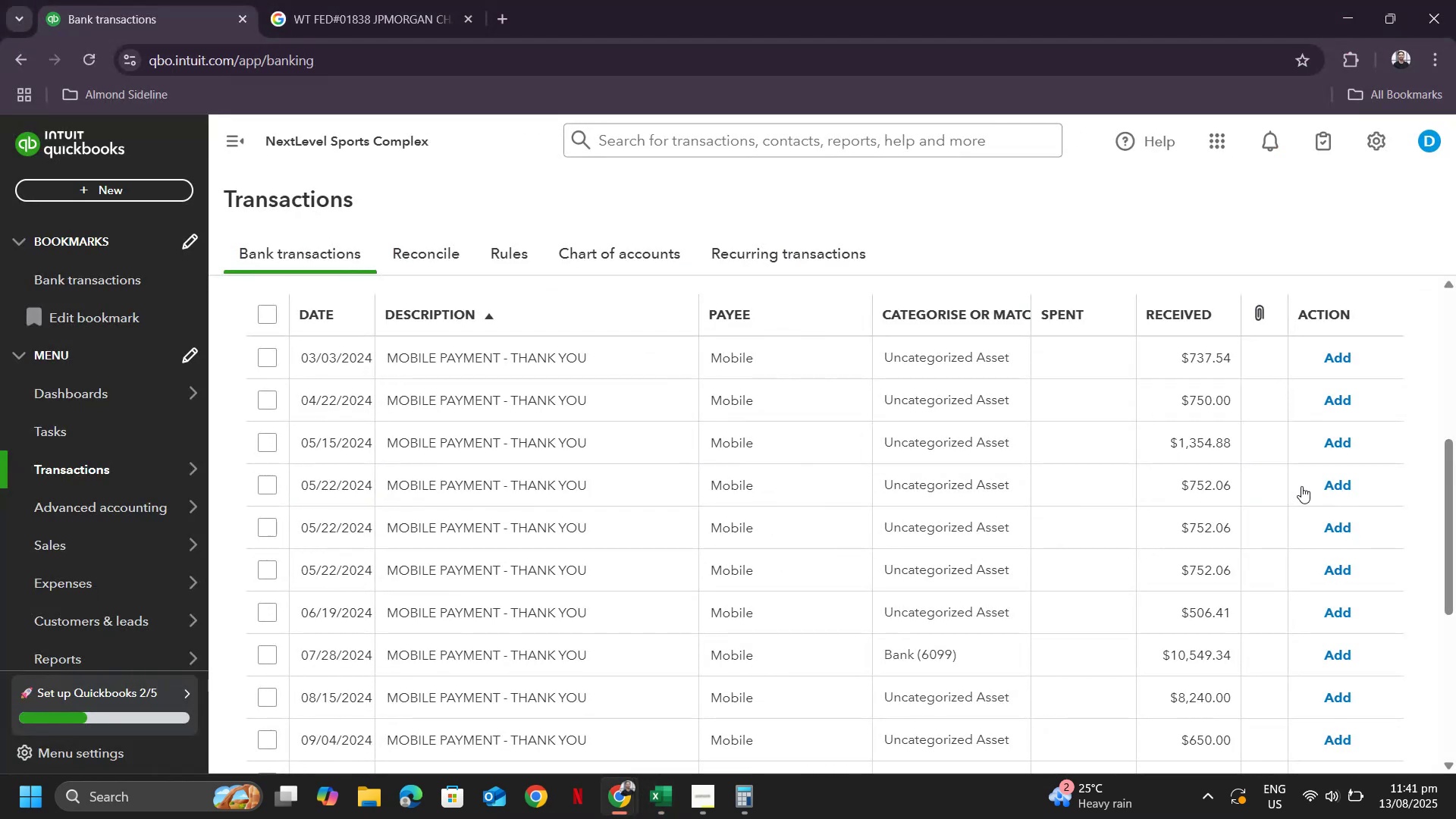 
key(Alt+Tab)
 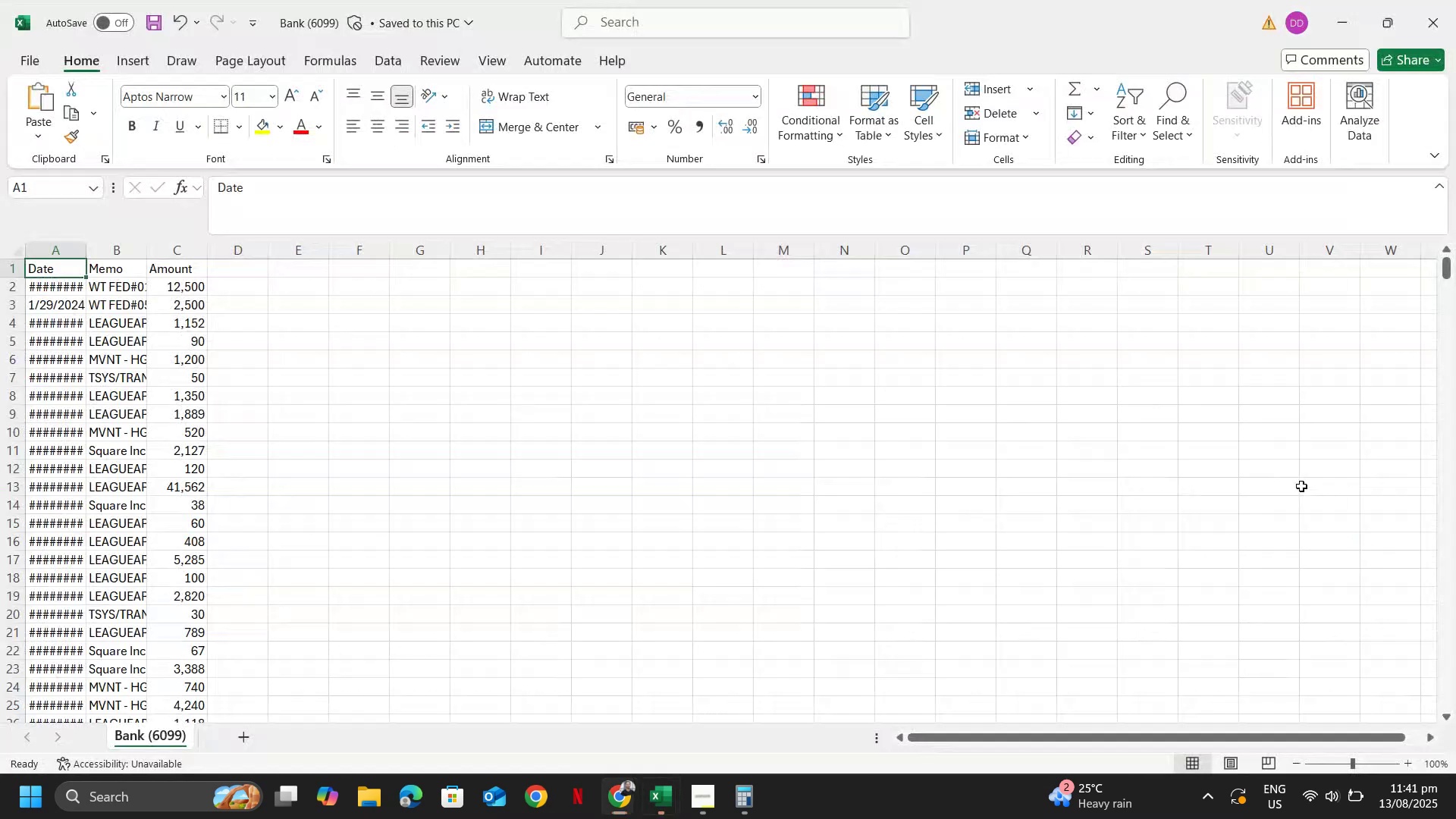 
key(Control+ControlLeft)
 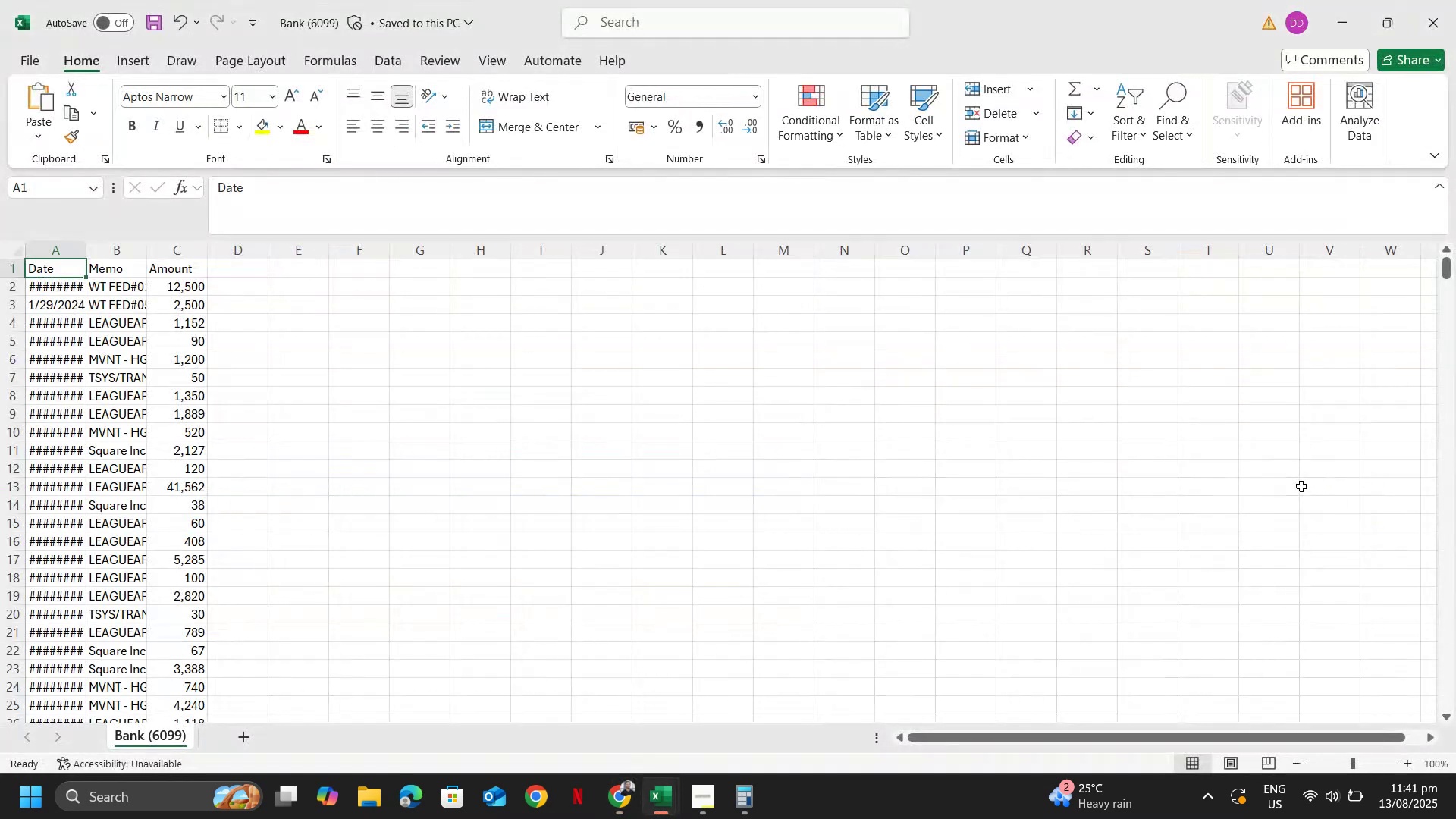 
key(Control+F)
 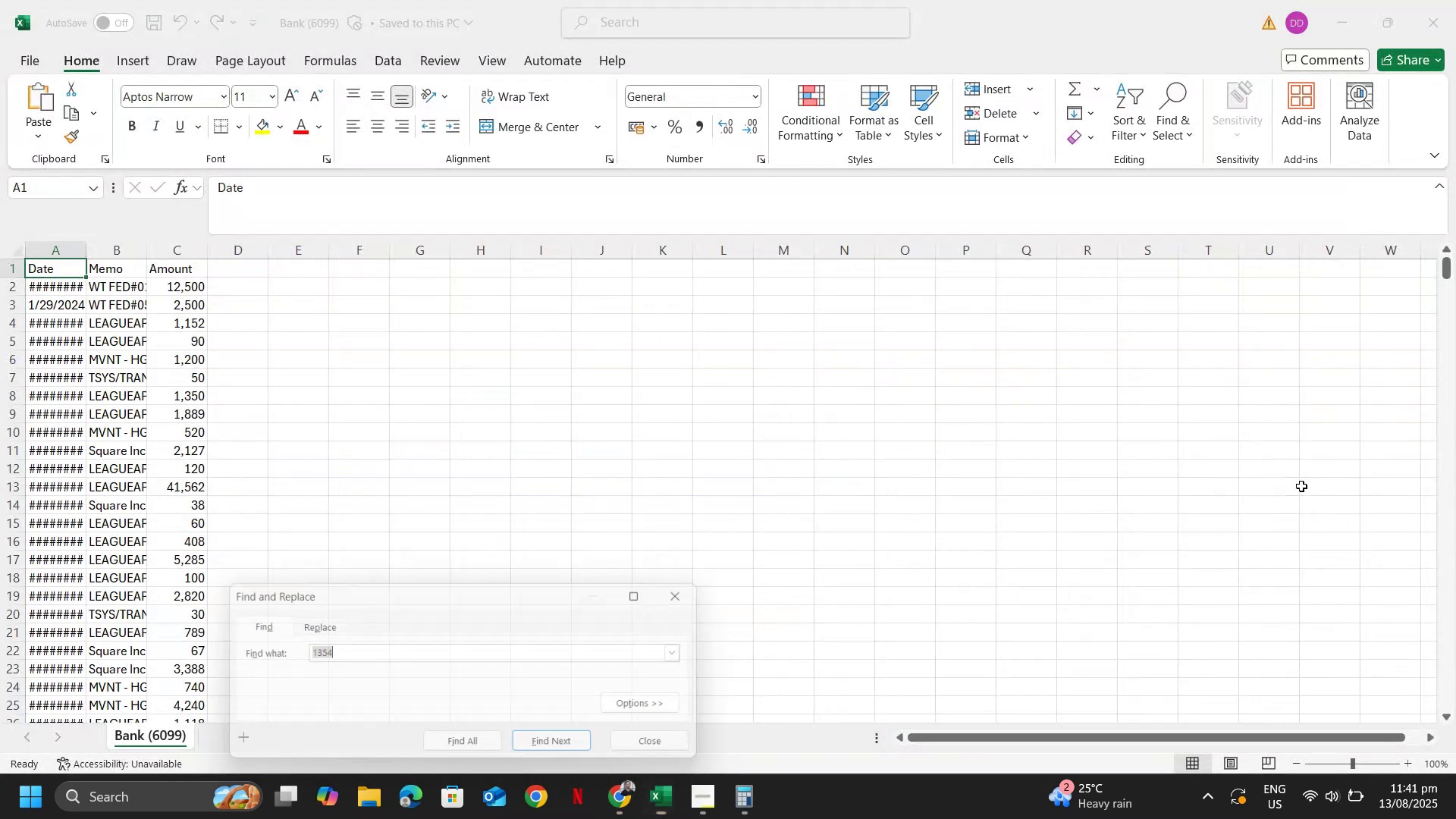 
key(Numpad5)
 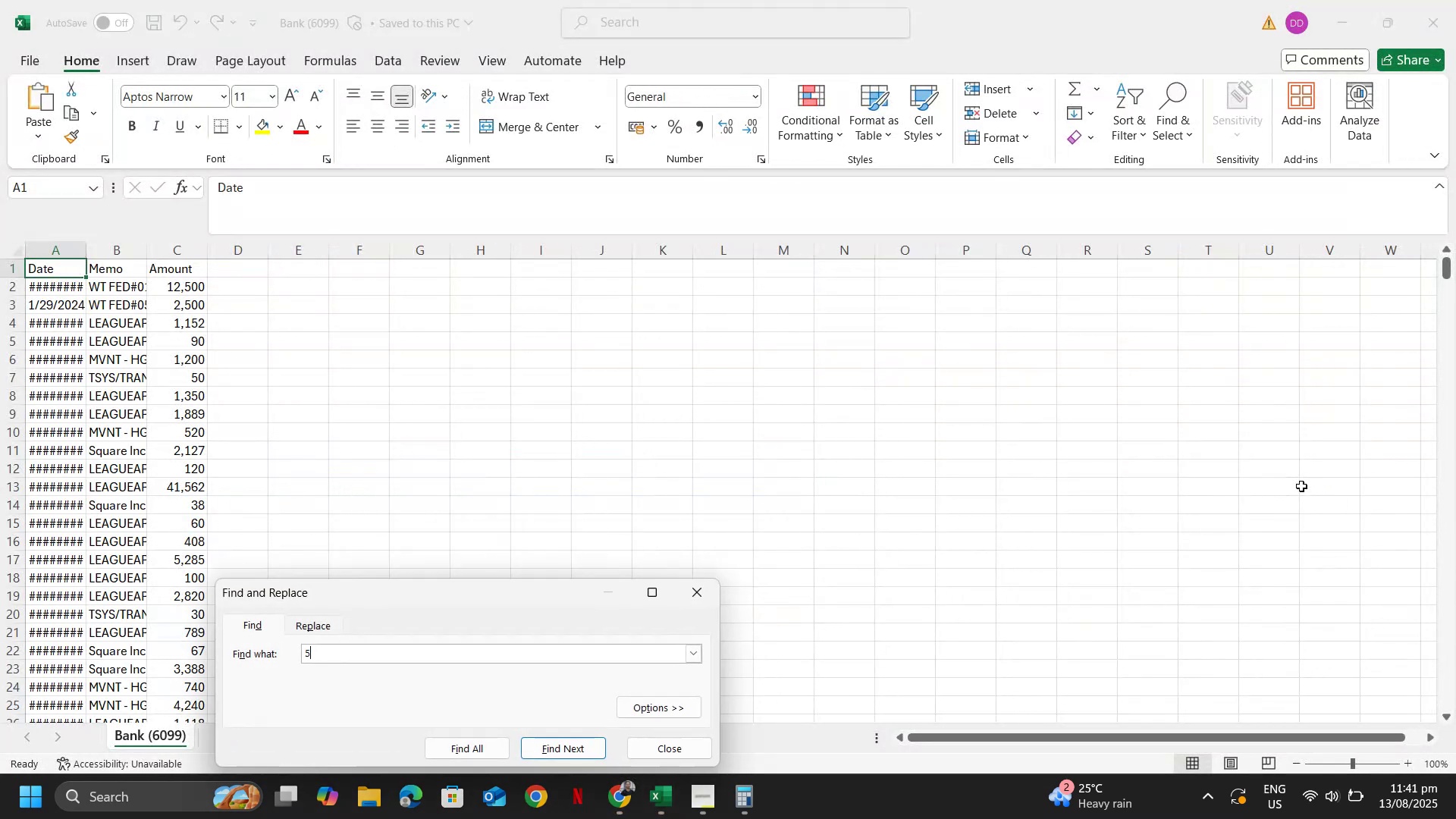 
key(Numpad0)
 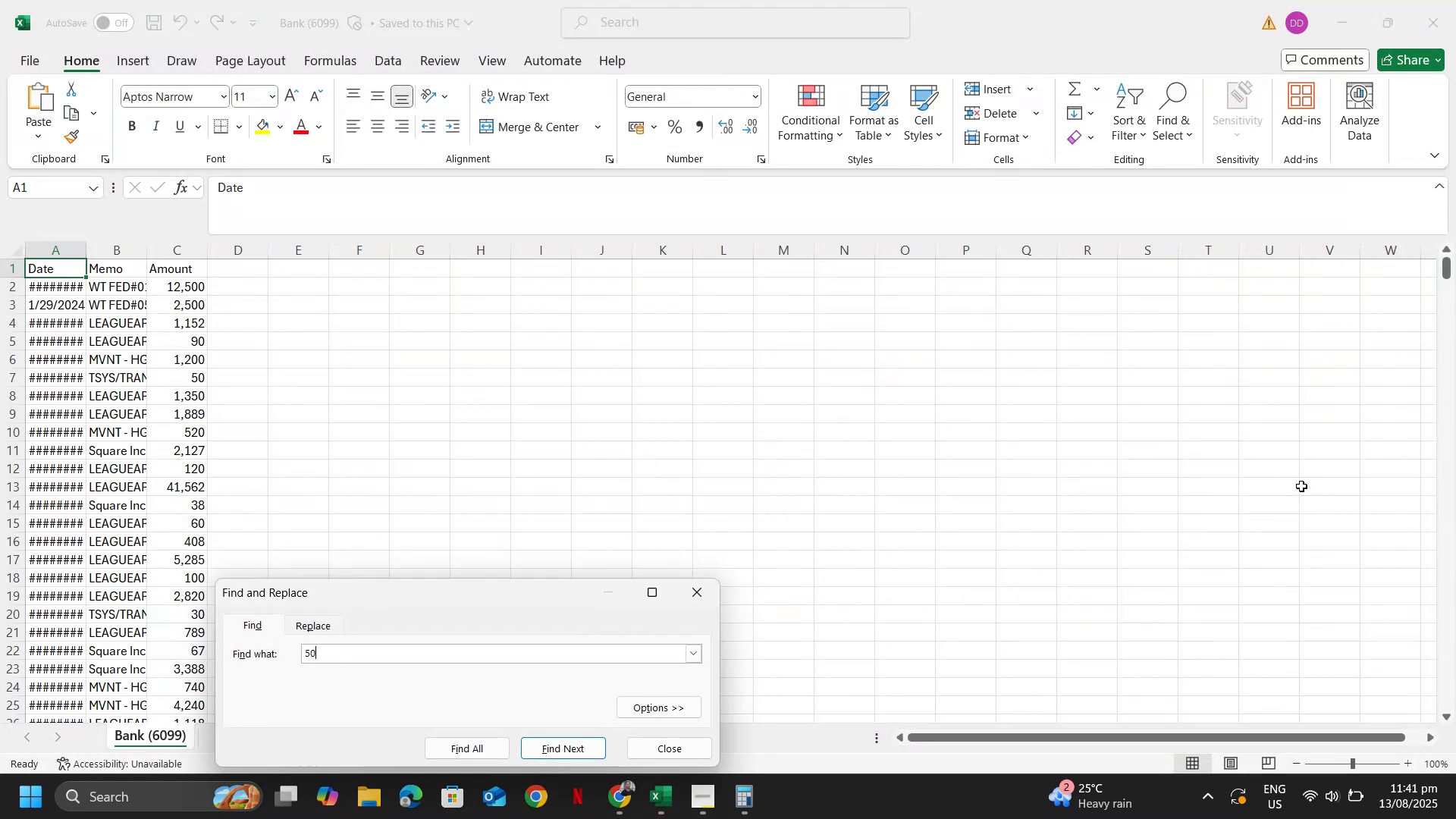 
key(Numpad6)
 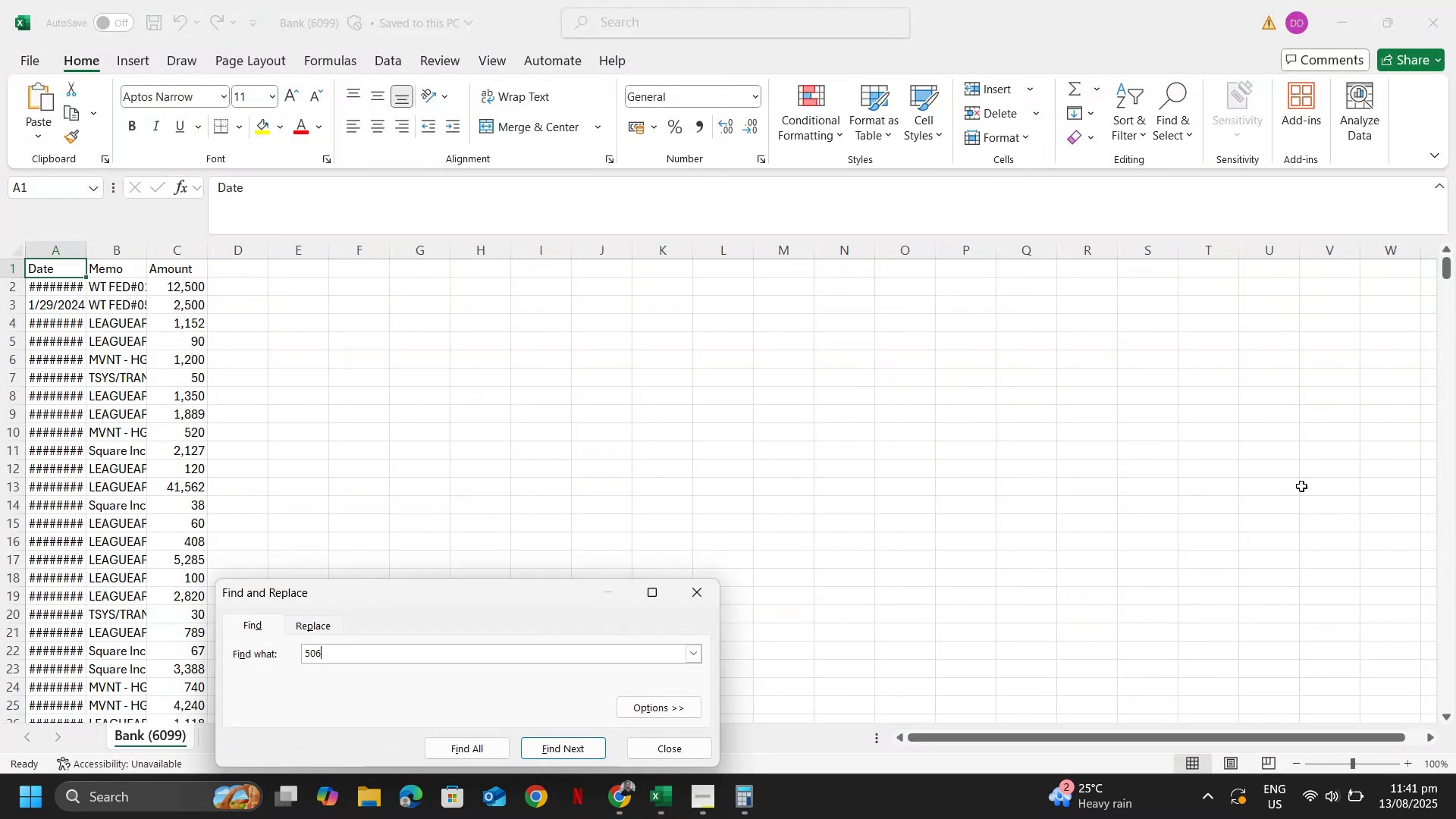 
key(NumpadDecimal)
 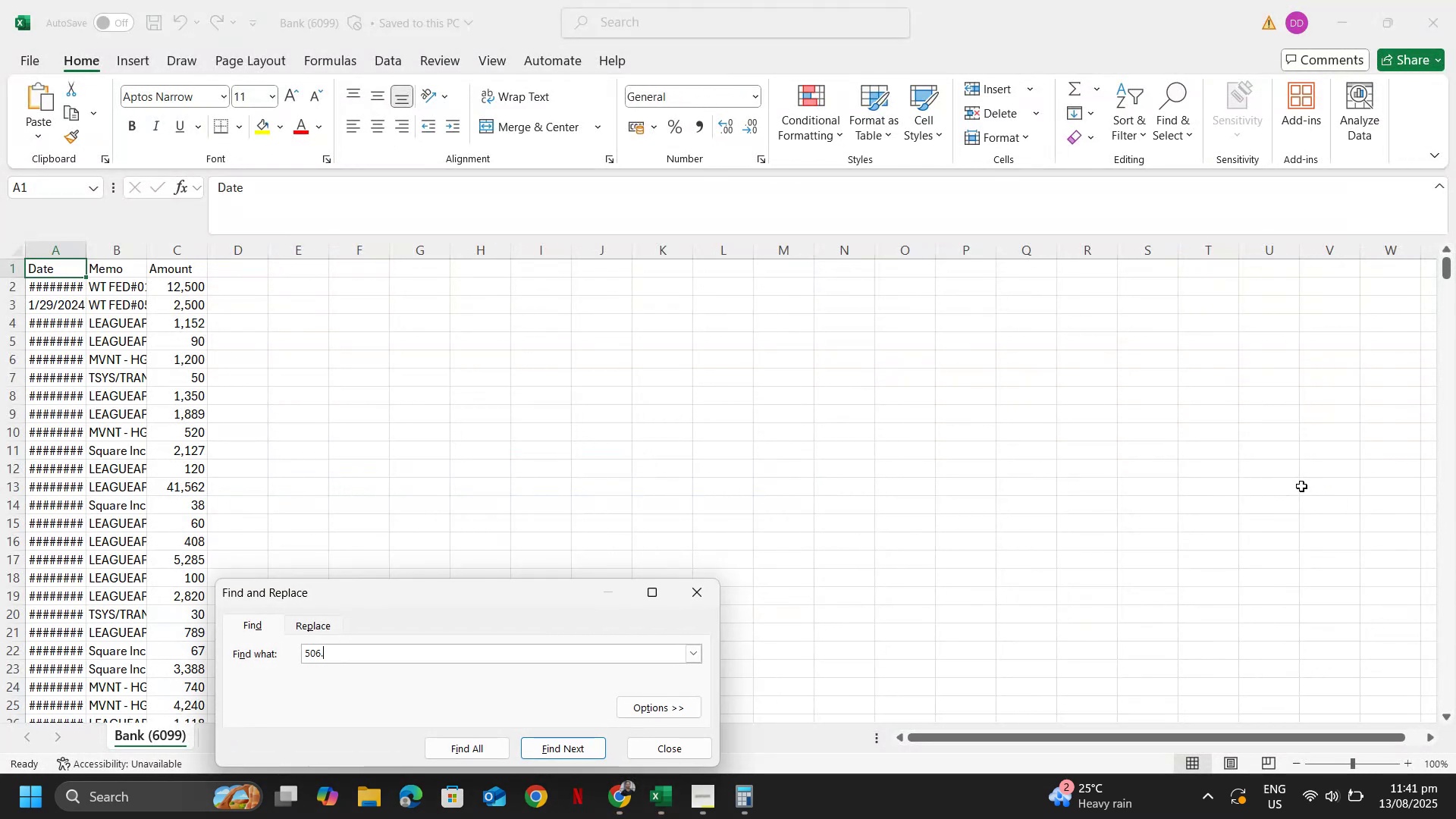 
key(Numpad4)
 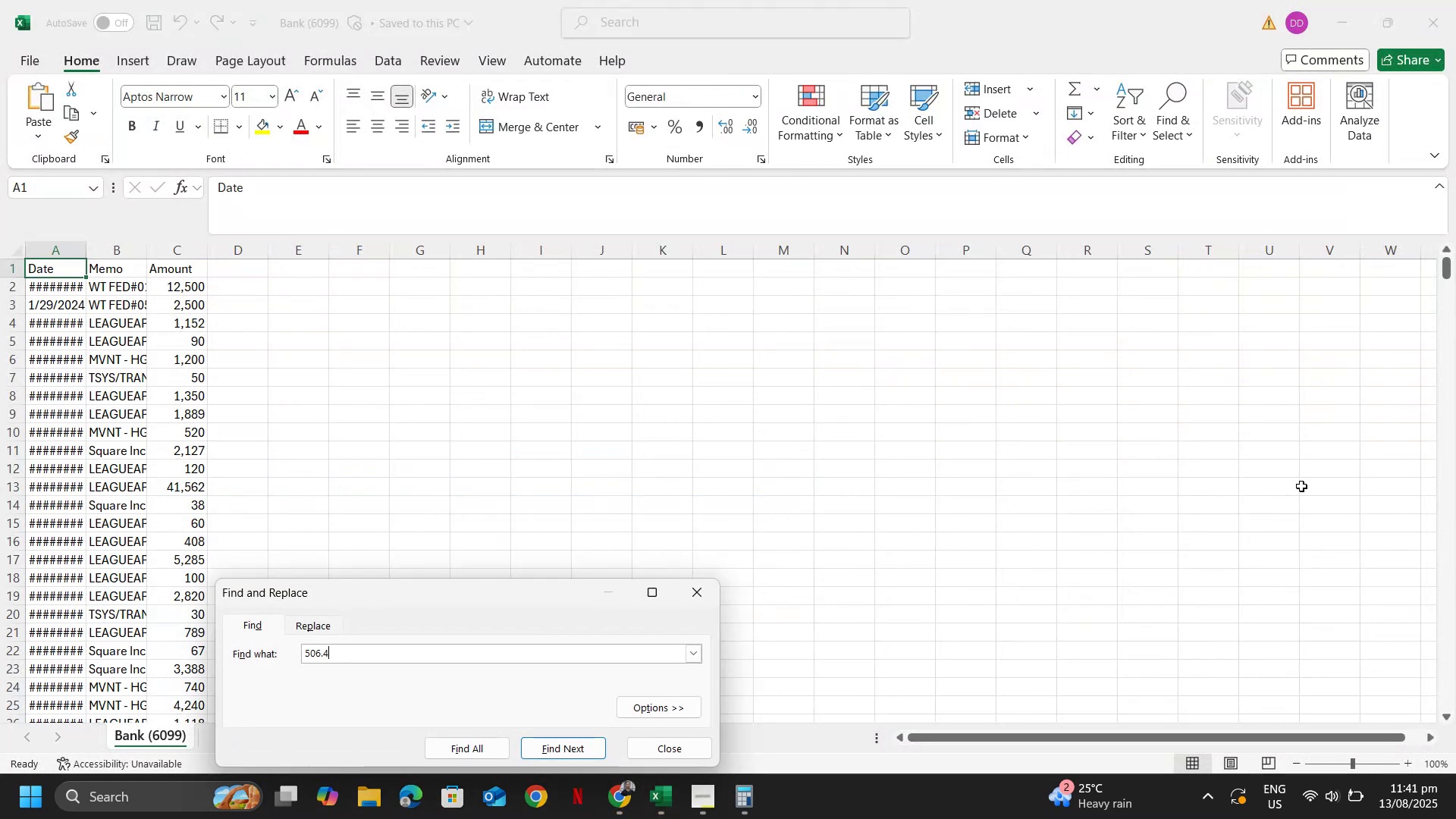 
key(Numpad1)
 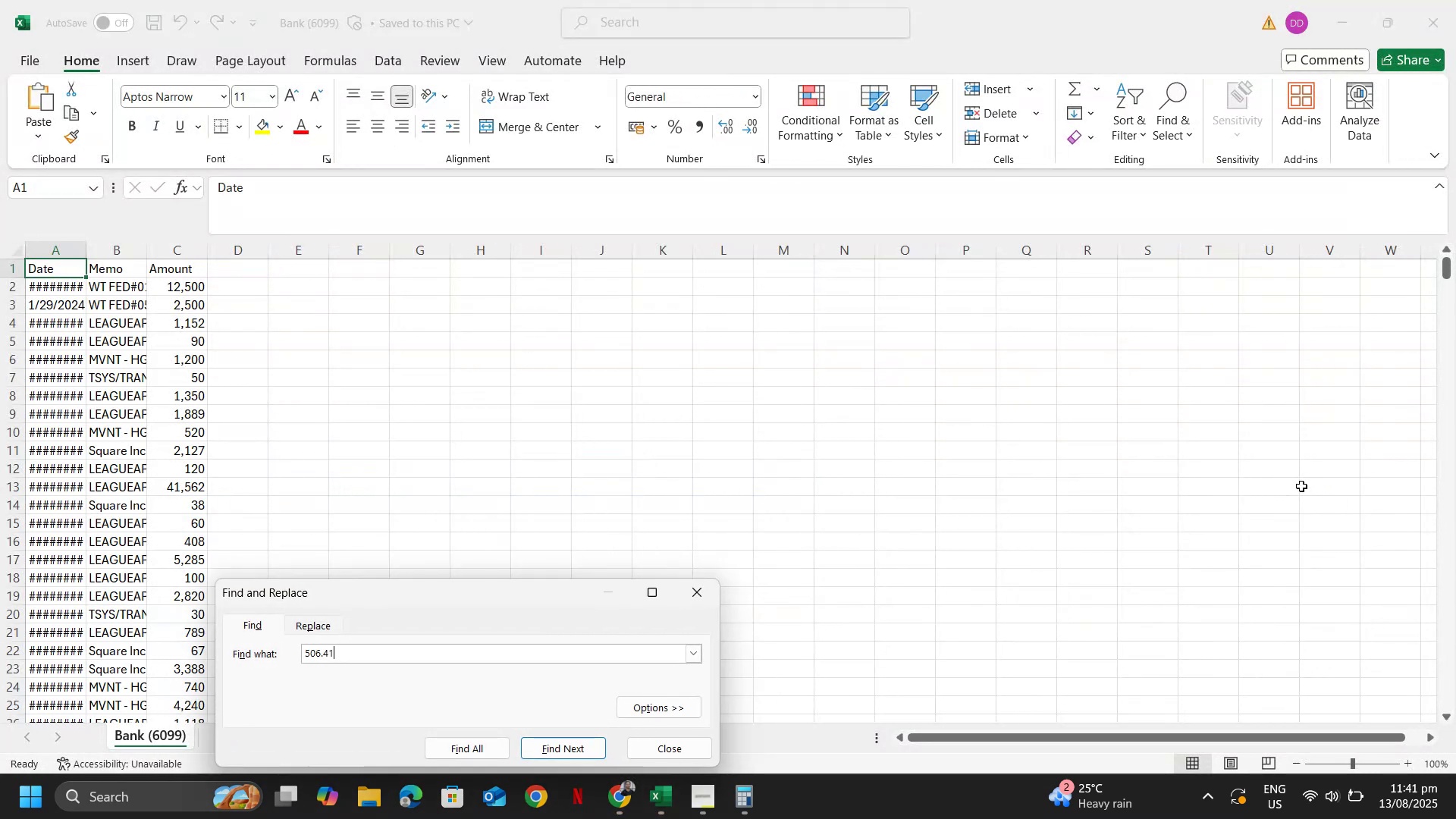 
key(NumpadEnter)
 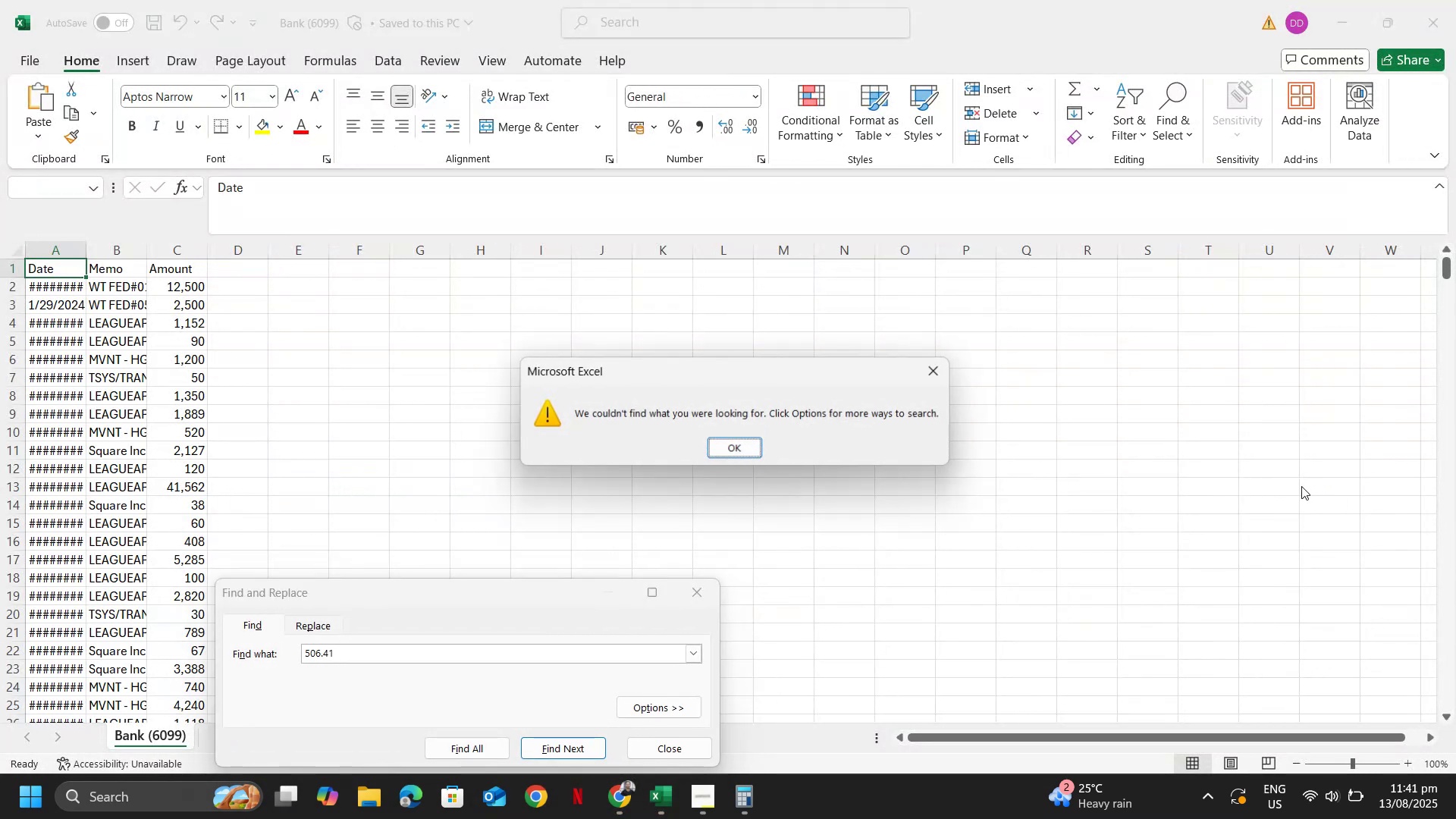 
key(Escape)
 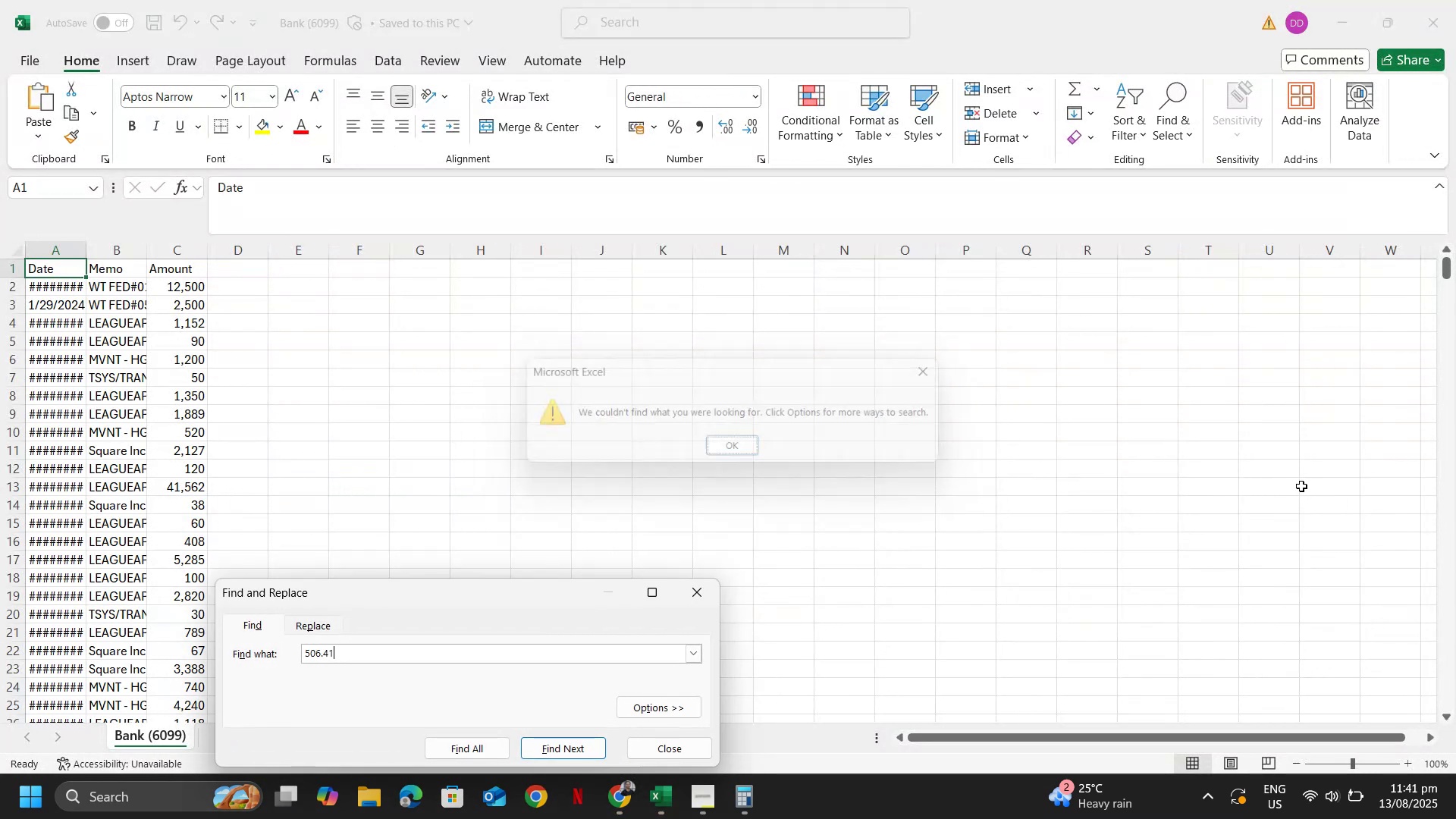 
key(Escape)
 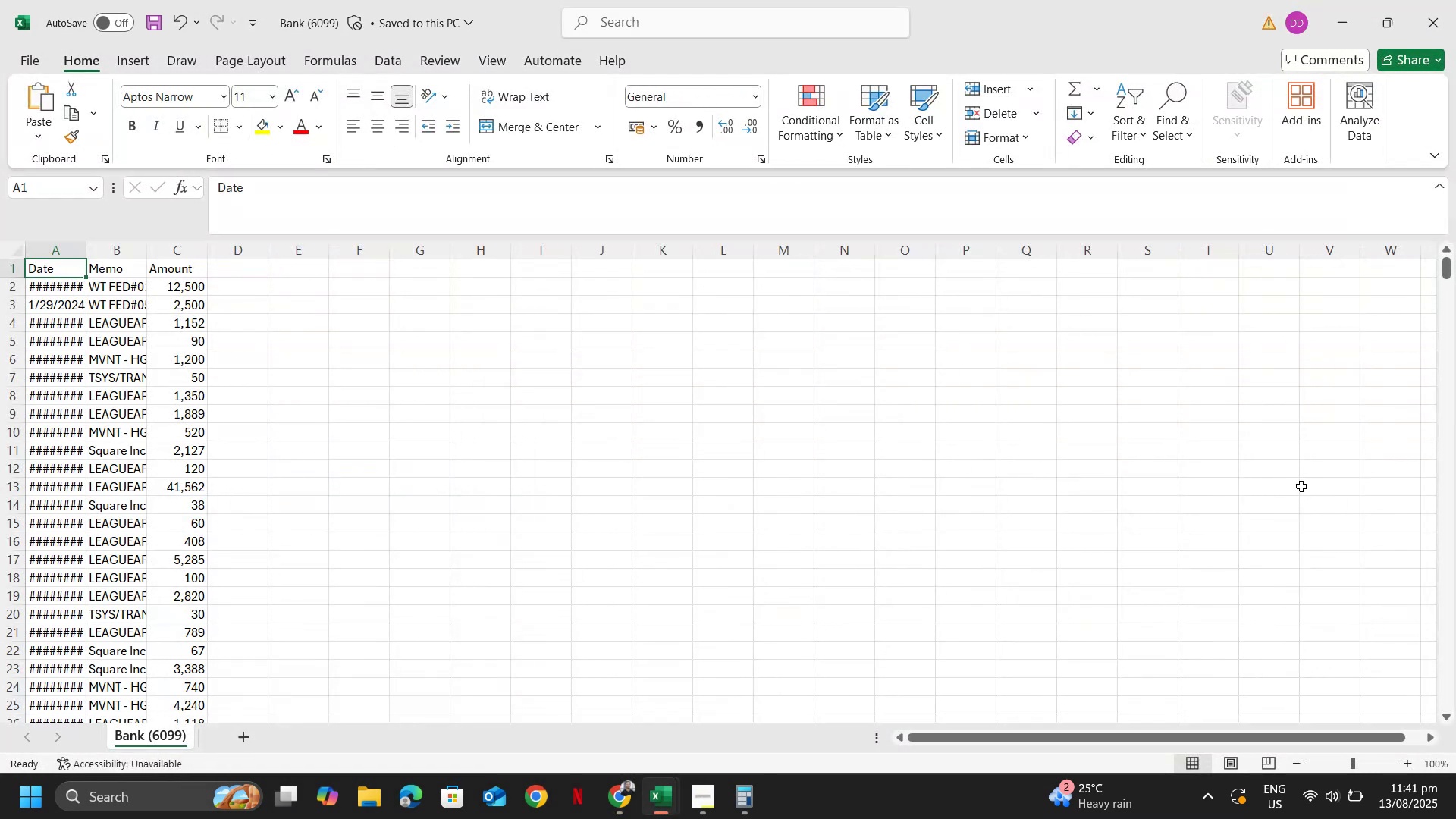 
key(Alt+AltLeft)
 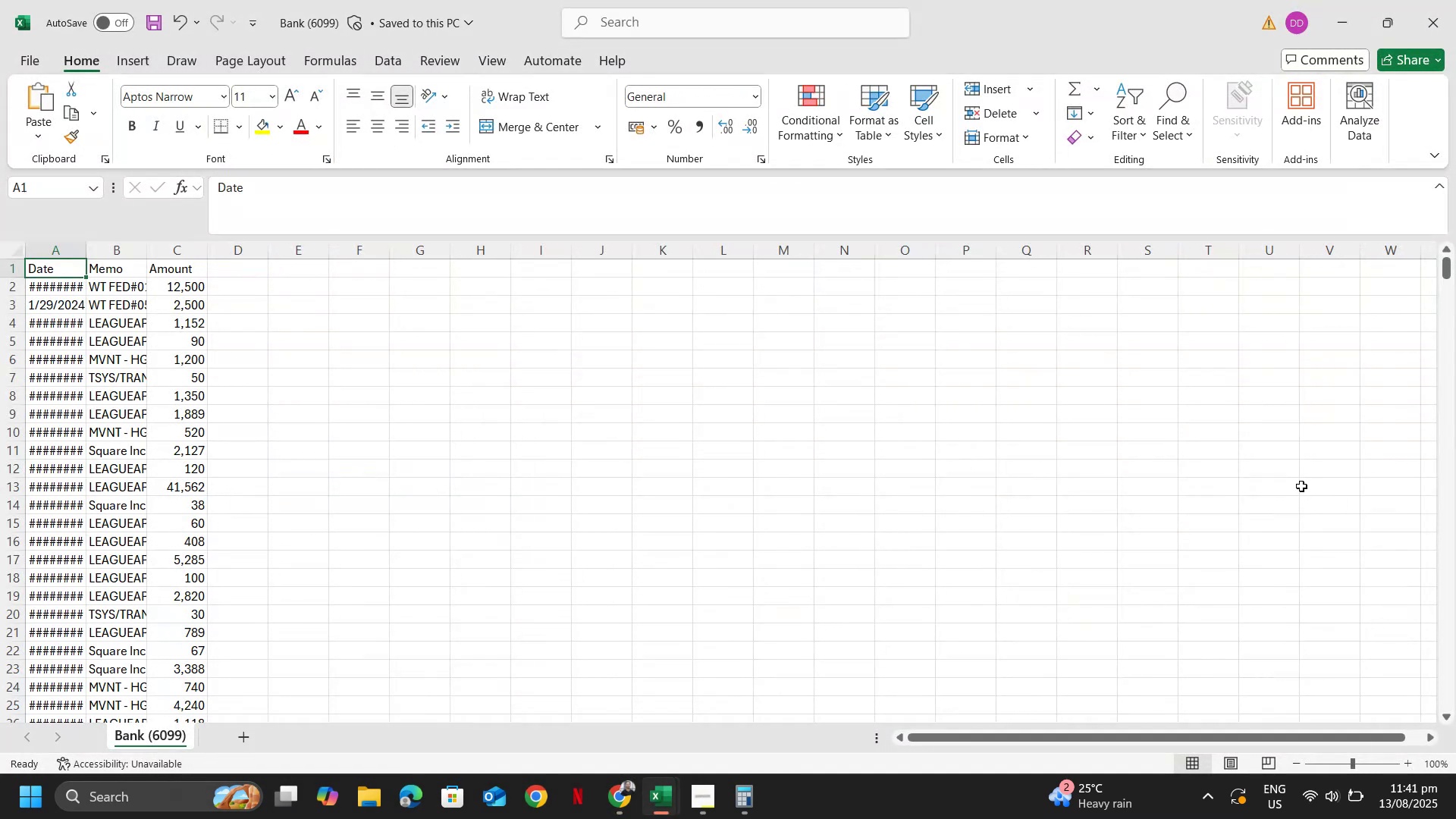 
key(Alt+Tab)
 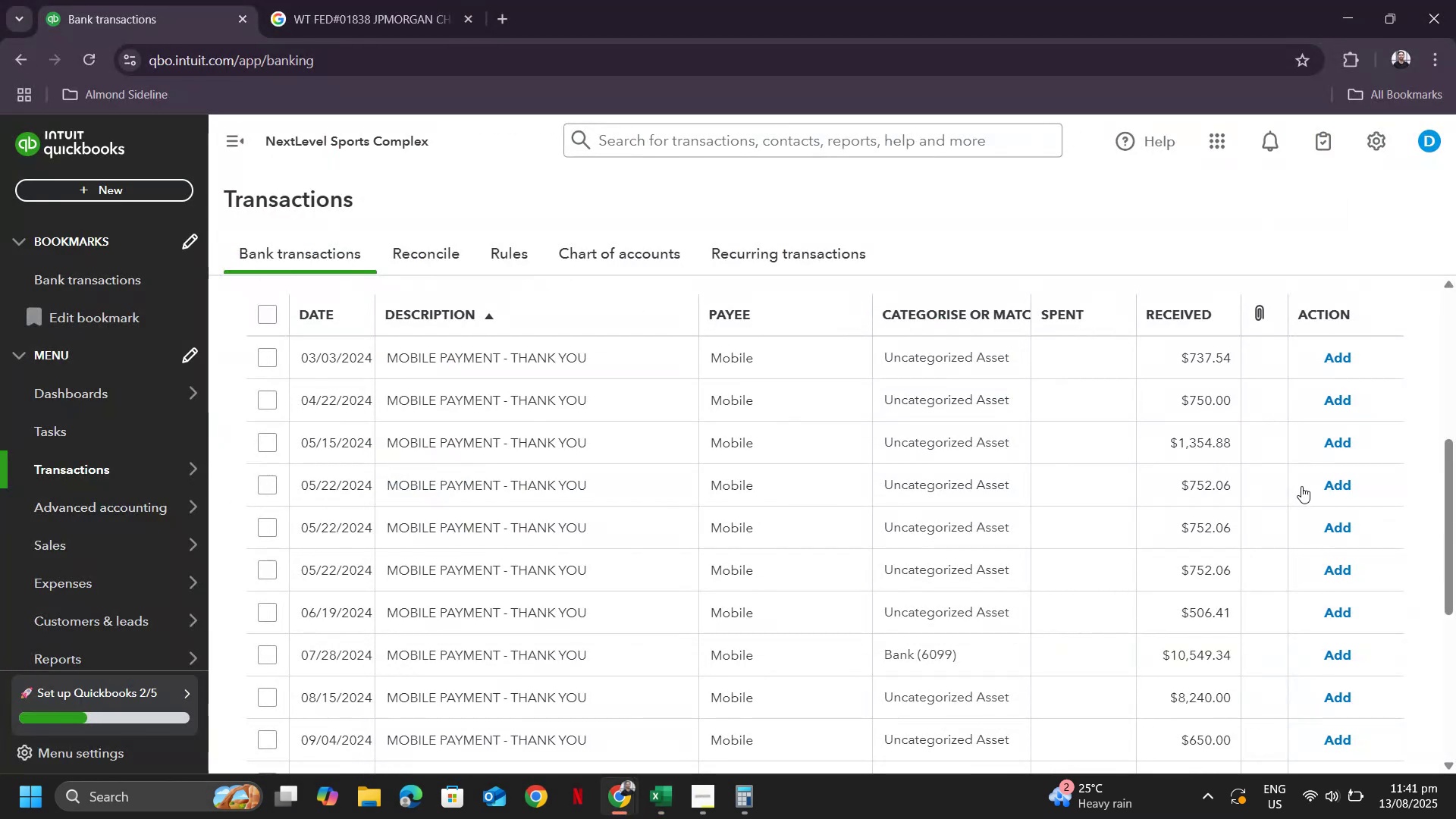 
key(Alt+AltLeft)
 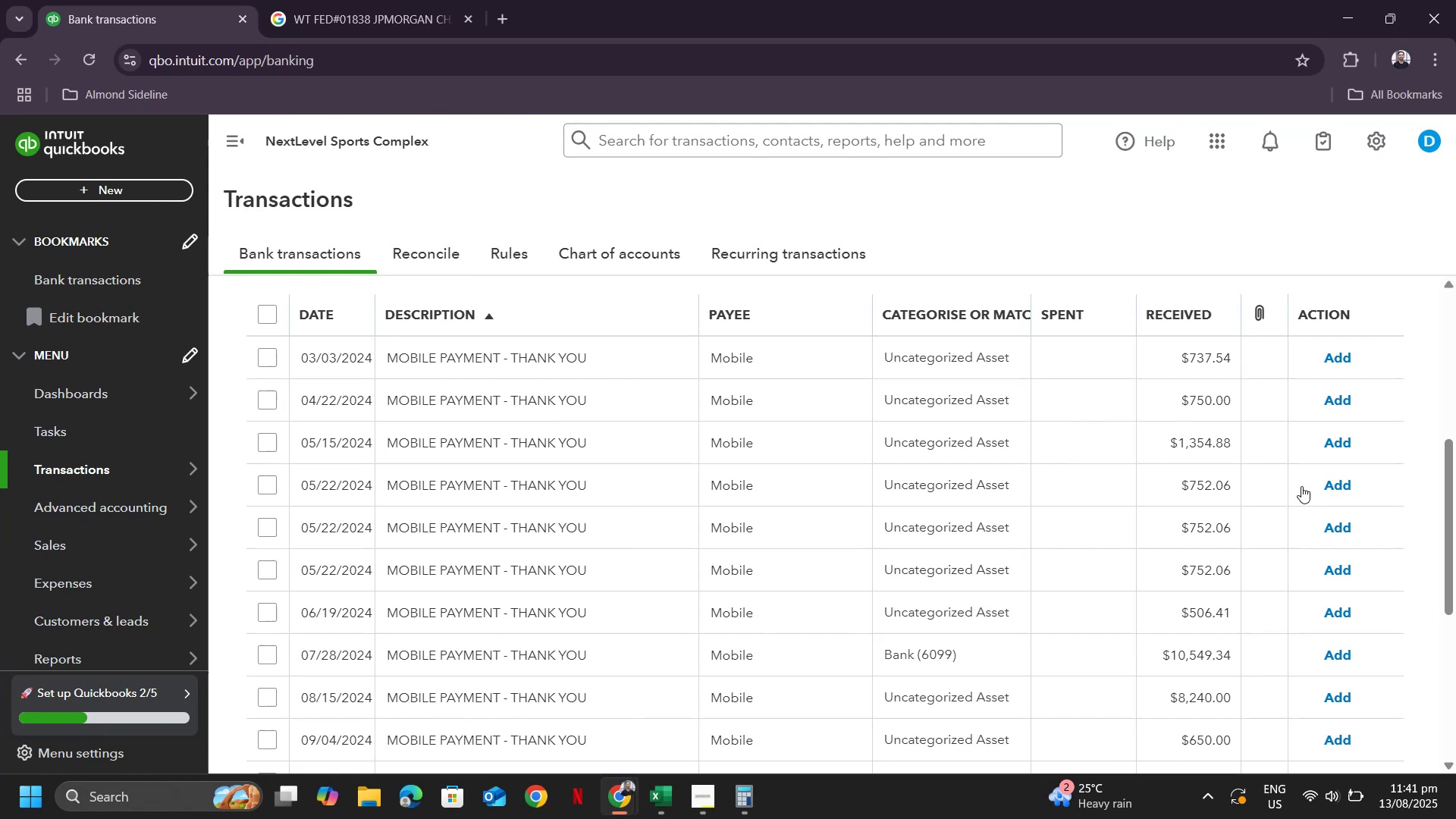 
key(Alt+Tab)
 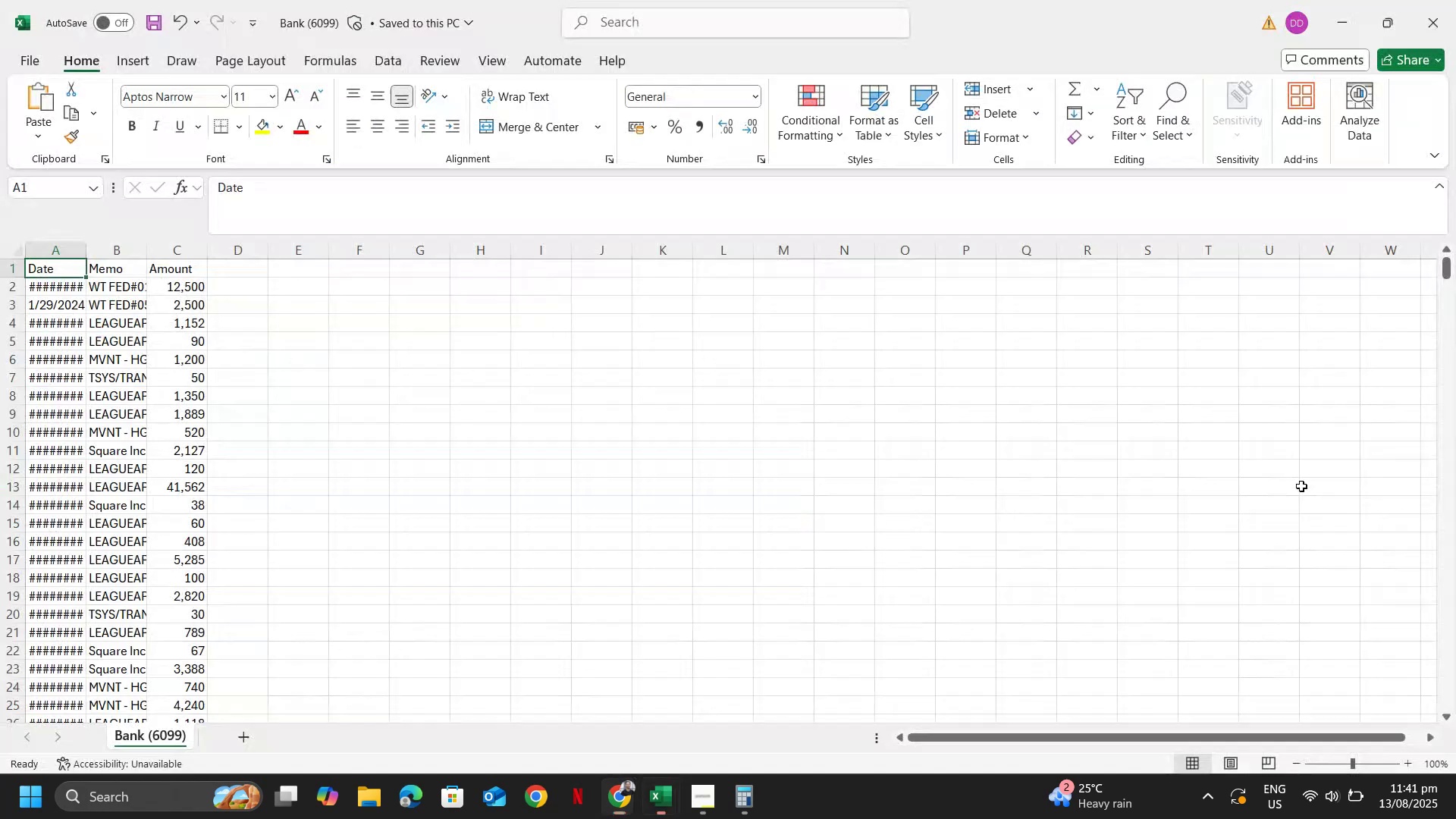 
key(Control+ControlLeft)
 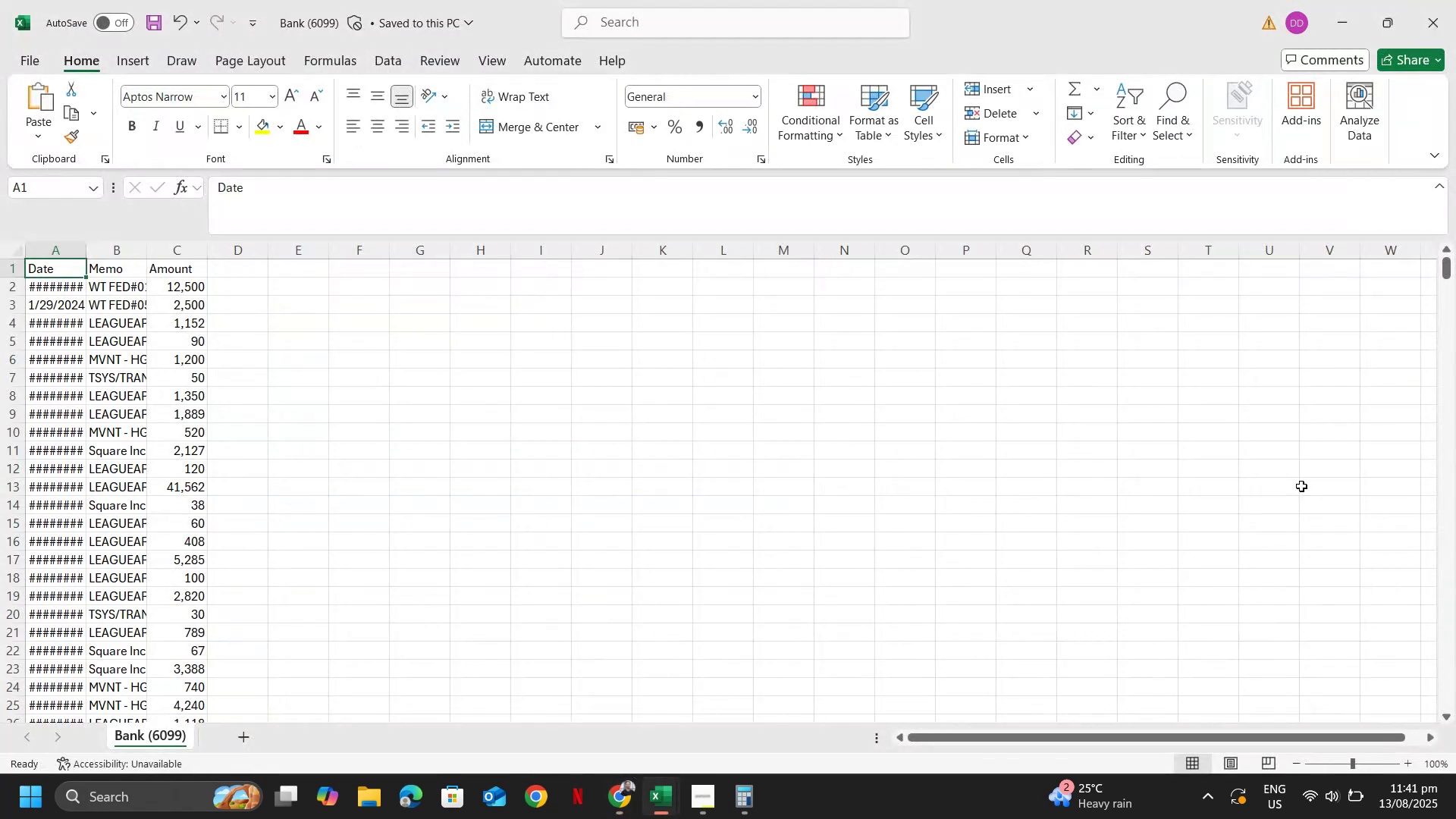 
key(Control+F)
 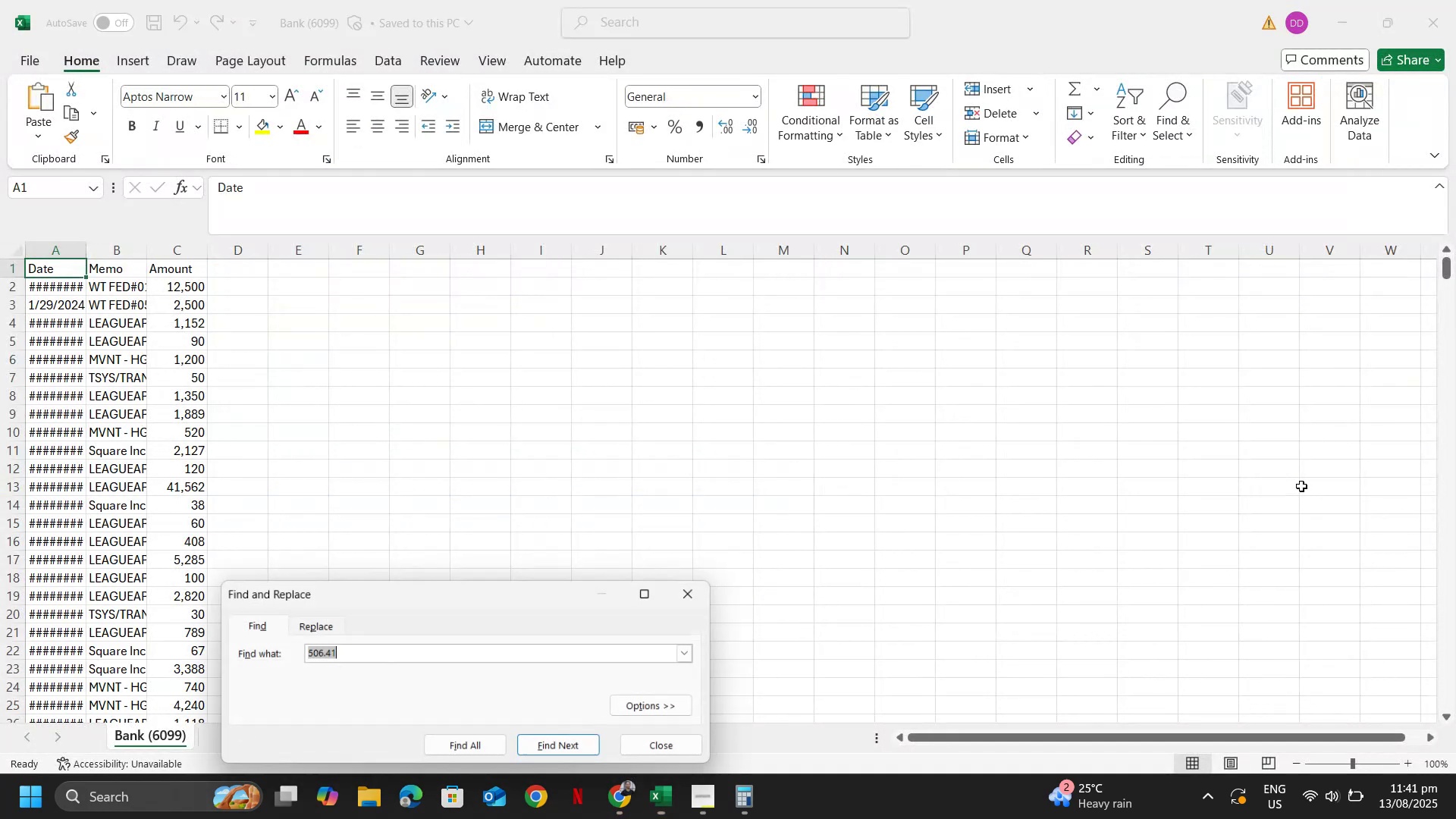 
key(Numpad1)
 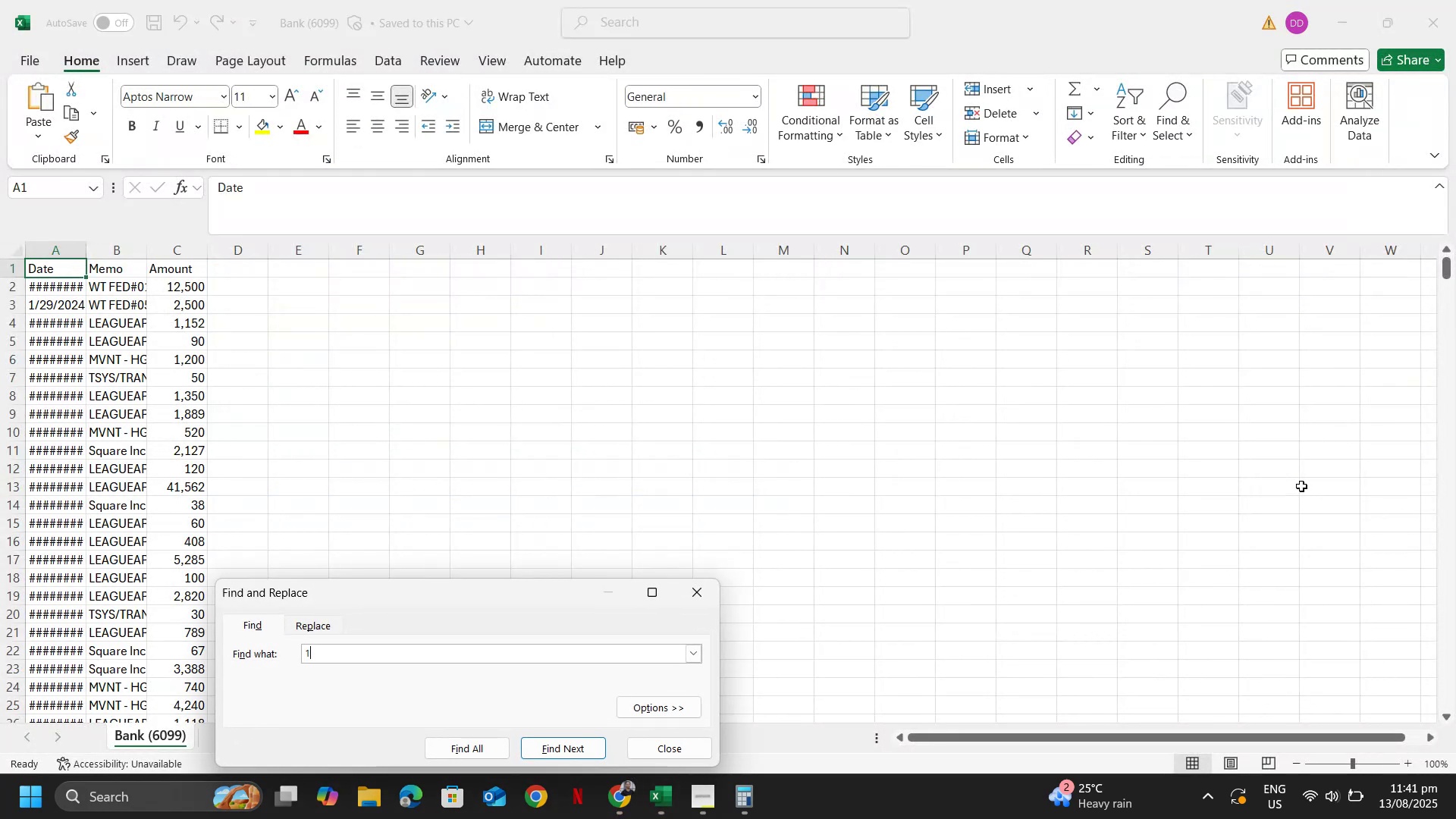 
key(Numpad0)
 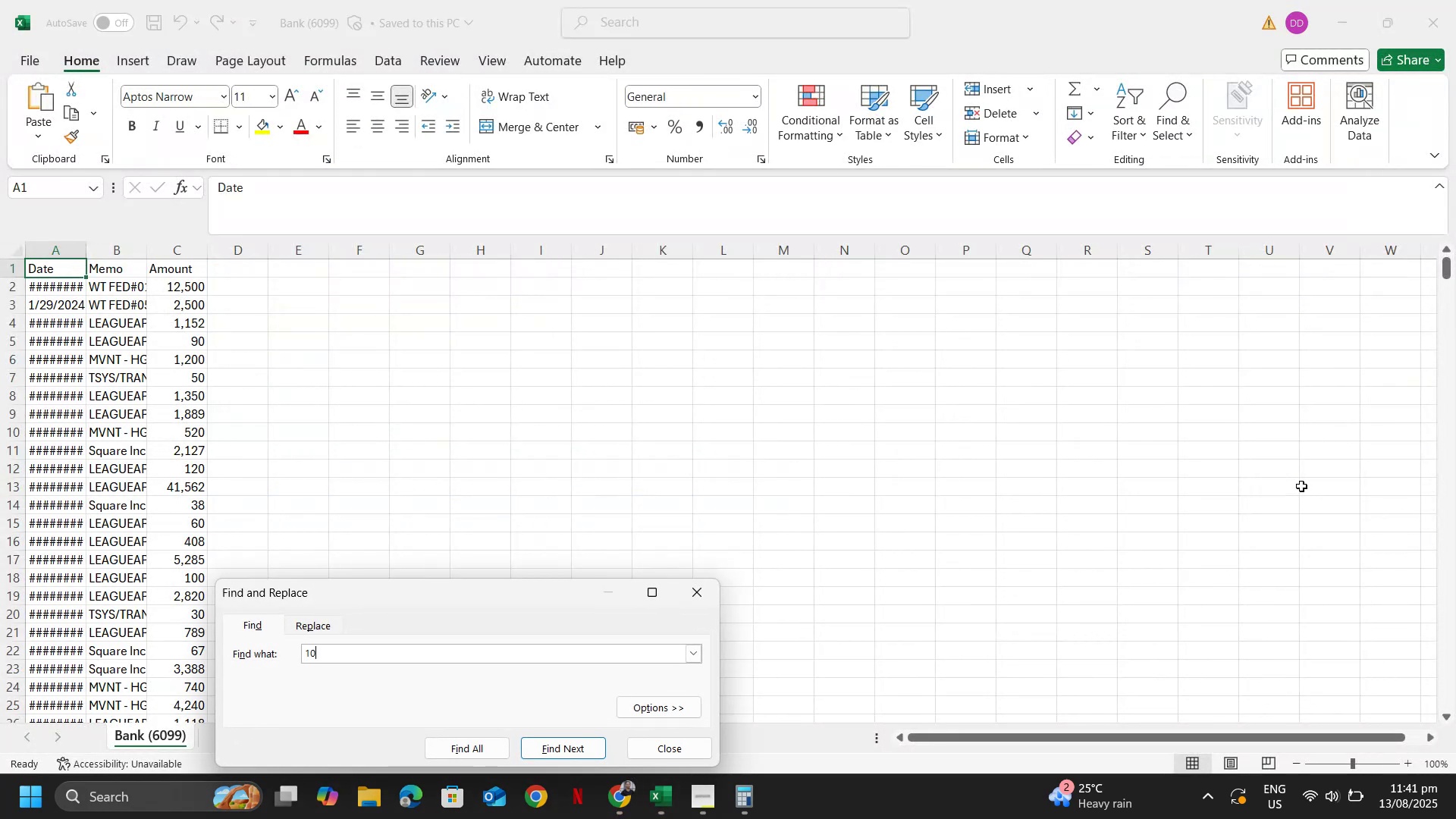 
key(Numpad5)
 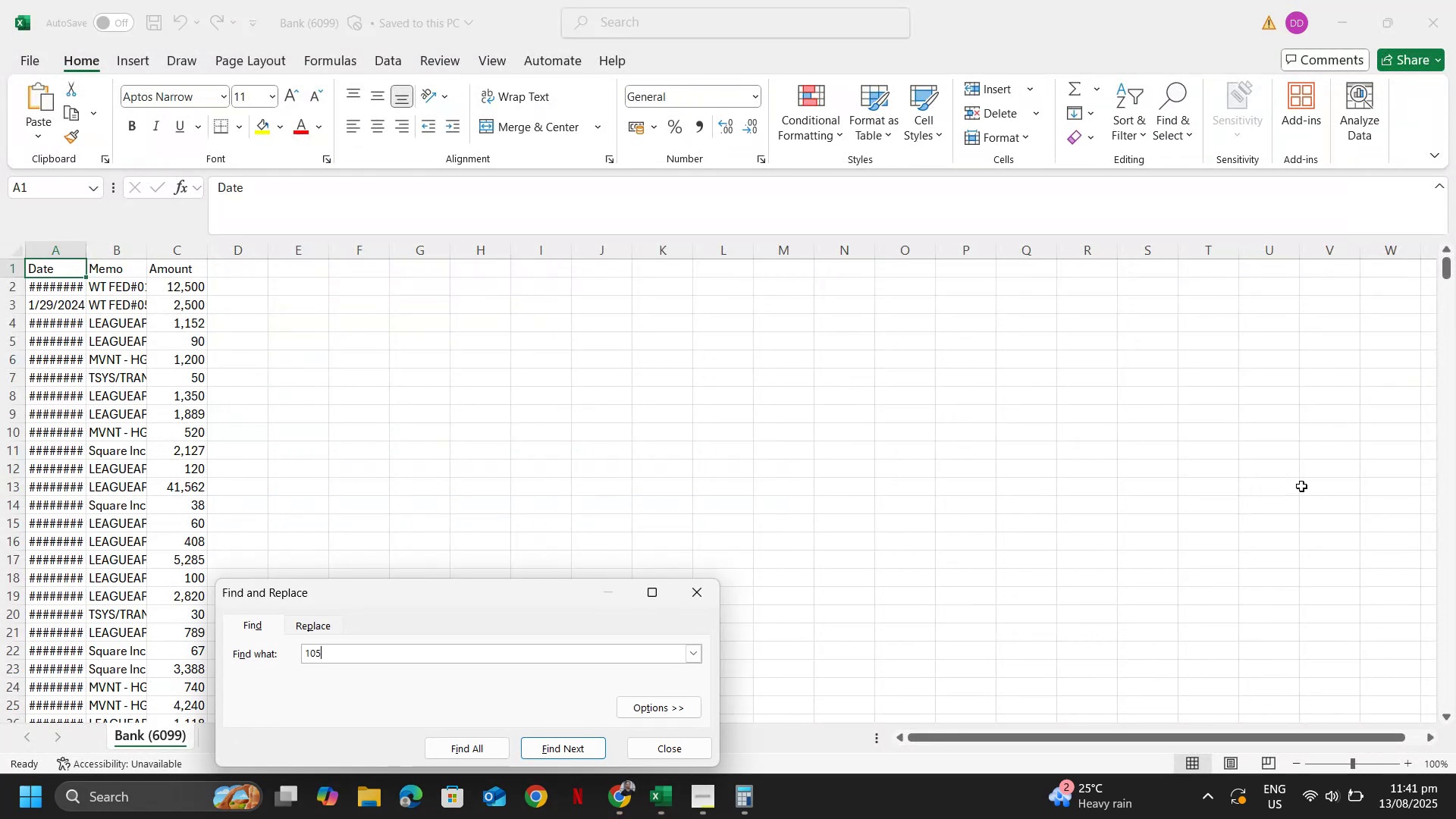 
key(Numpad4)
 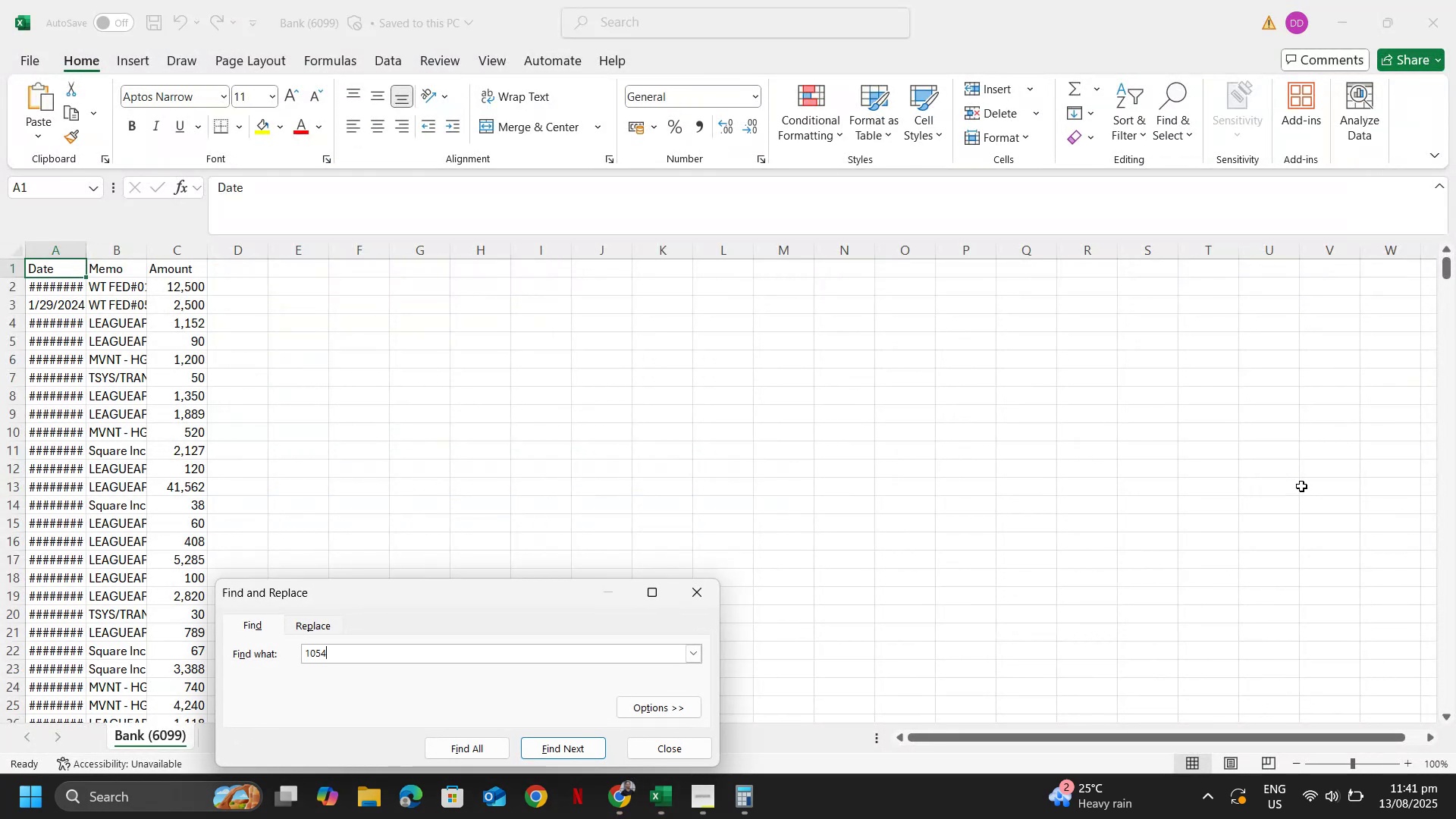 
key(Numpad9)
 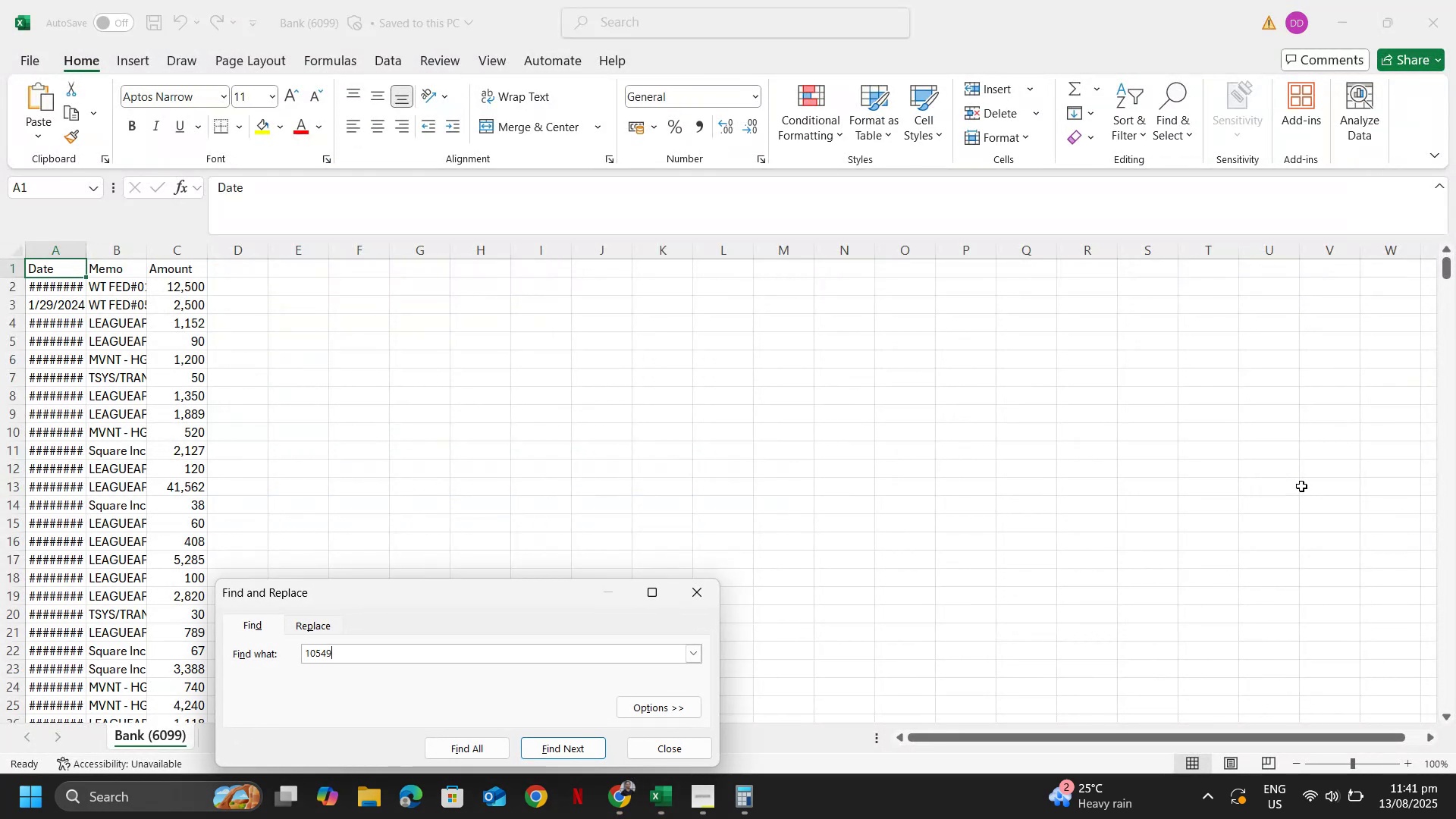 
key(NumpadEnter)
 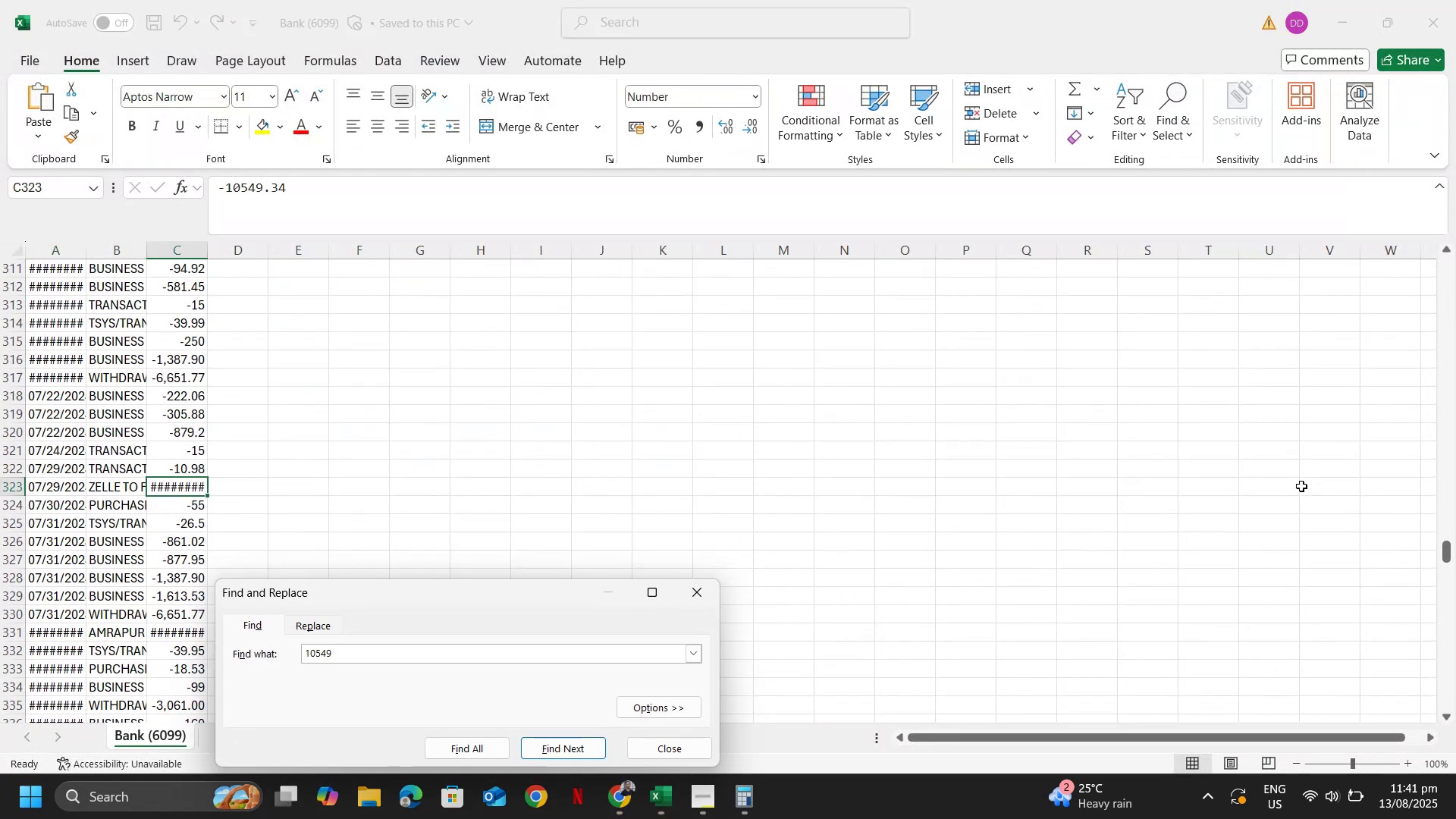 
key(Escape)
 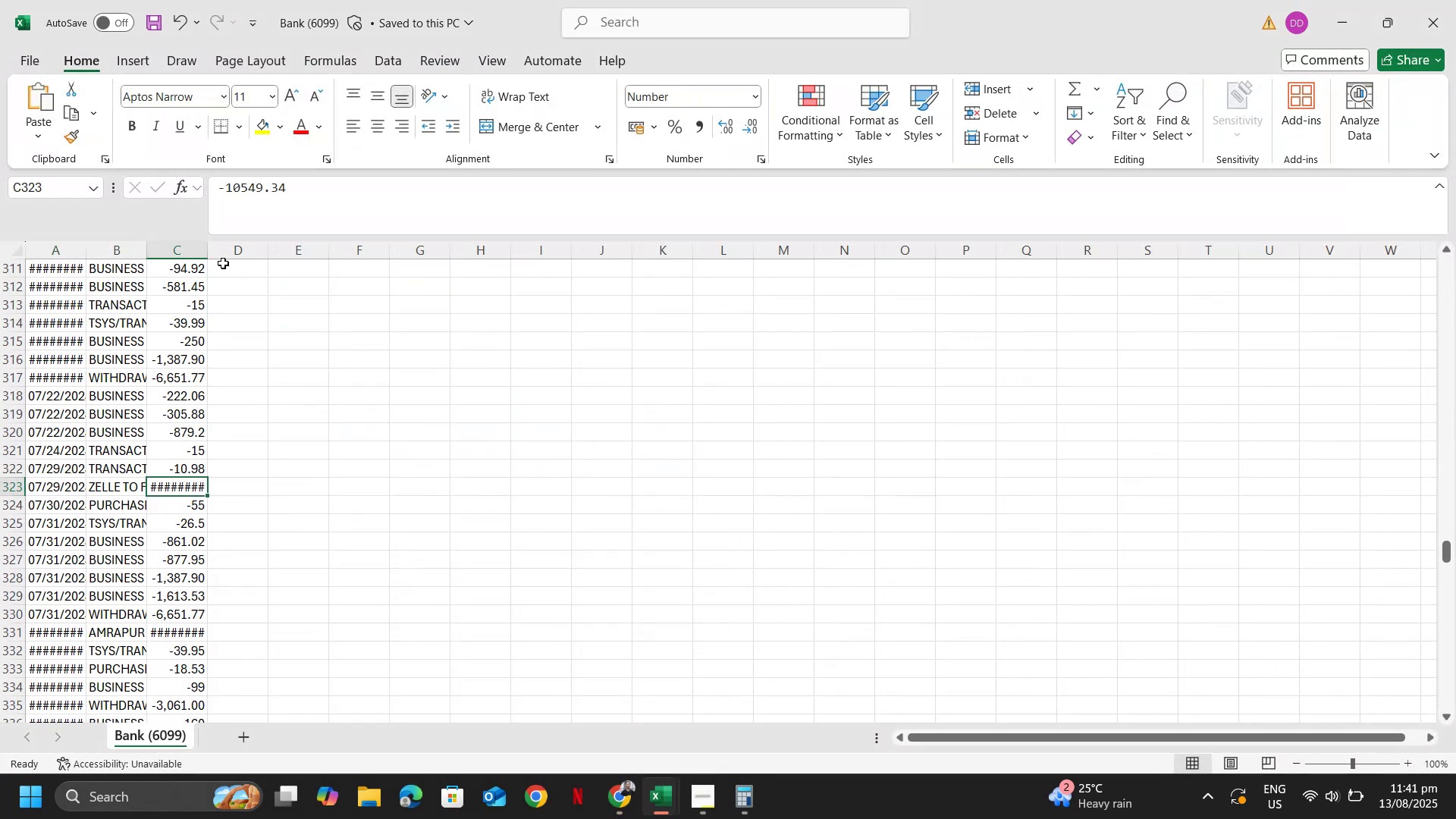 
double_click([208, 258])
 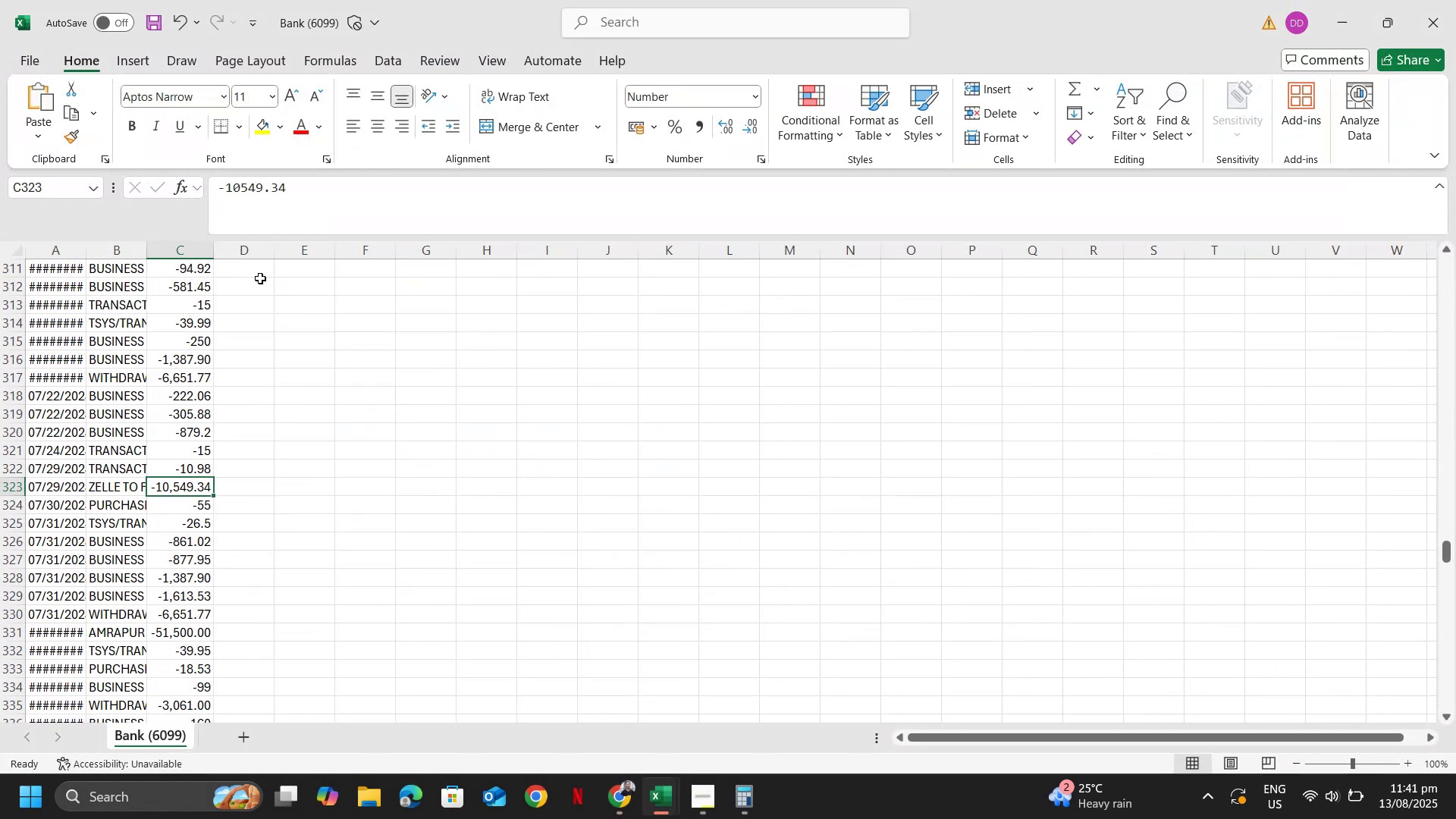 
key(Alt+AltLeft)
 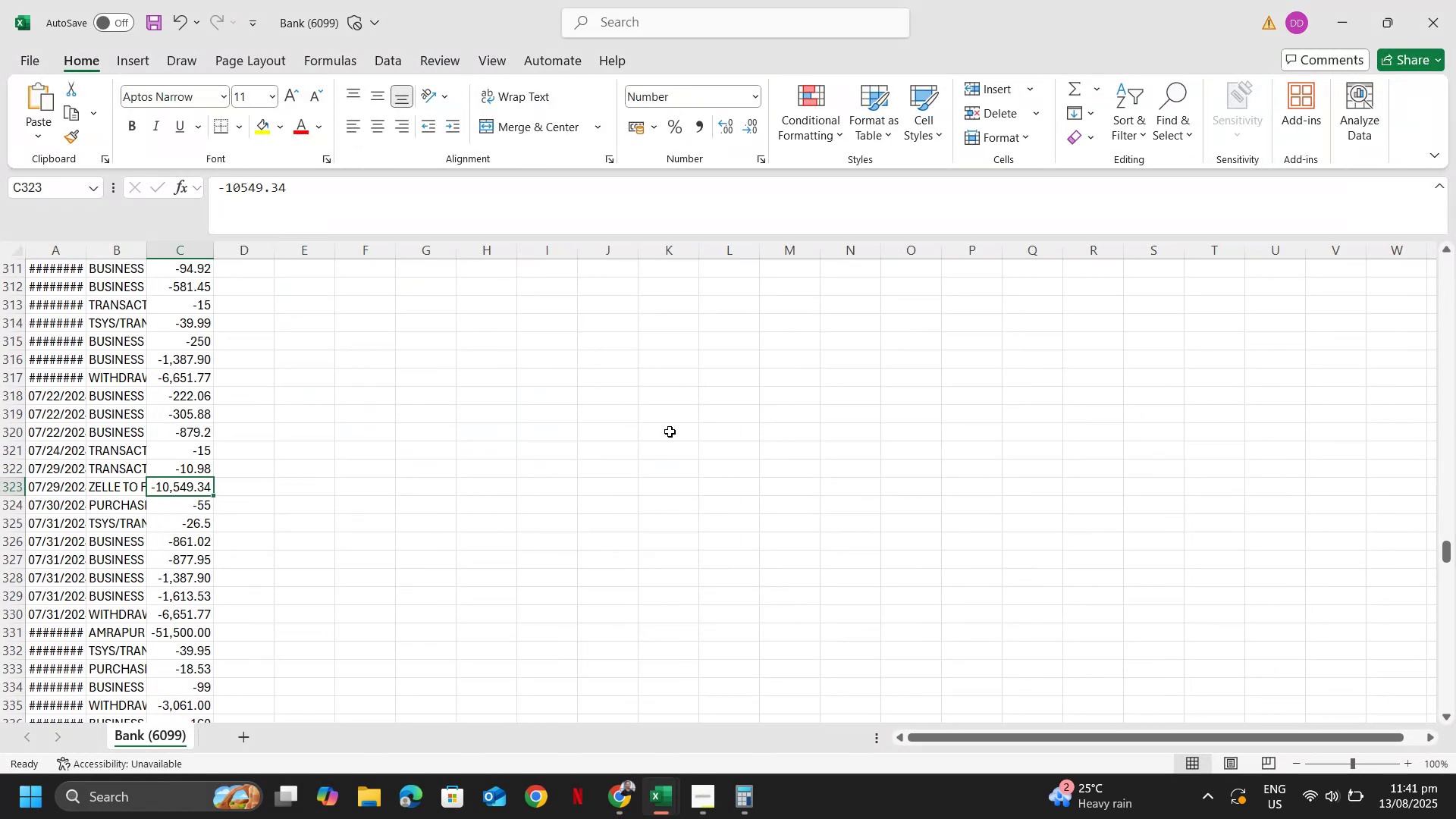 
key(Alt+Tab)
 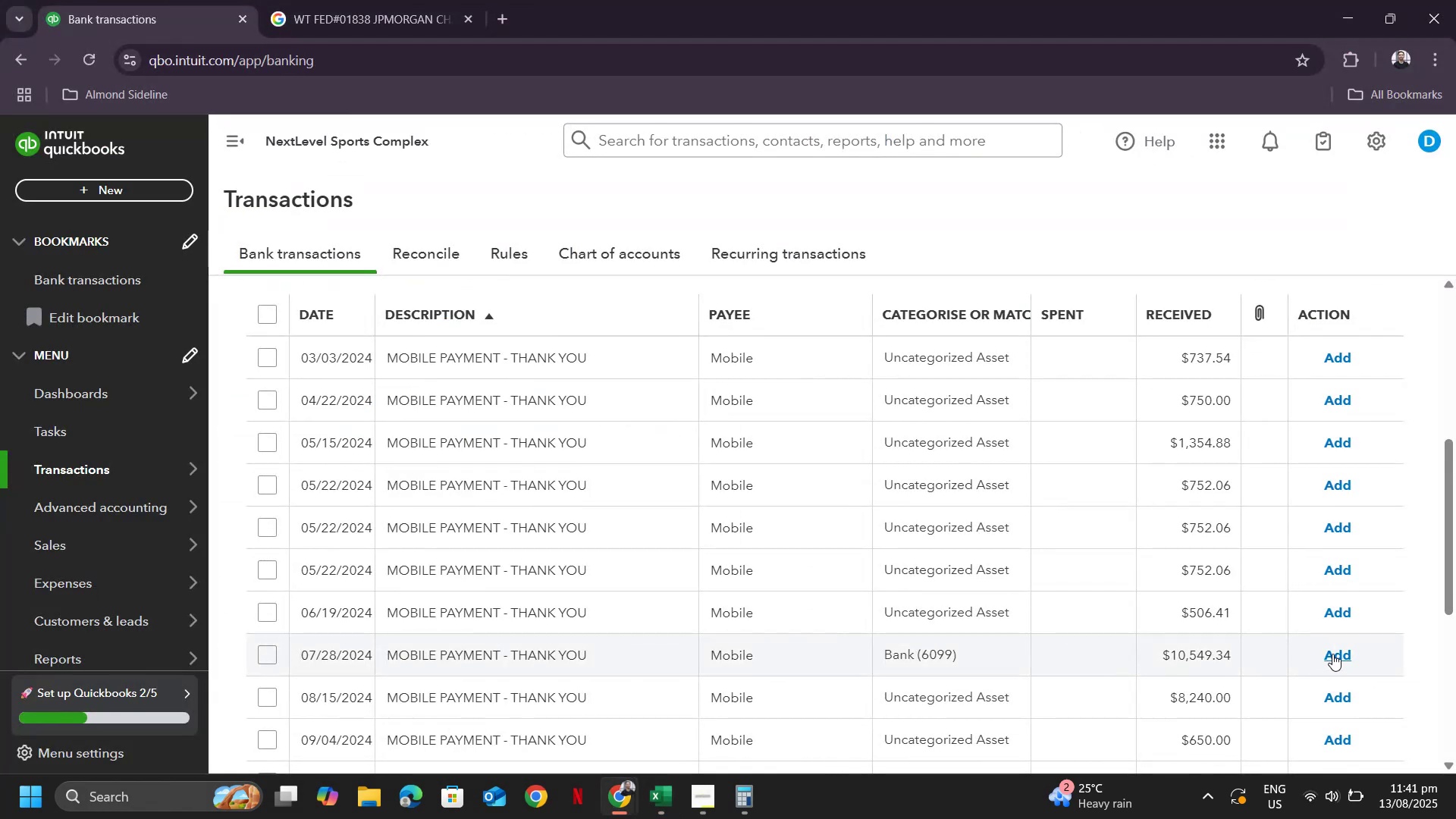 
left_click([1332, 654])
 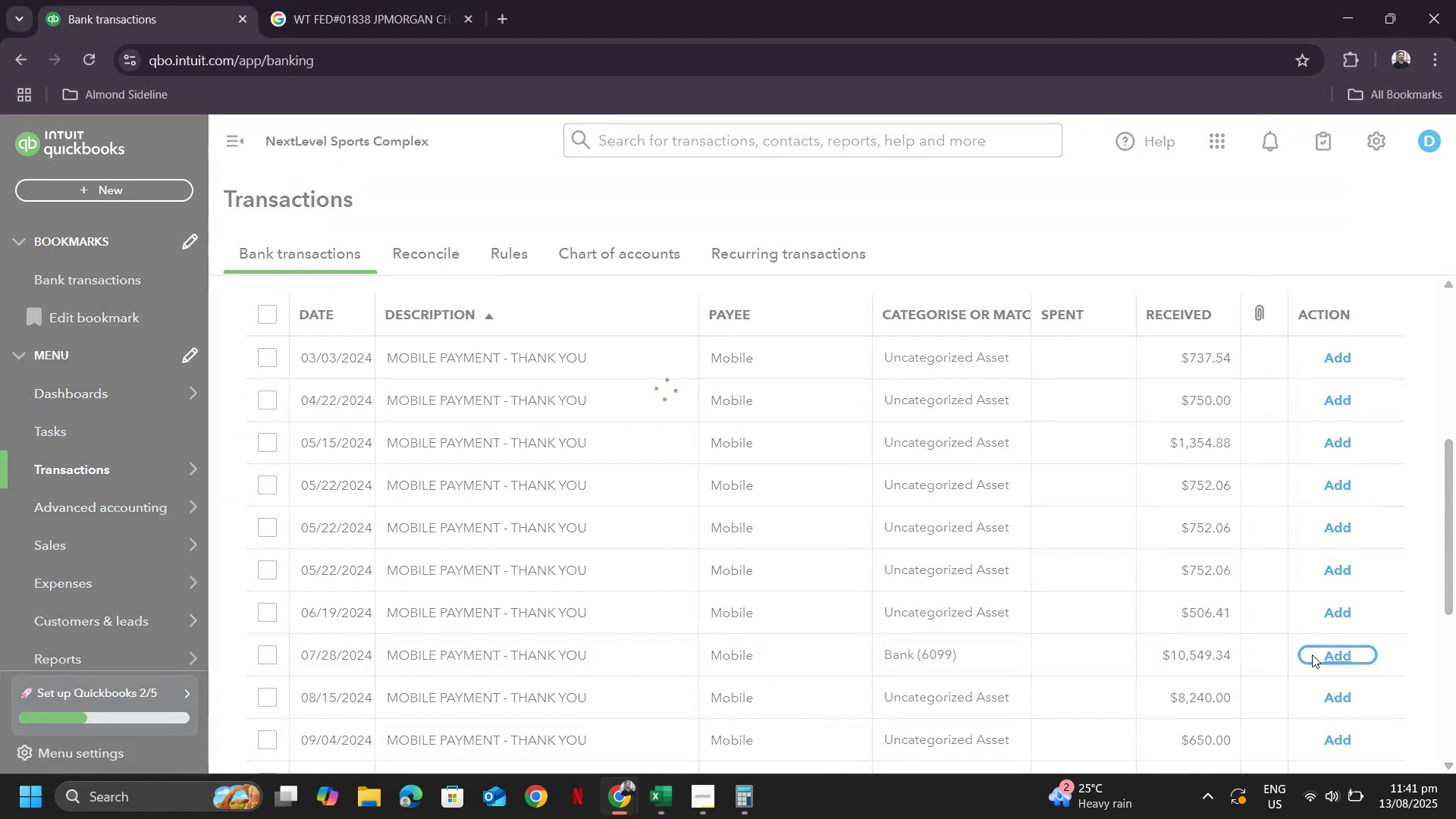 
key(Alt+AltLeft)
 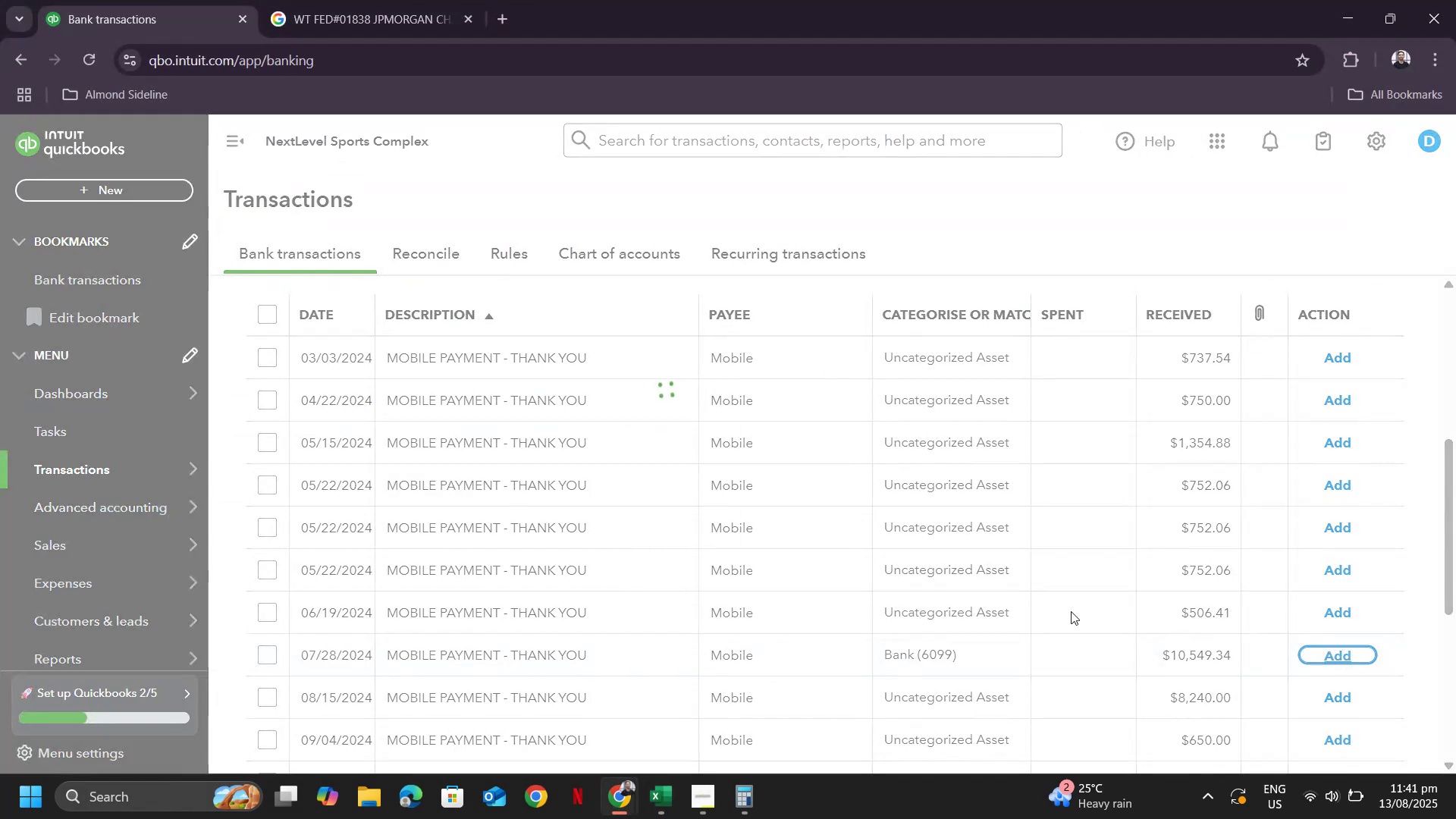 
key(Alt+Tab)
 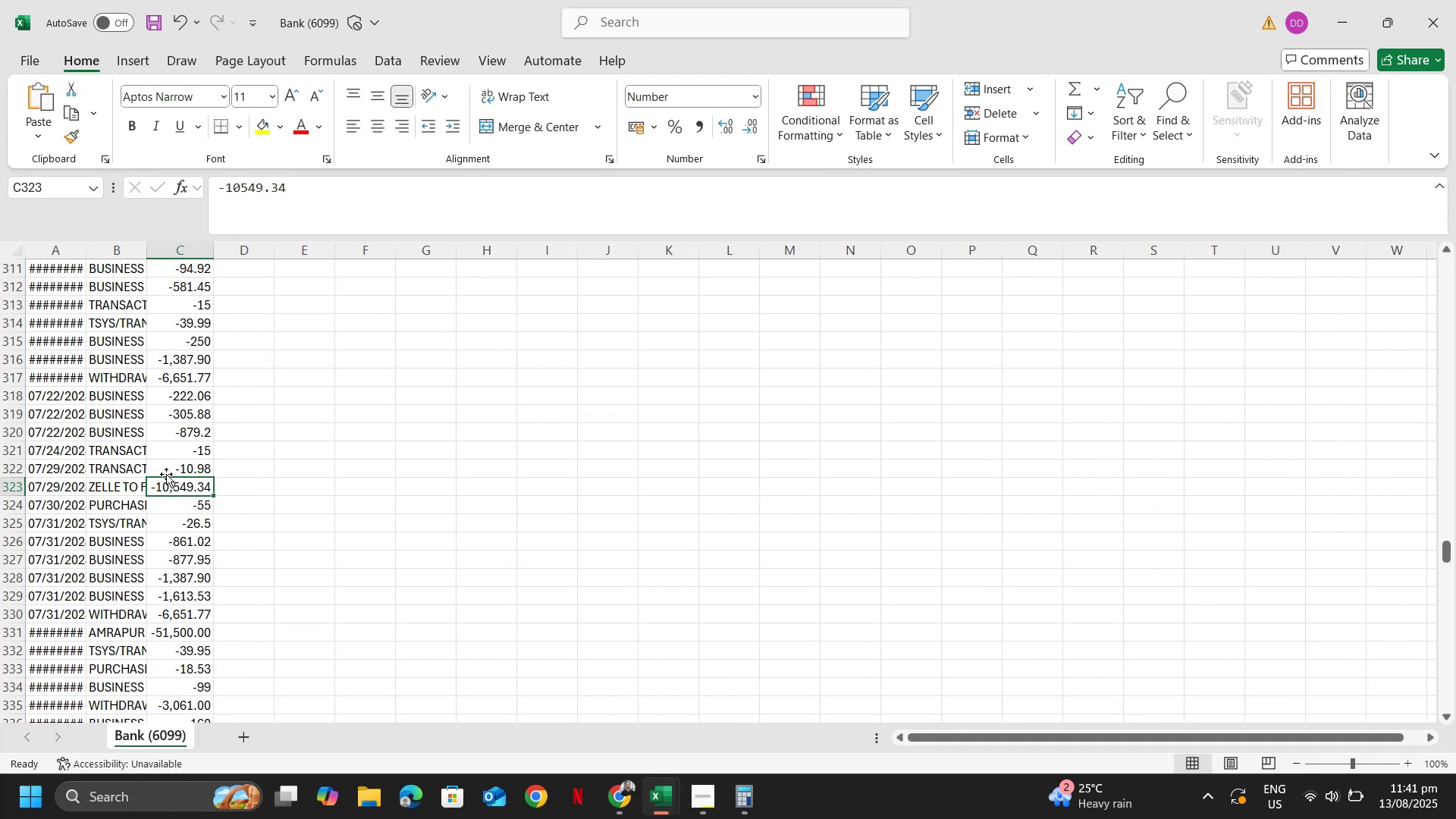 
key(Alt+AltLeft)
 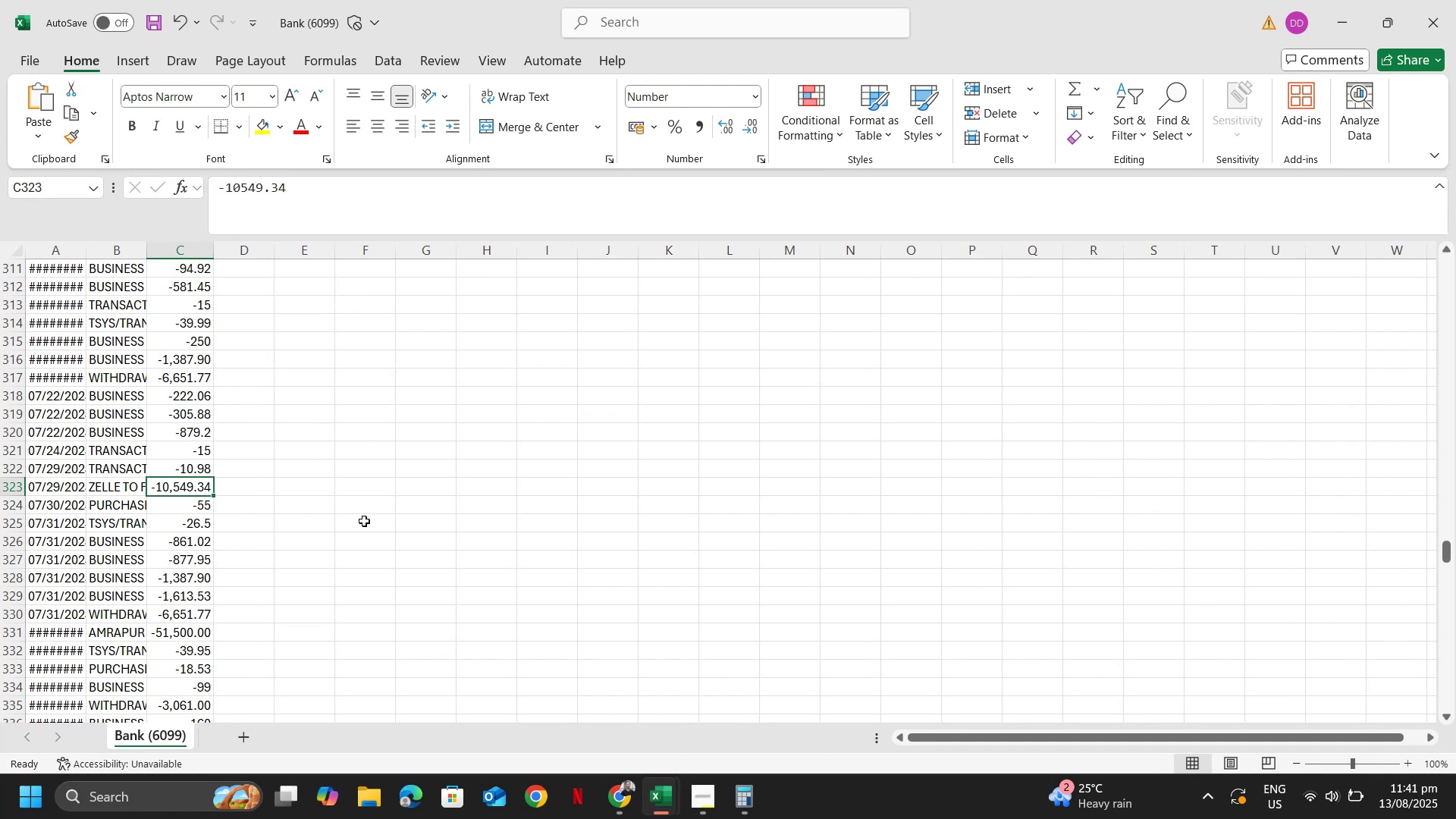 
key(Alt+Tab)
 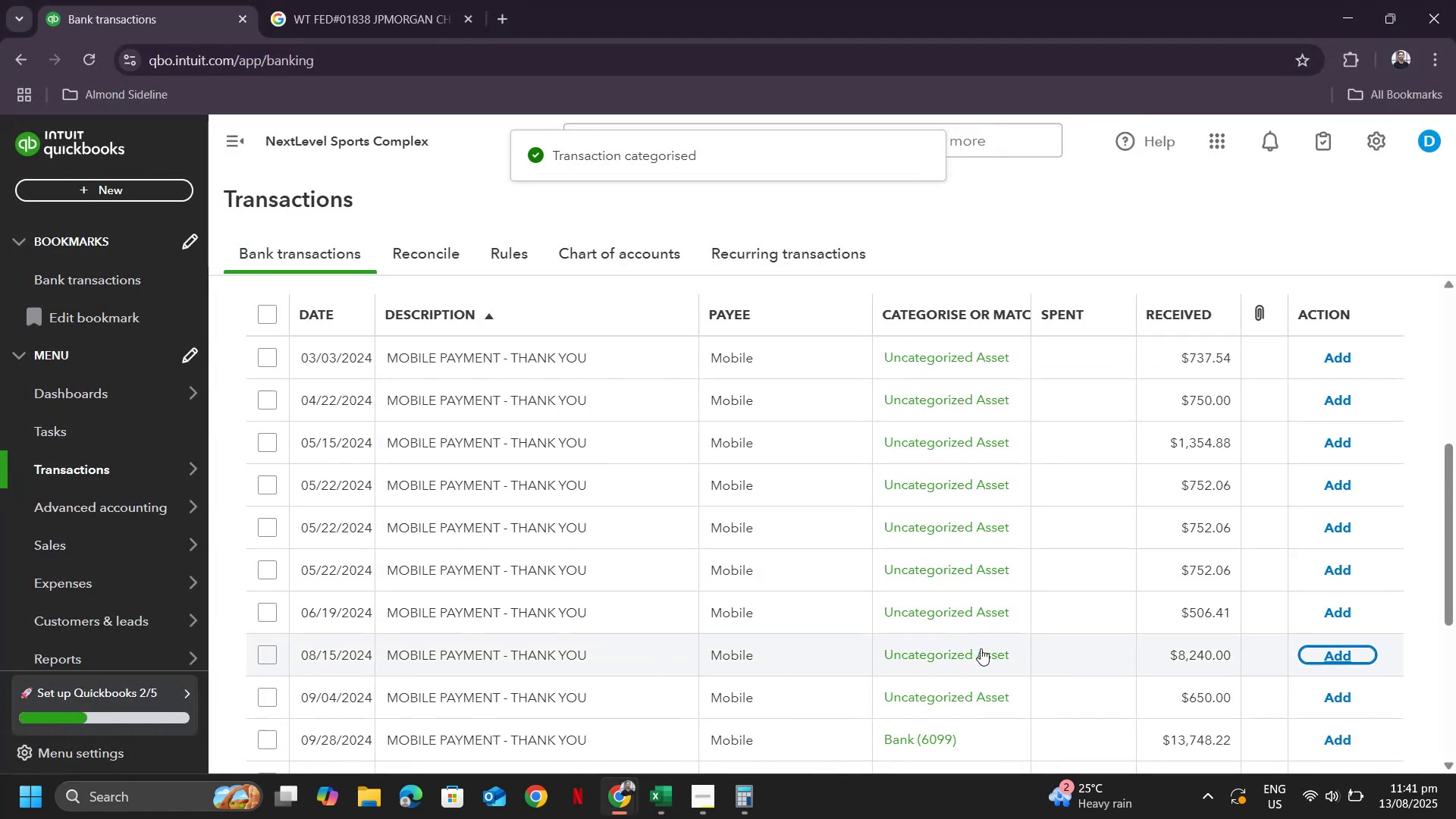 
scroll: coordinate [575, 350], scroll_direction: up, amount: 6.0
 